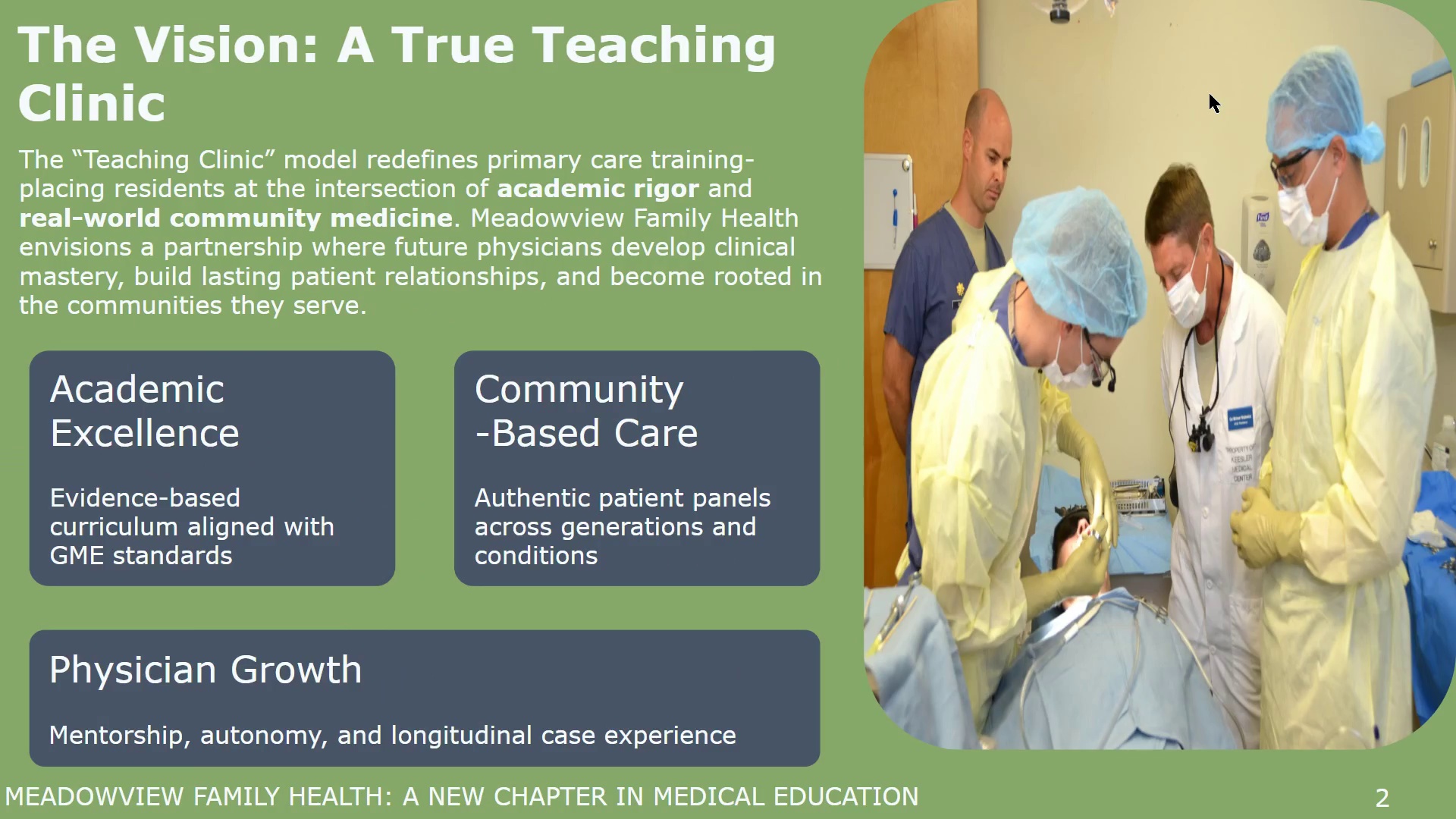 
key(ArrowRight)
 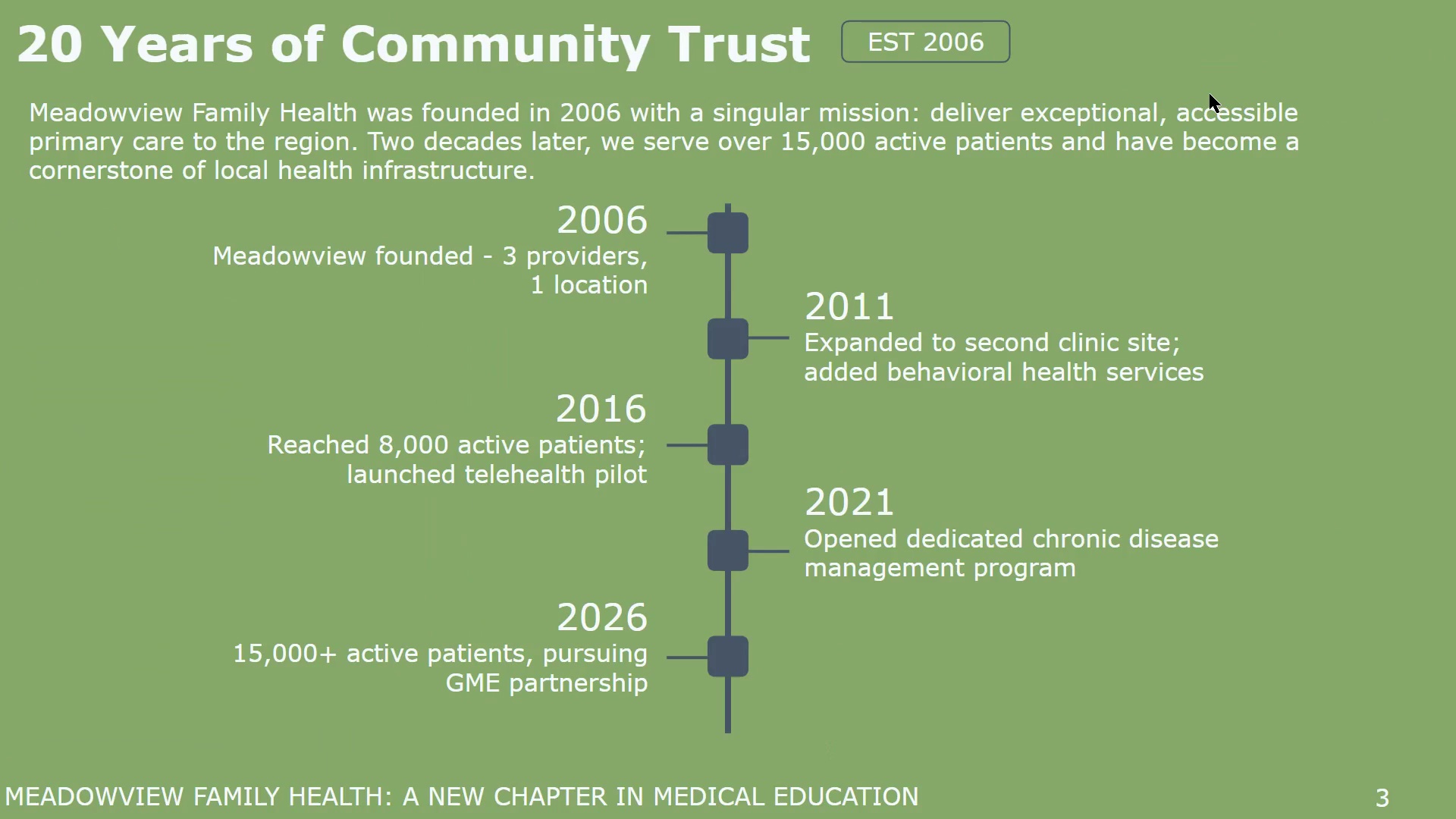 
wait(17.56)
 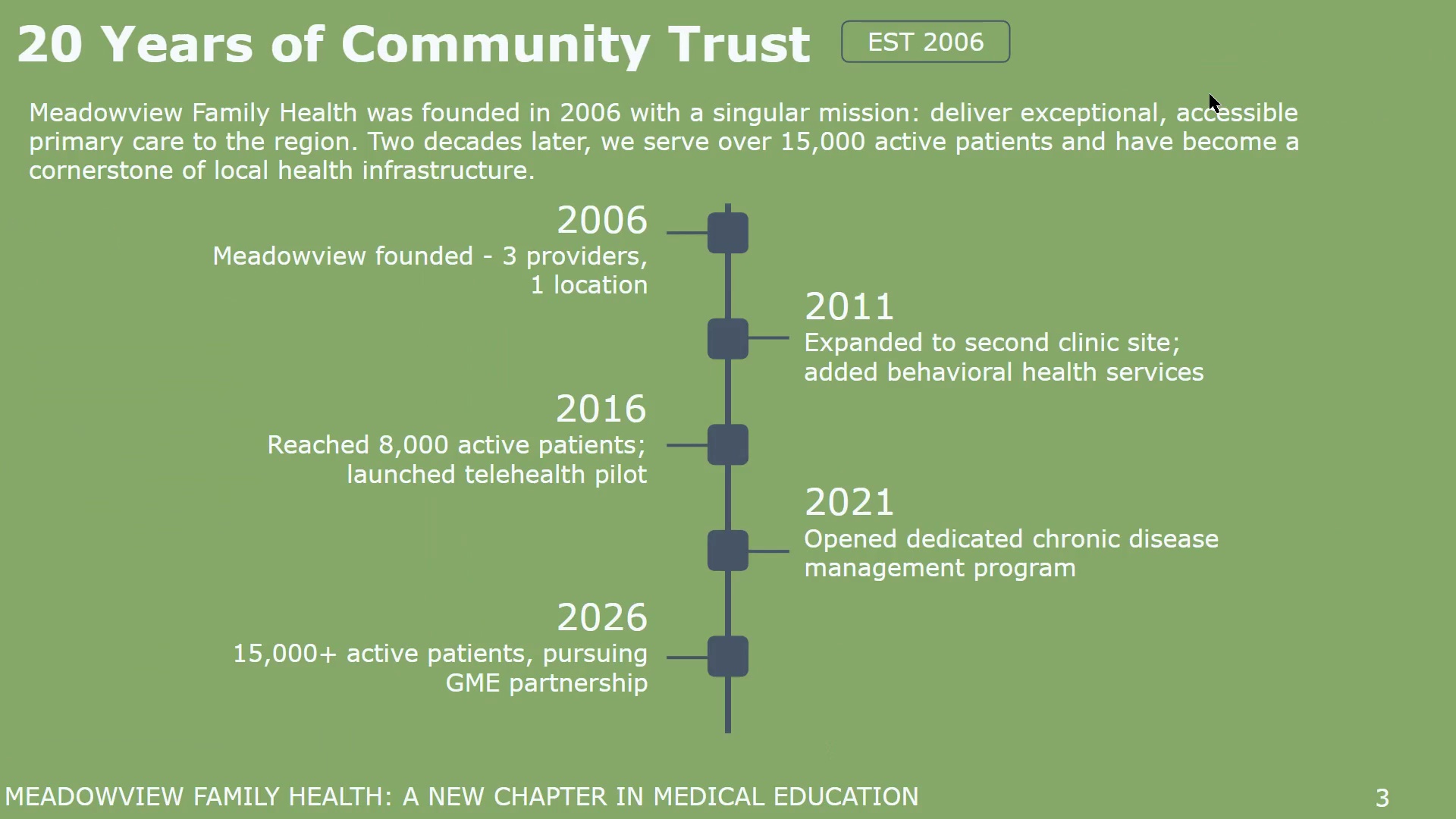 
key(Escape)
 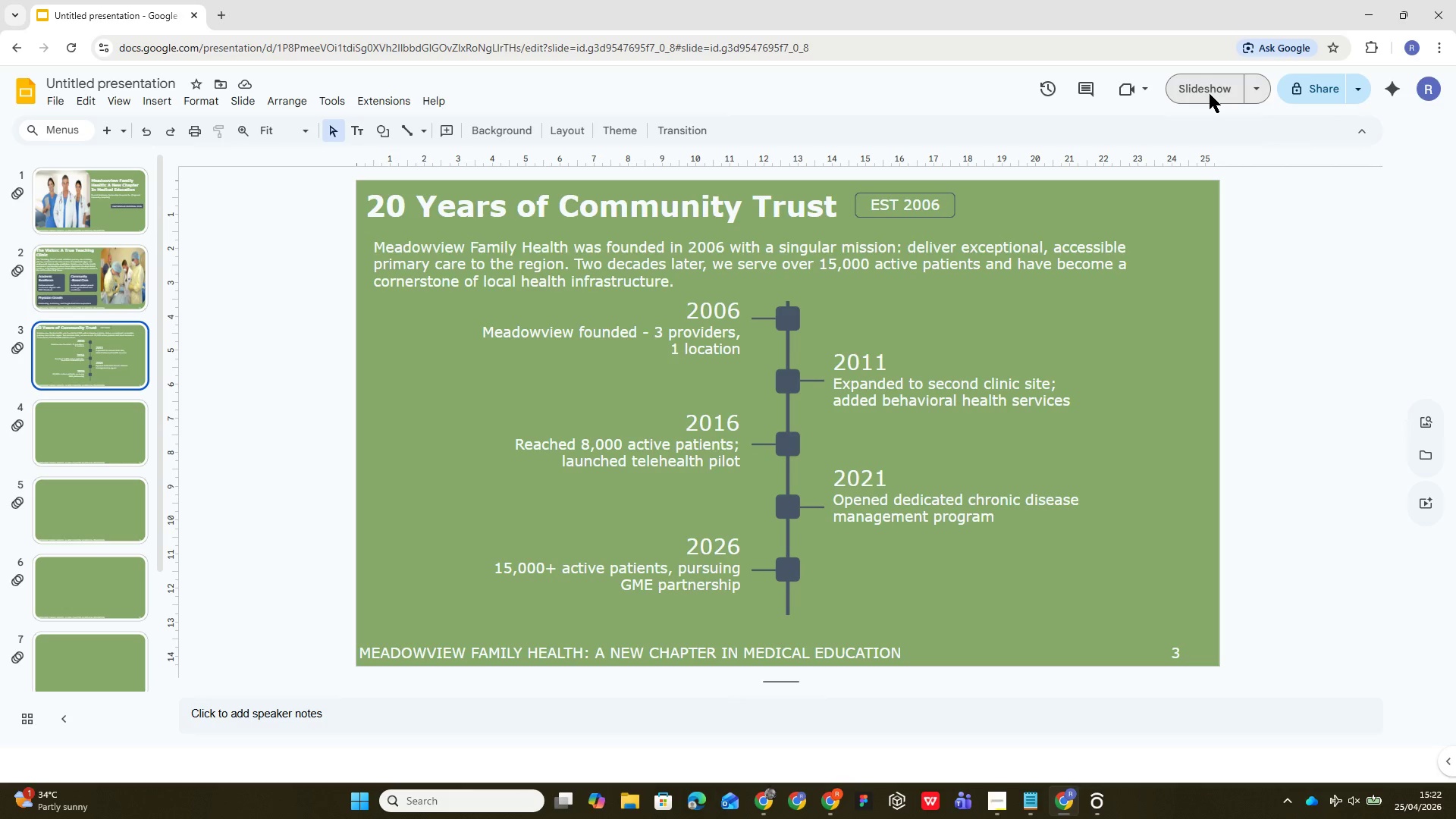 
wait(15.78)
 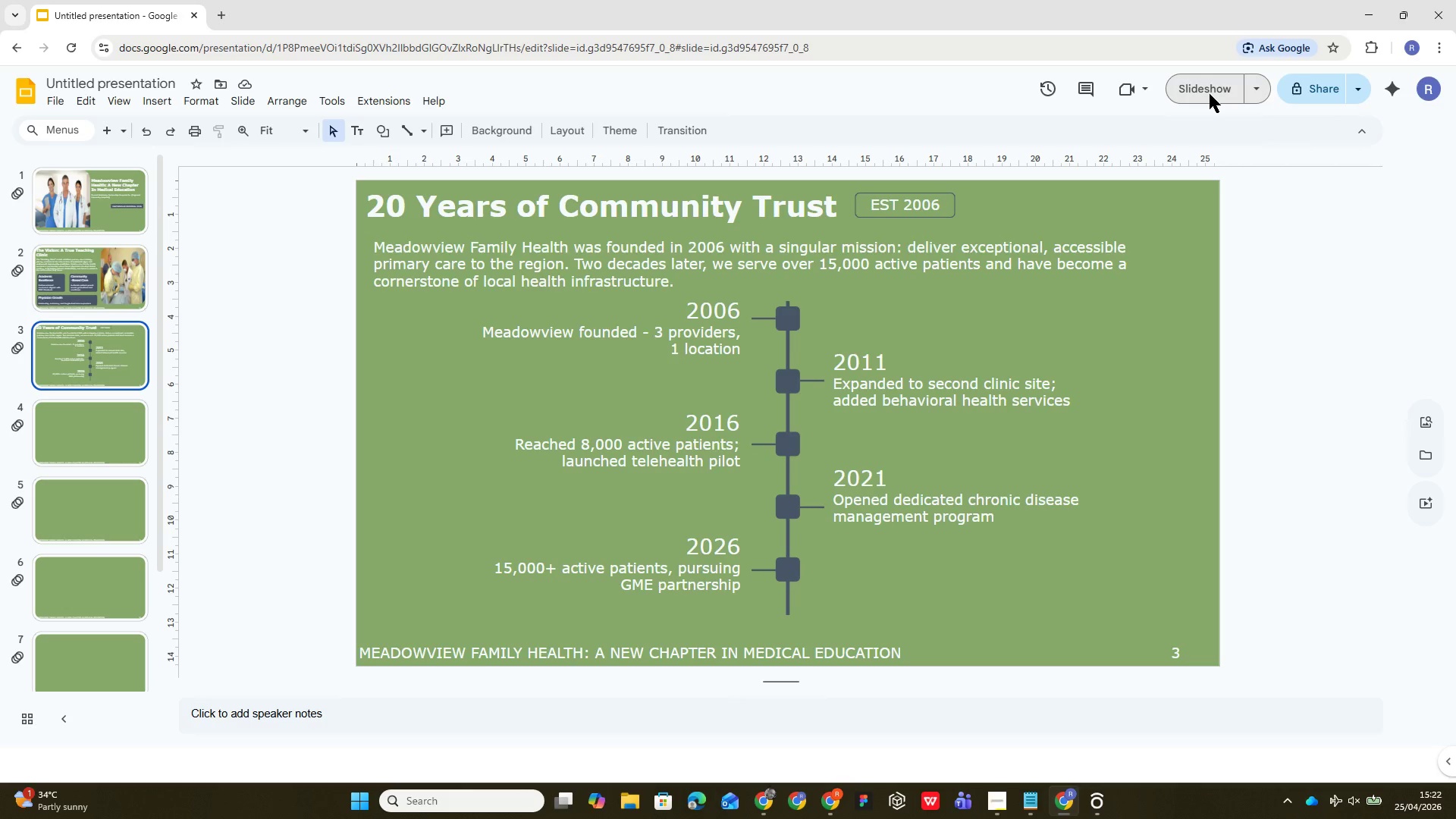 
left_click([570, 127])
 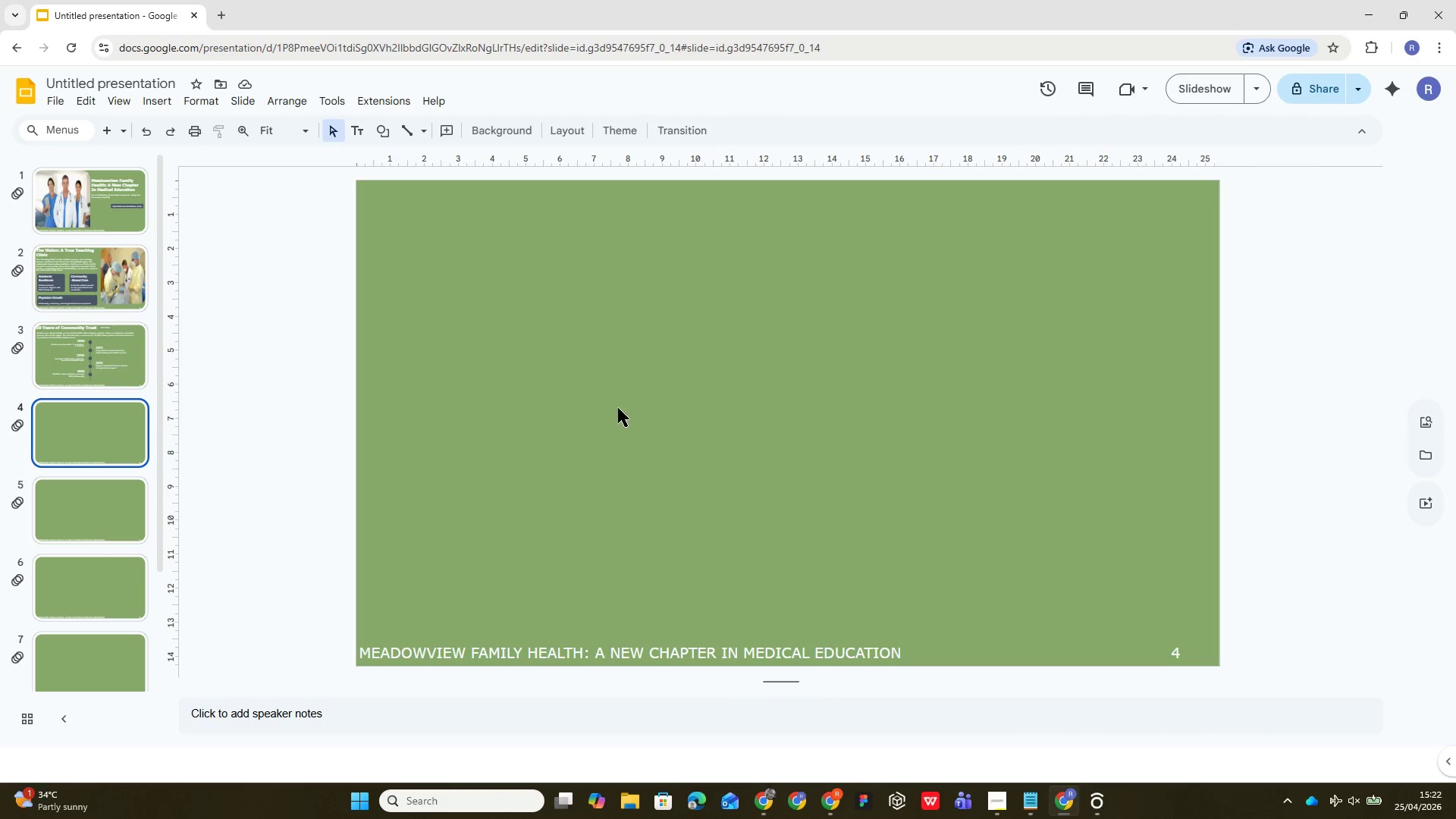 
wait(13.8)
 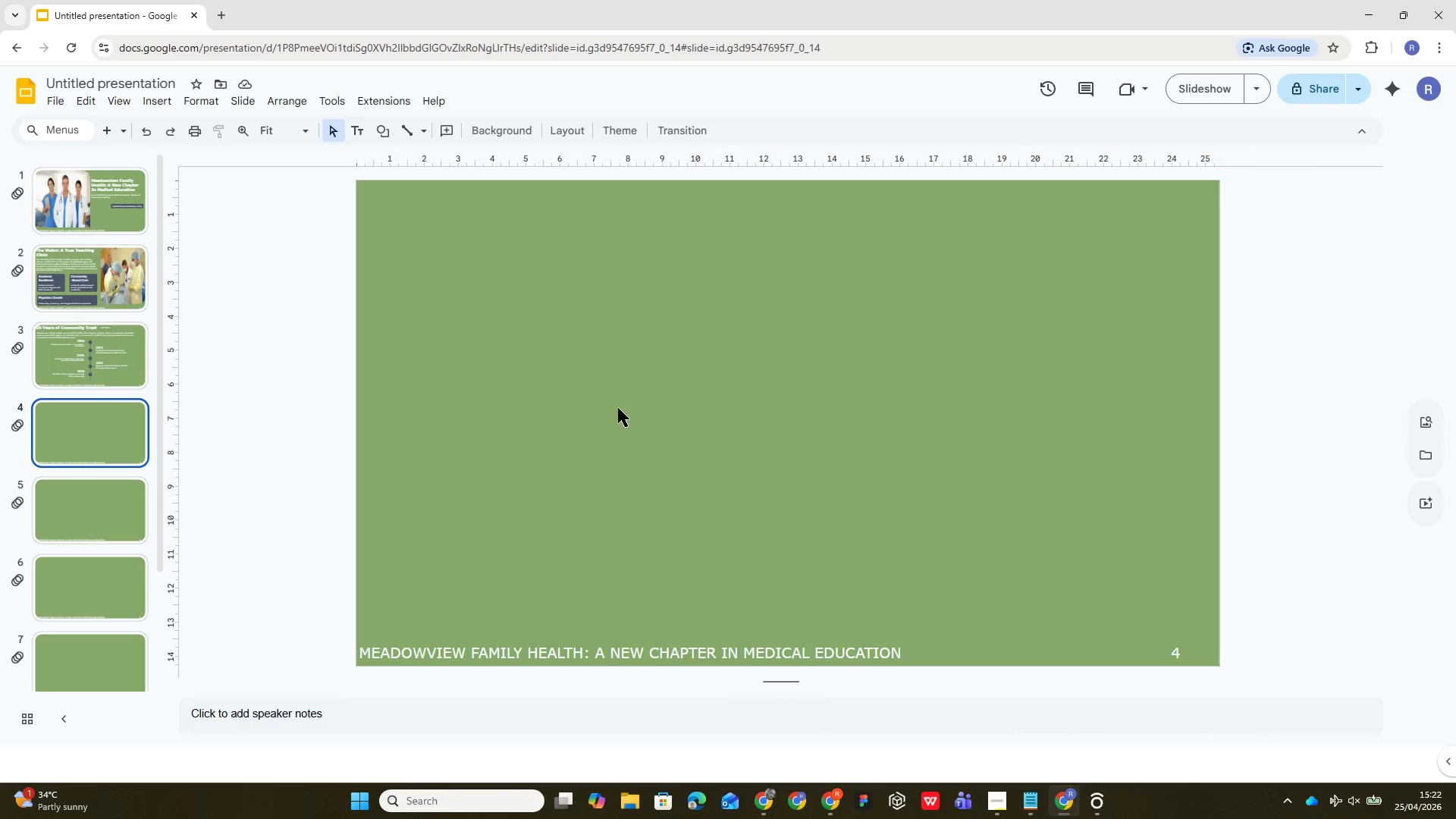 
left_click([151, 108])
 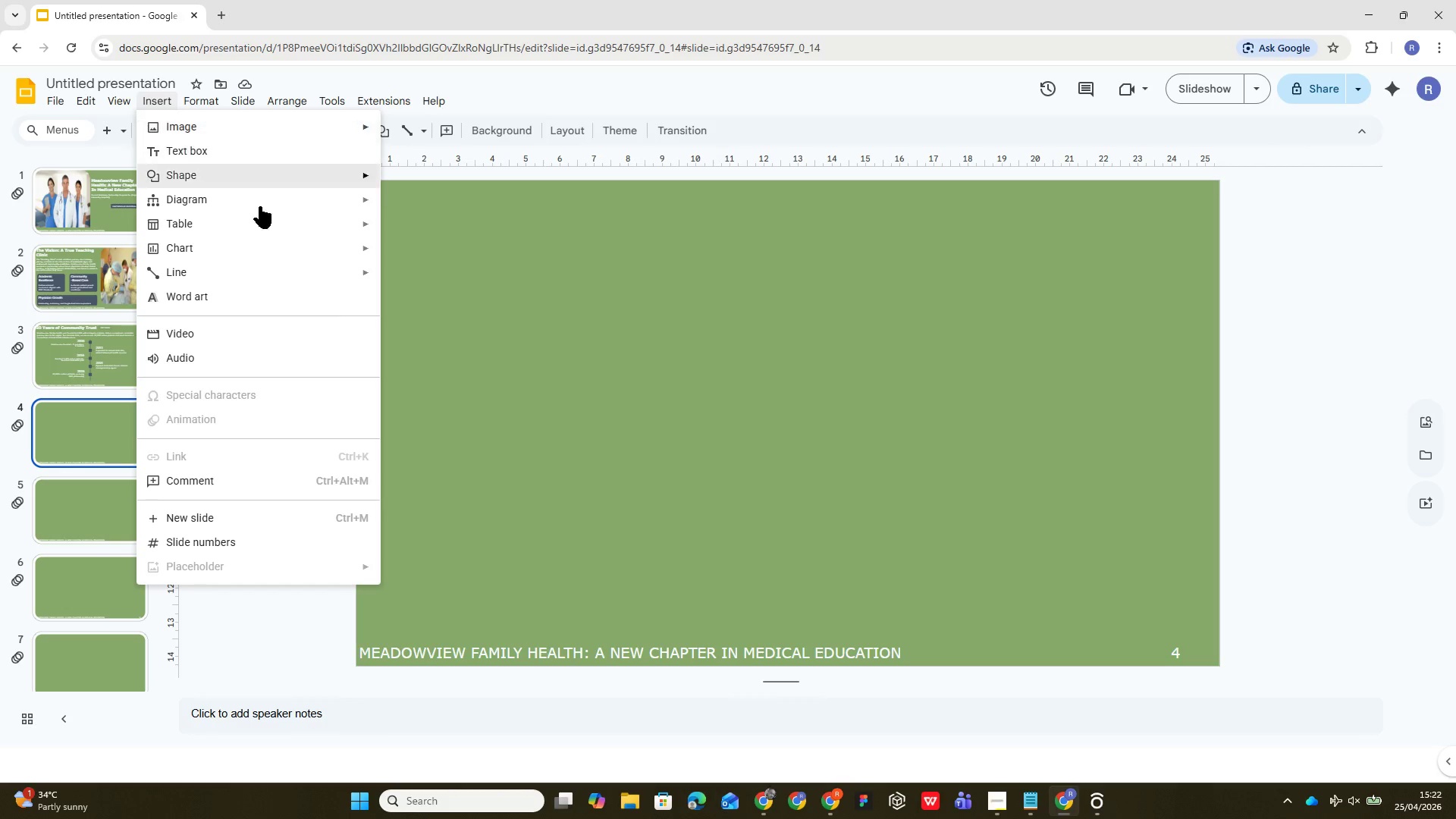 
mouse_move([328, 254])
 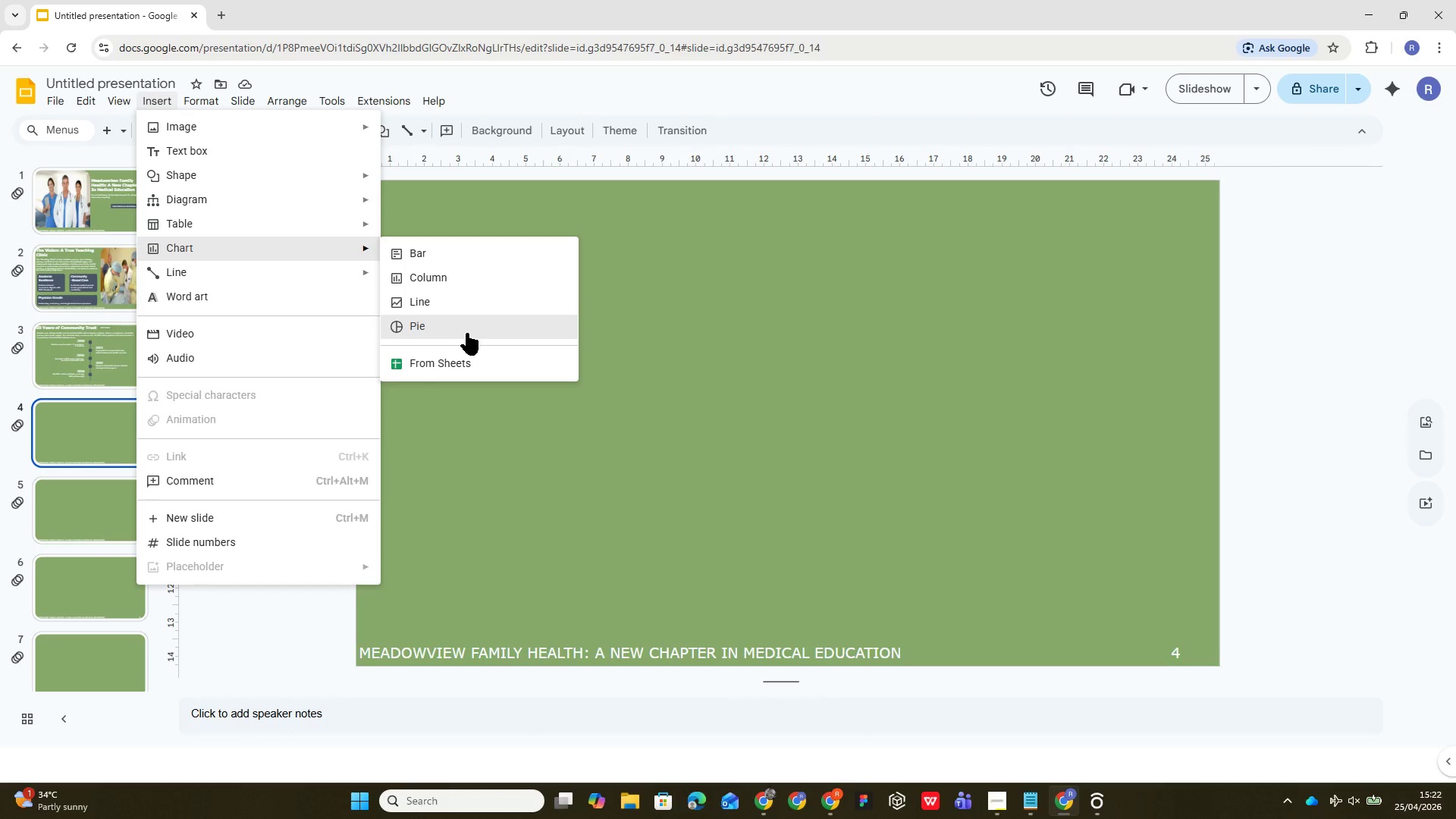 
left_click([466, 333])
 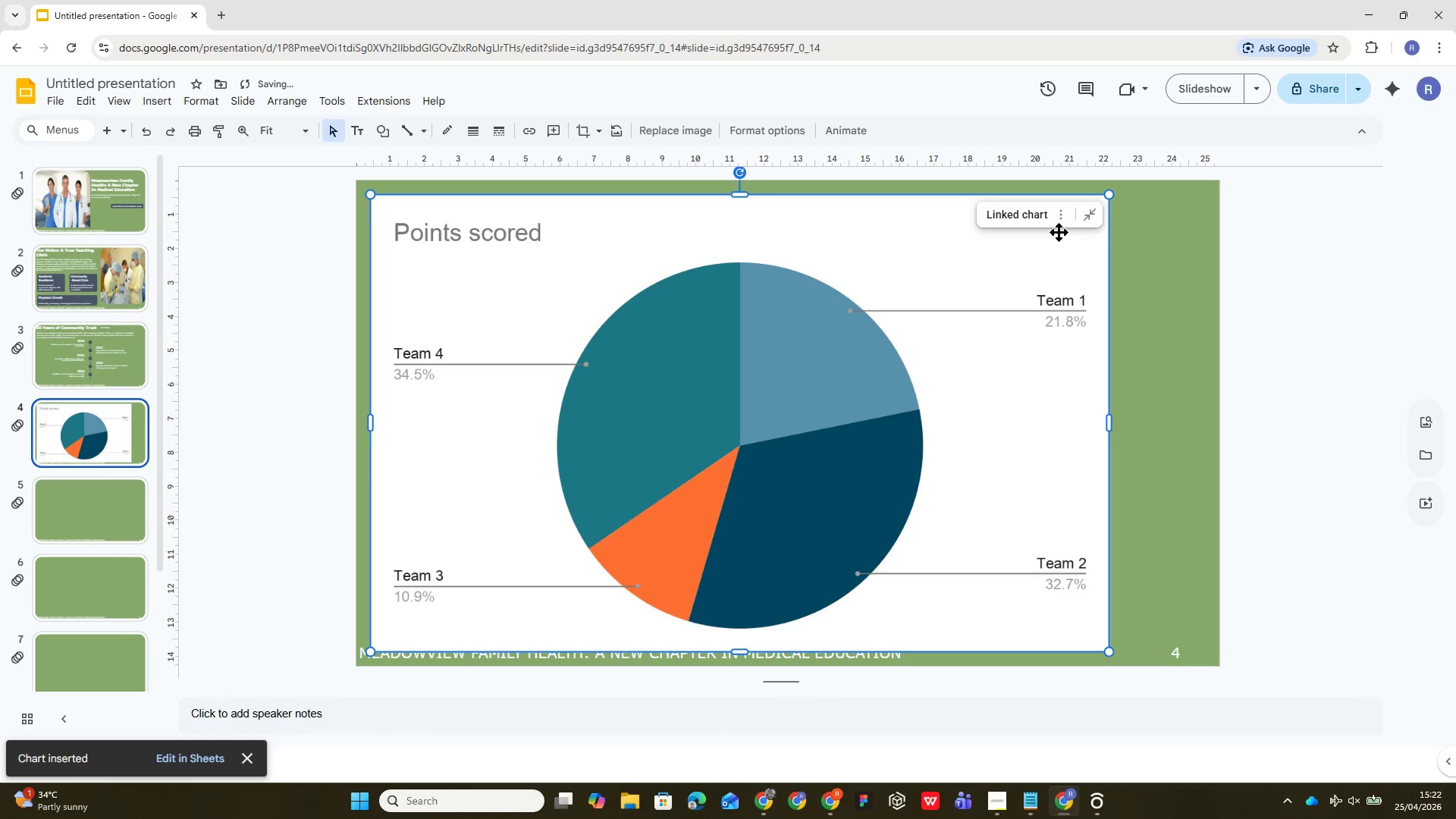 
left_click([1062, 221])
 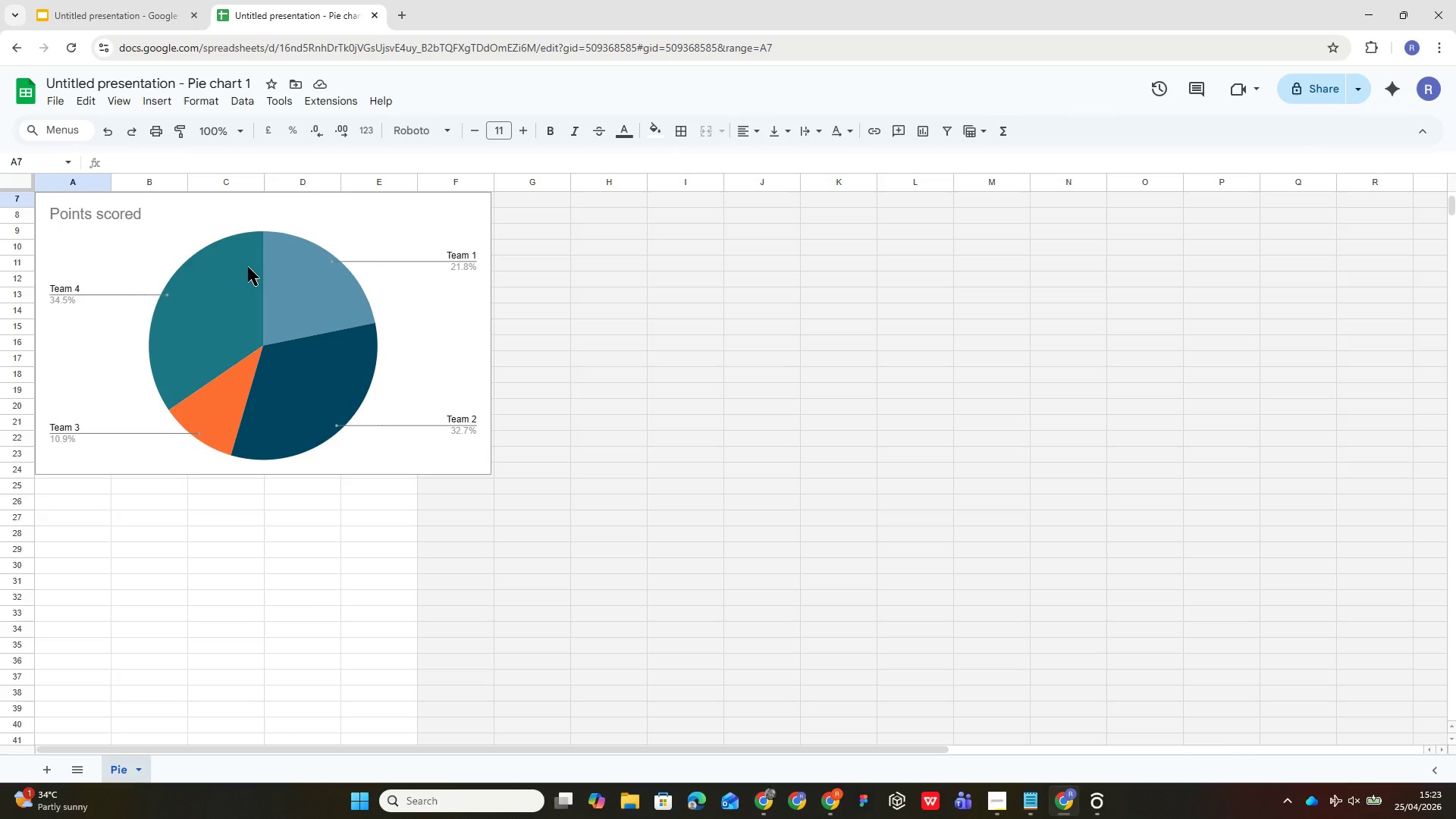 
wait(32.42)
 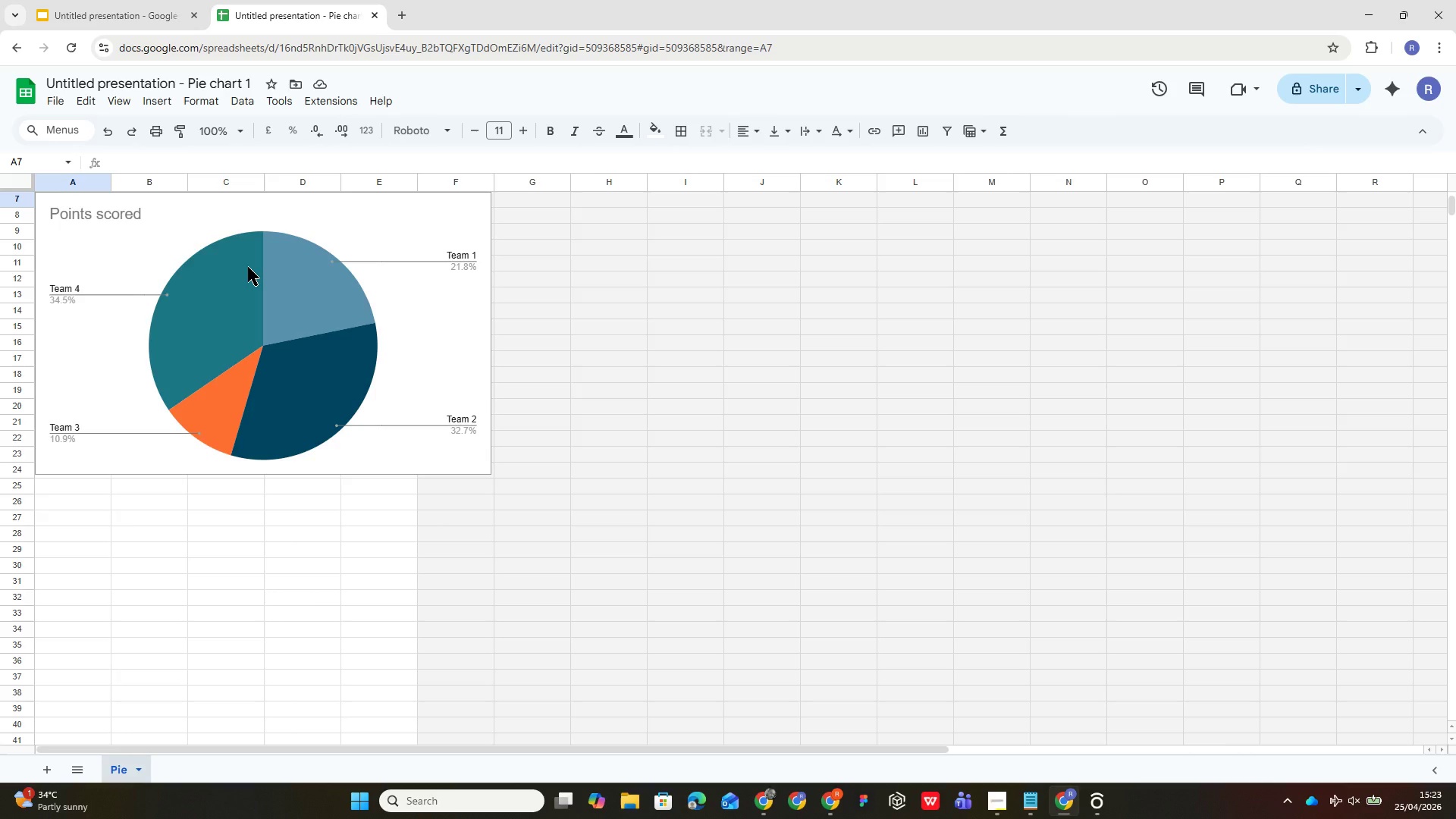 
left_click([92, 1])
 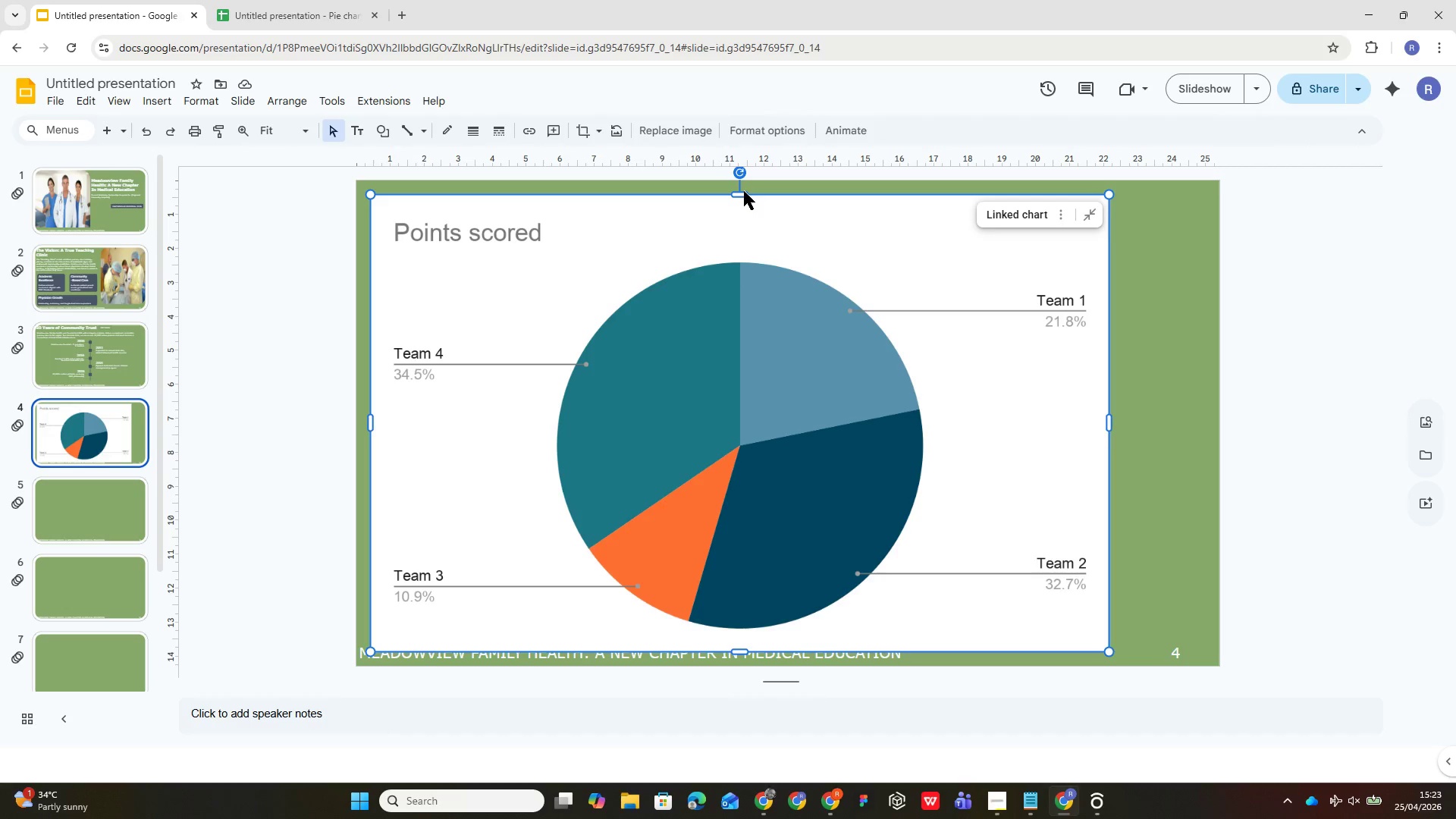 
left_click_drag(start_coordinate=[743, 196], to_coordinate=[744, 341])
 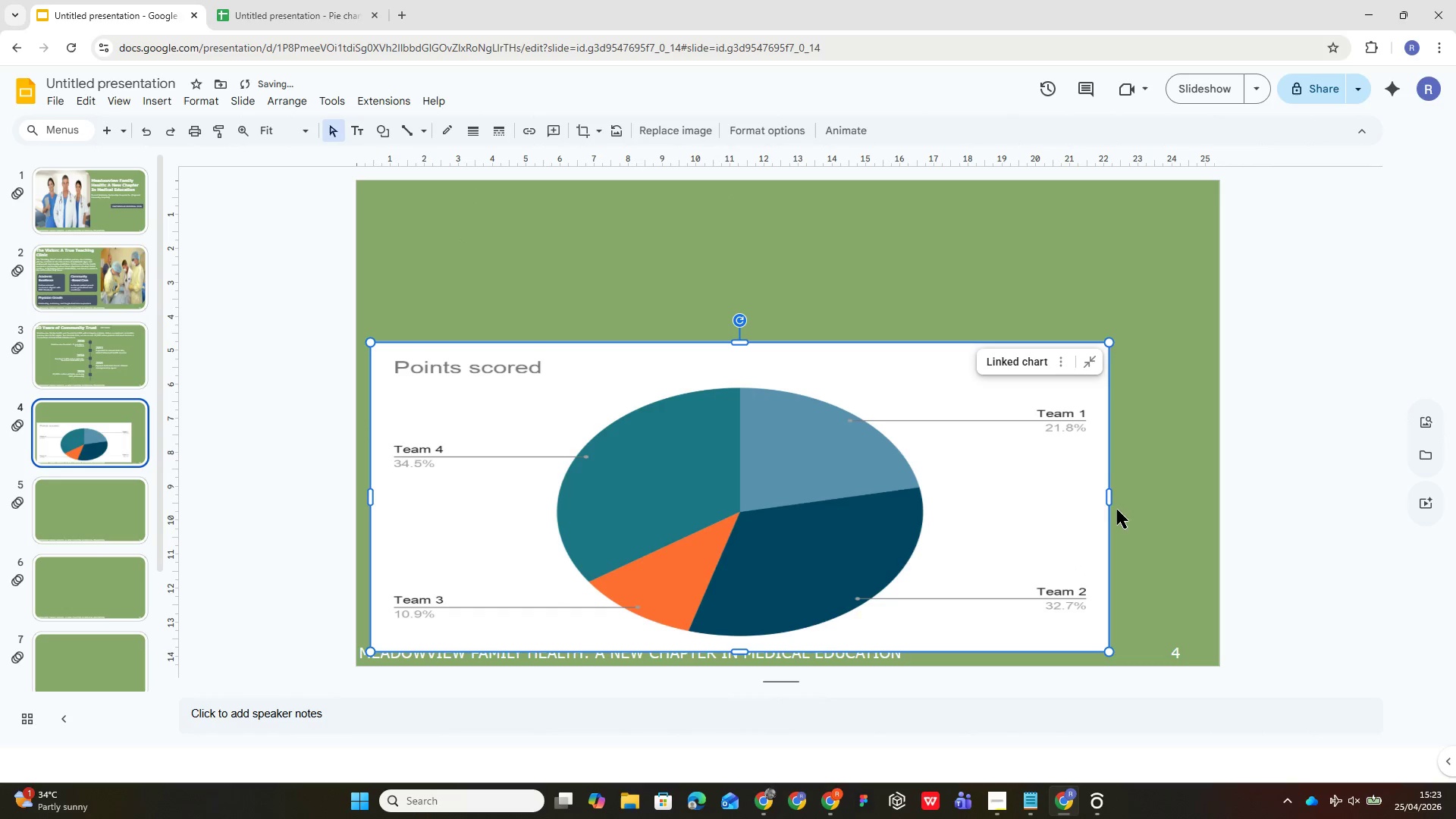 
left_click_drag(start_coordinate=[1110, 498], to_coordinate=[716, 548])
 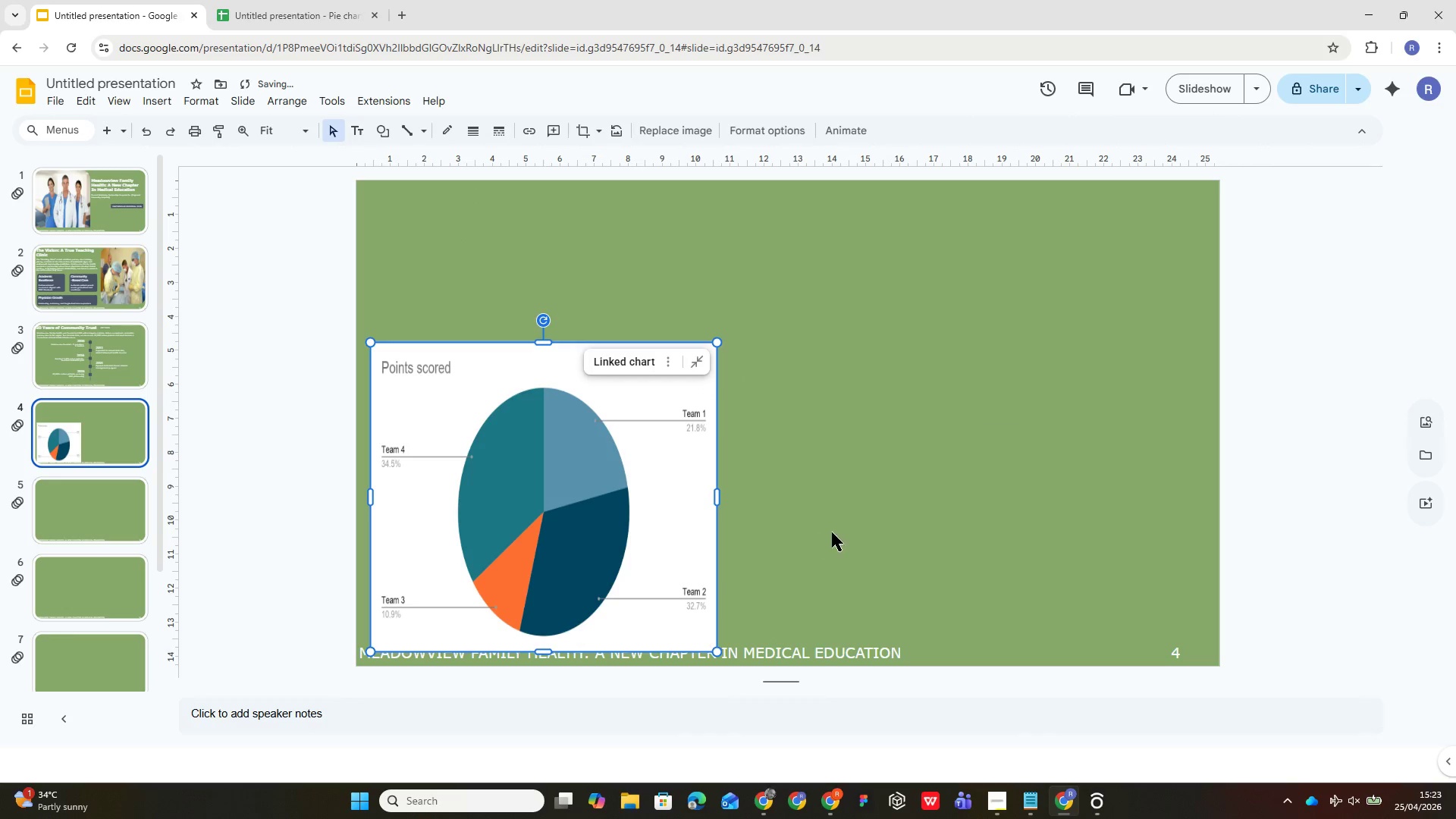 
left_click([847, 526])
 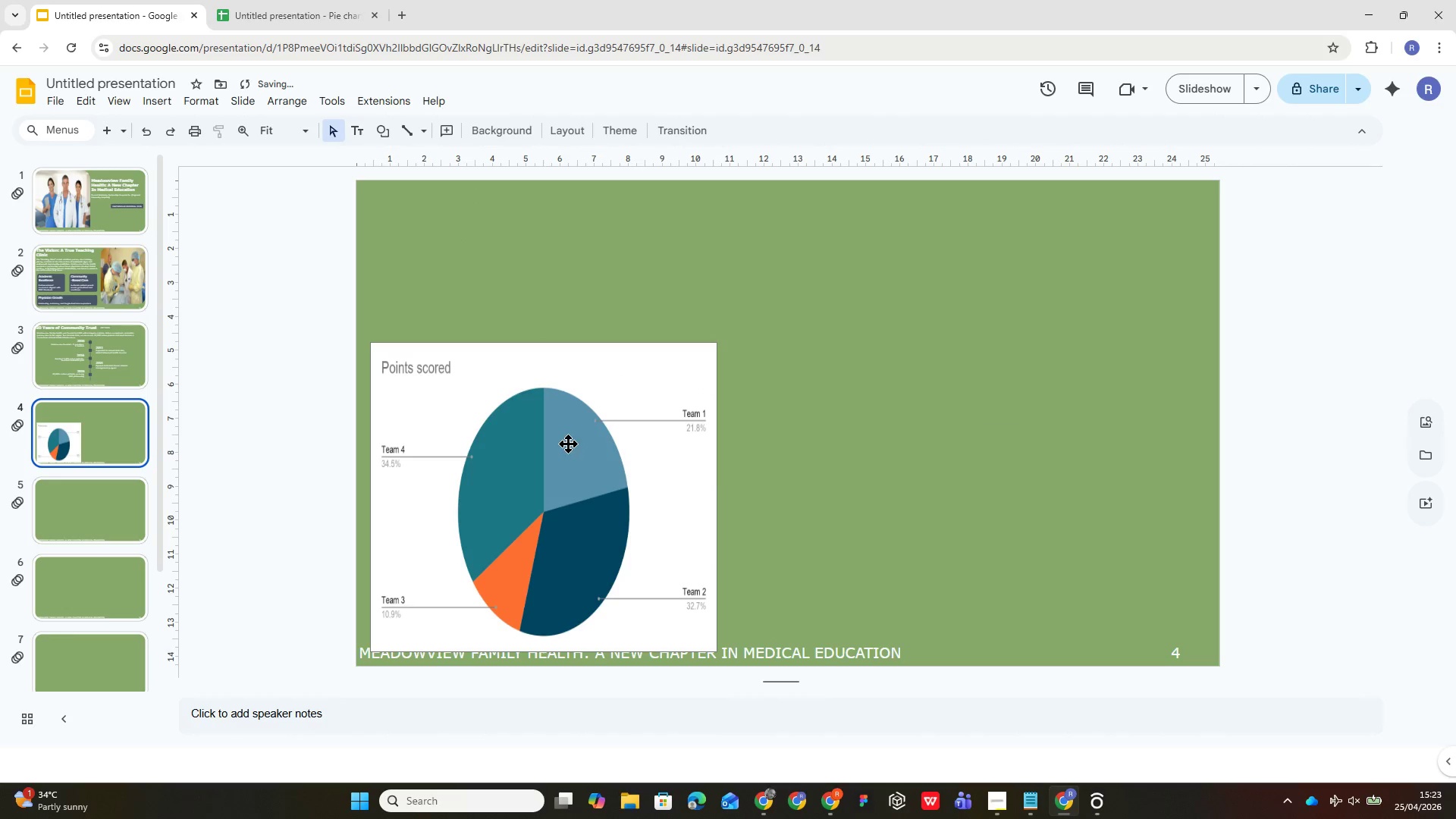 
left_click_drag(start_coordinate=[558, 426], to_coordinate=[557, 384])
 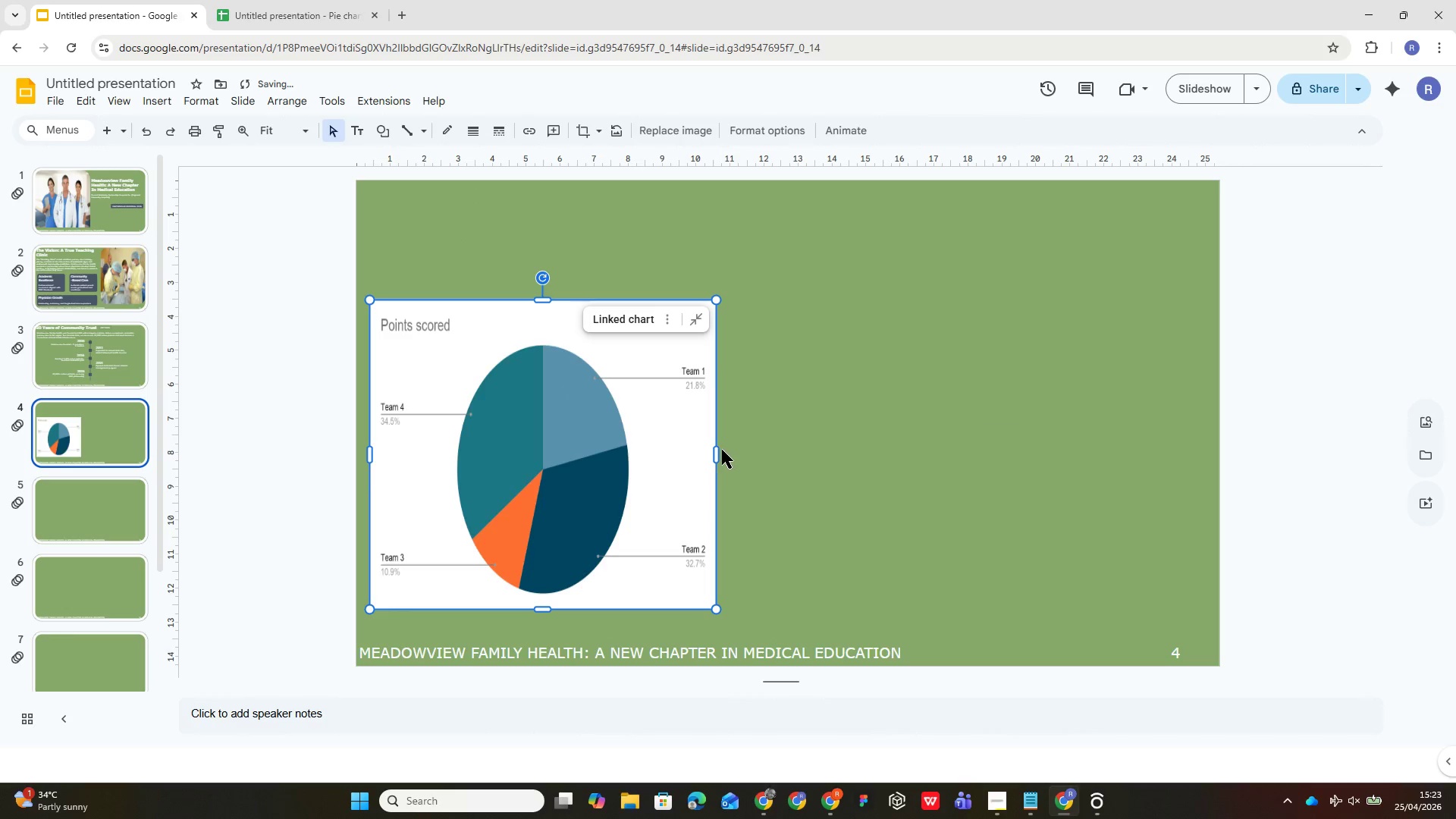 
left_click_drag(start_coordinate=[714, 454], to_coordinate=[742, 449])
 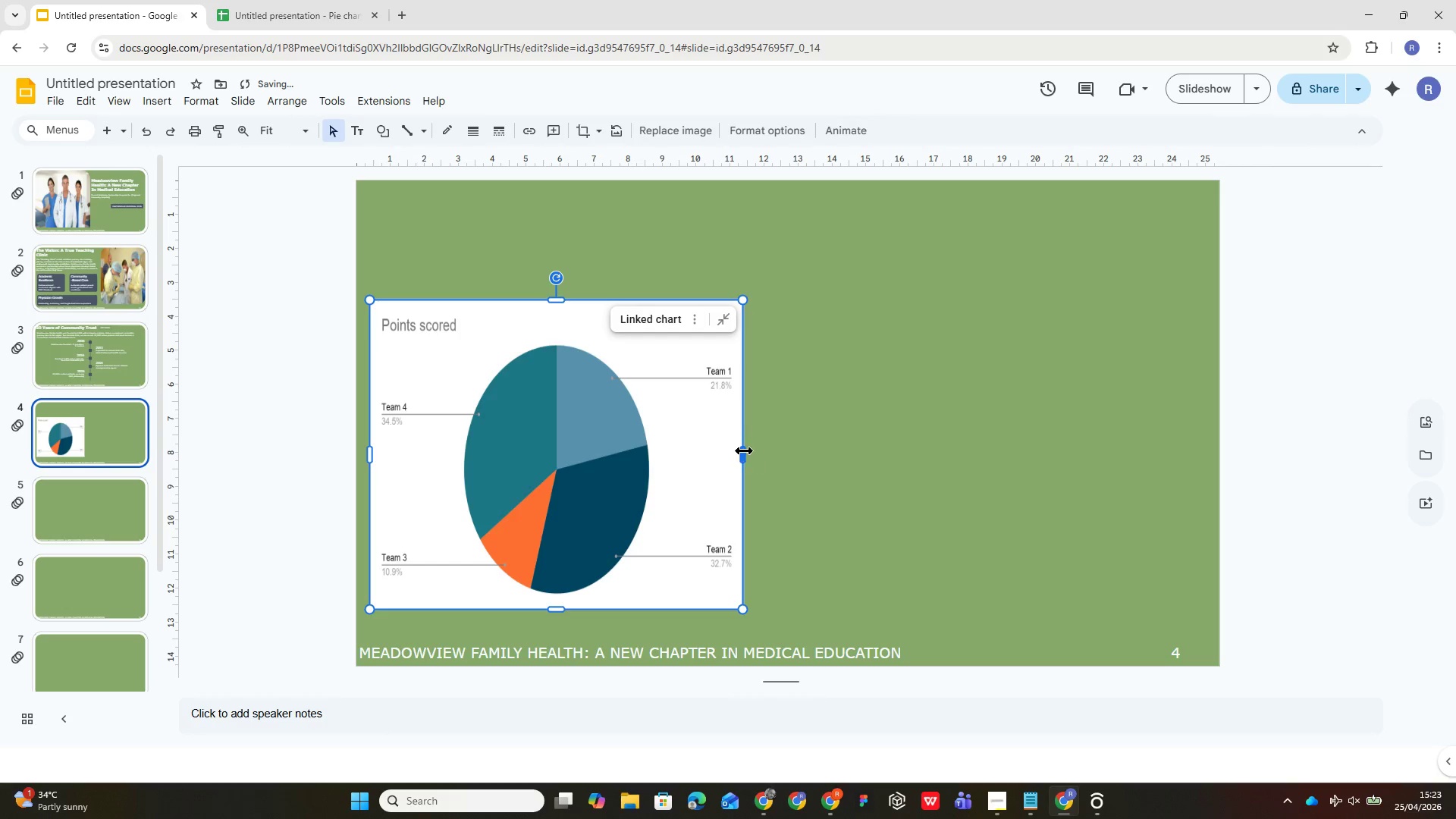 
left_click_drag(start_coordinate=[743, 450], to_coordinate=[762, 452])
 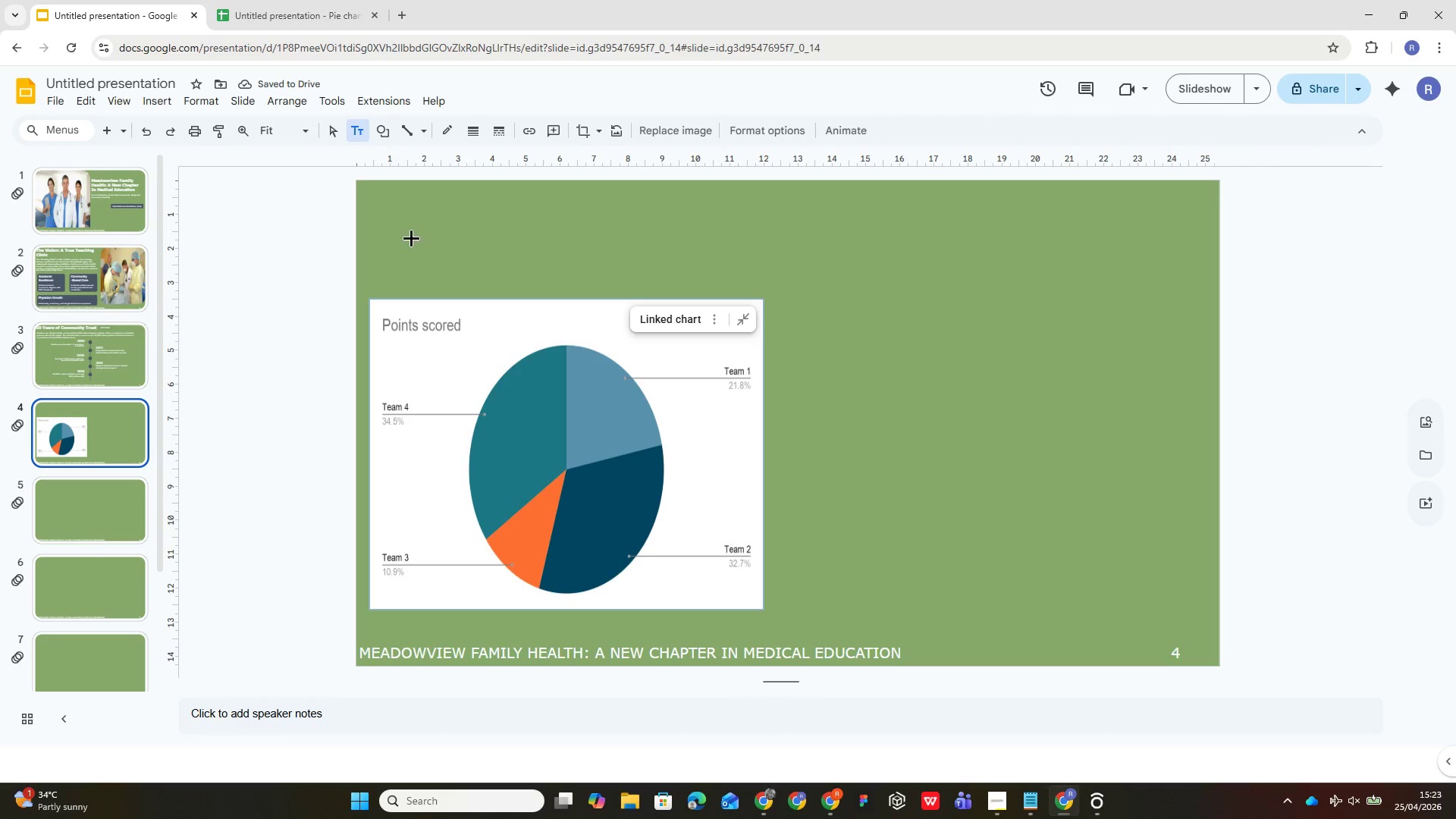 
left_click_drag(start_coordinate=[366, 183], to_coordinate=[924, 253])
 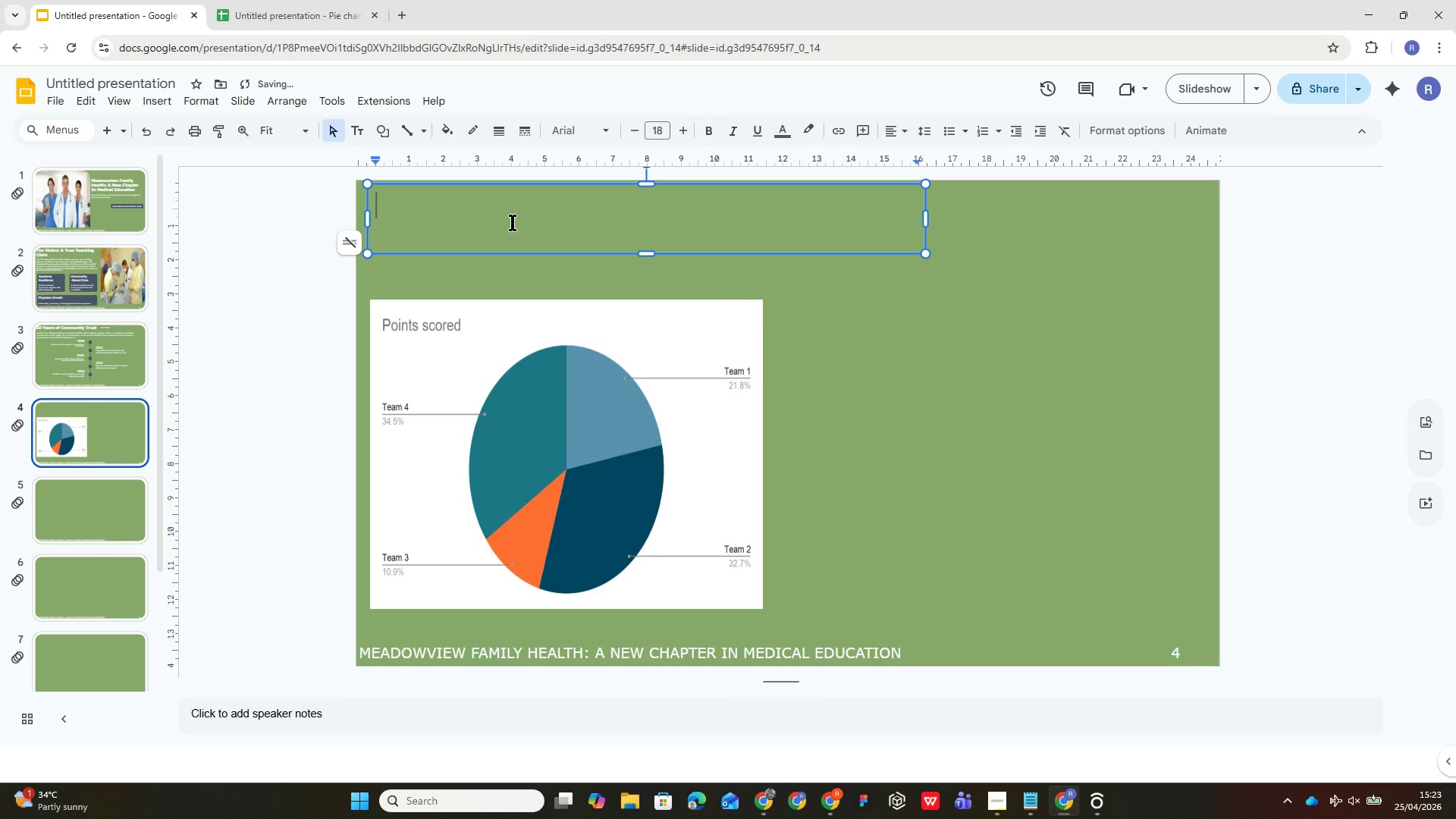 
type(PA)
key(Backspace)
type(atii)
key(Backspace)
type(ent Demographics: Clinical Divr)
key(Backspace)
type(ersity at Scale)
 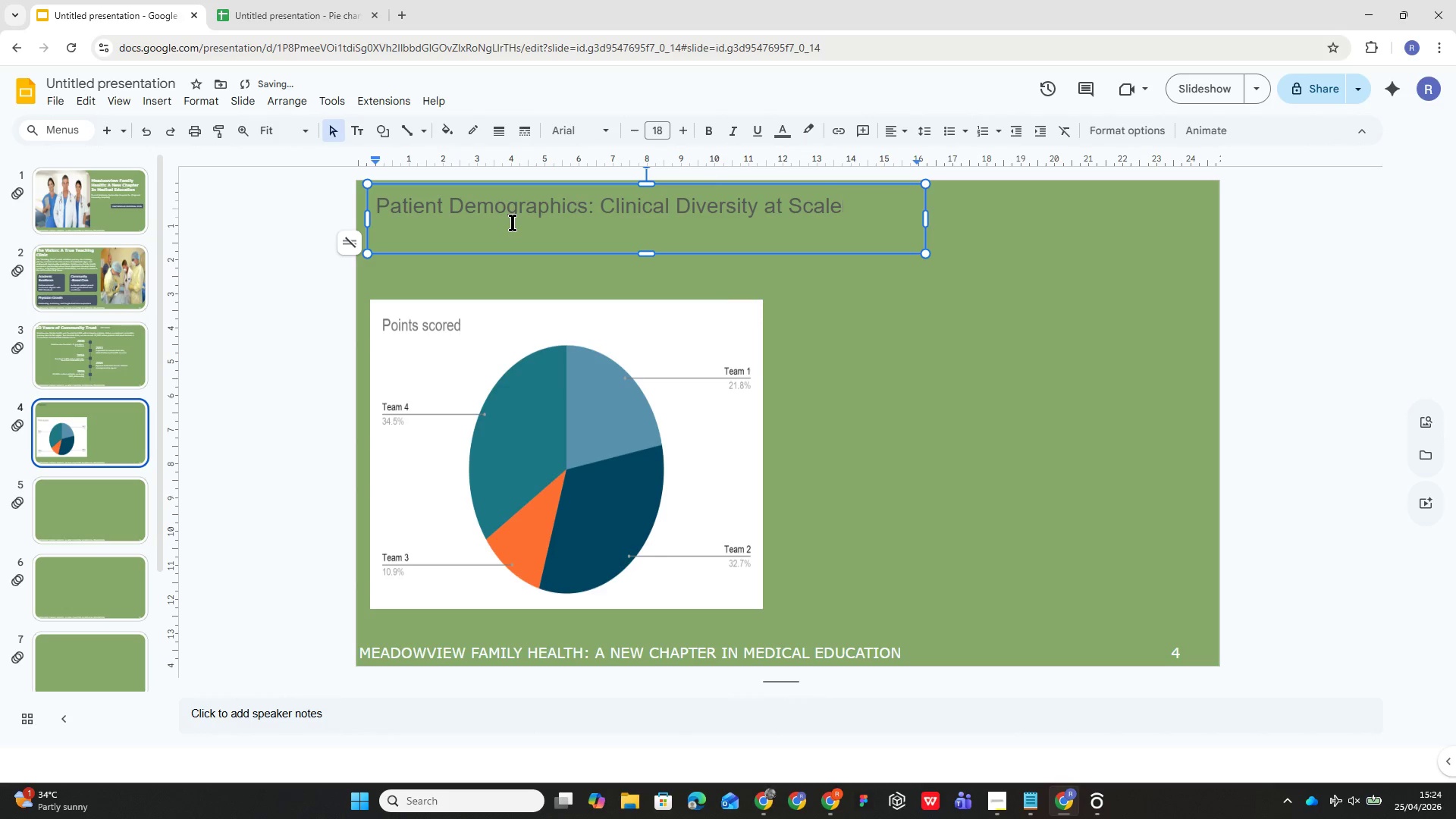 
key(Control+ControlLeft)
 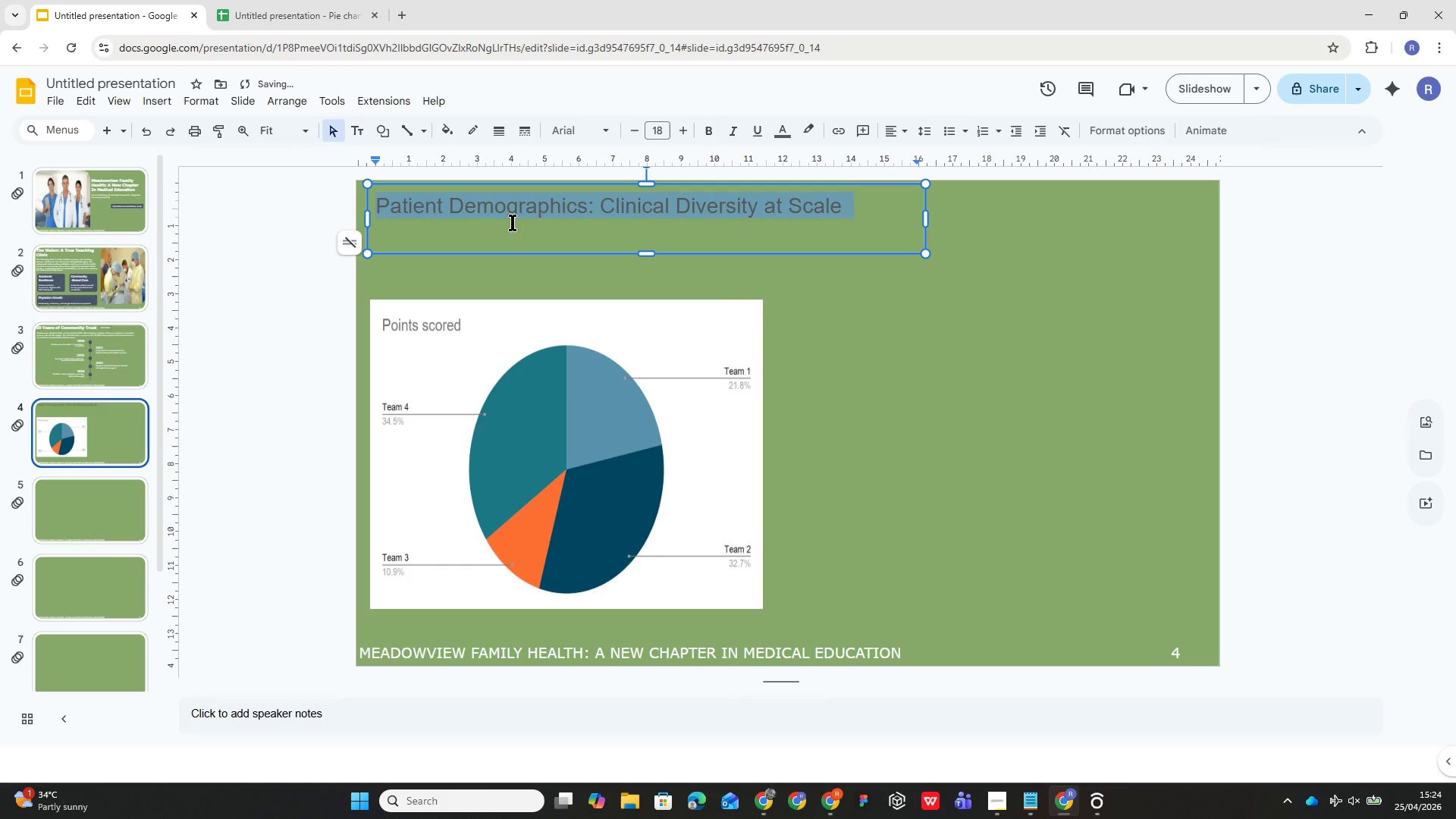 
key(Control+A)
 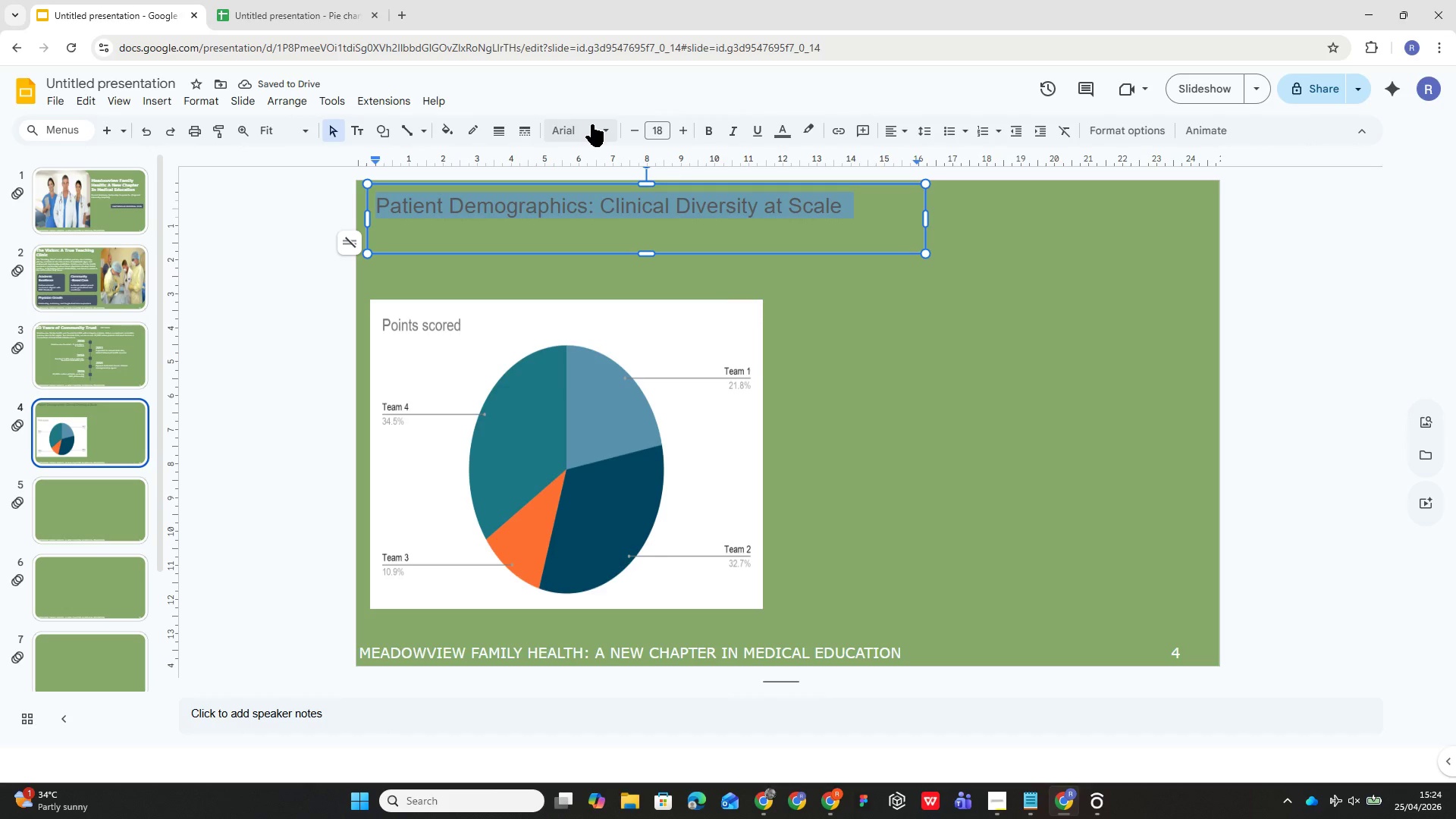 
left_click([595, 122])
 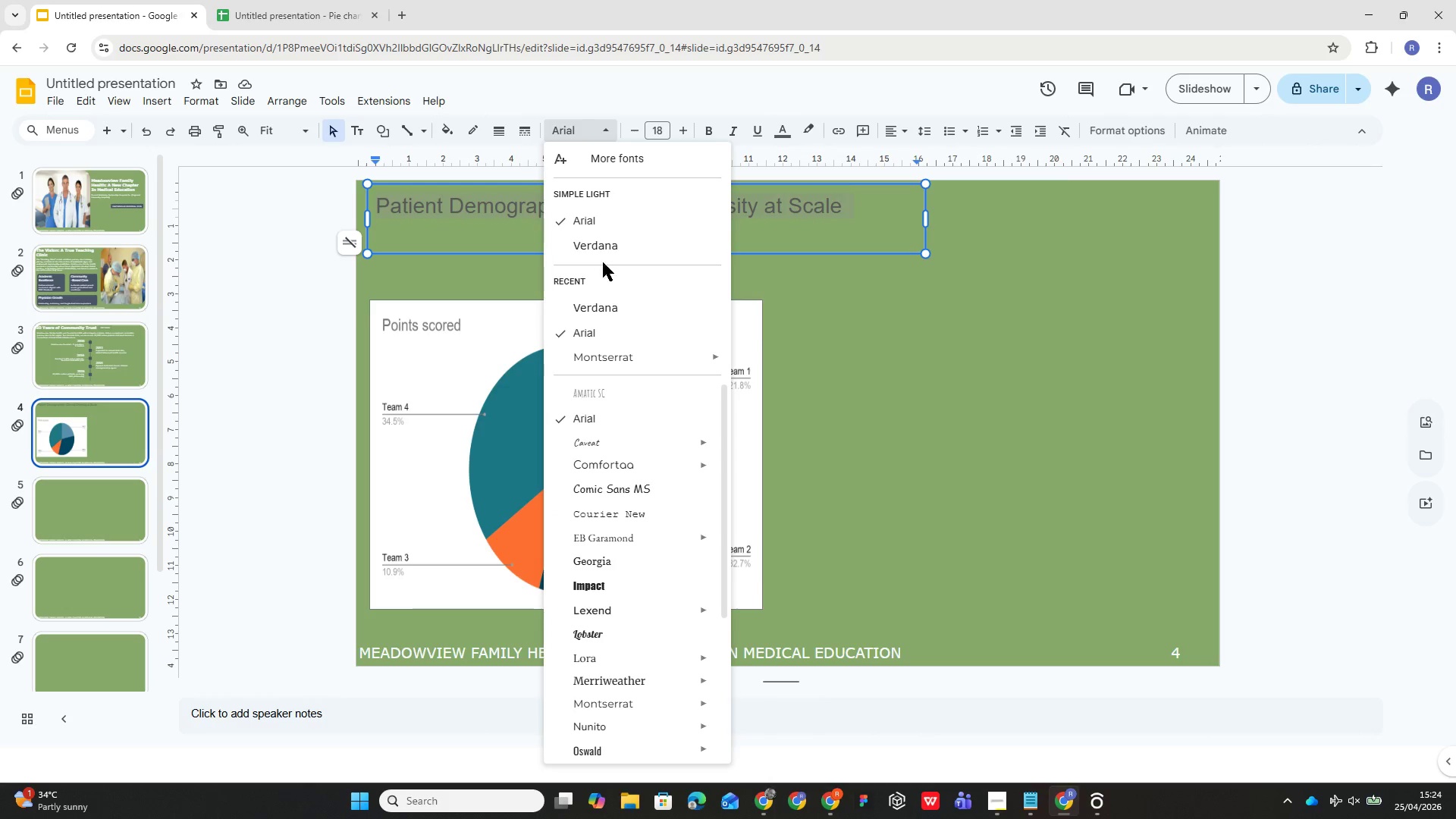 
left_click([617, 254])
 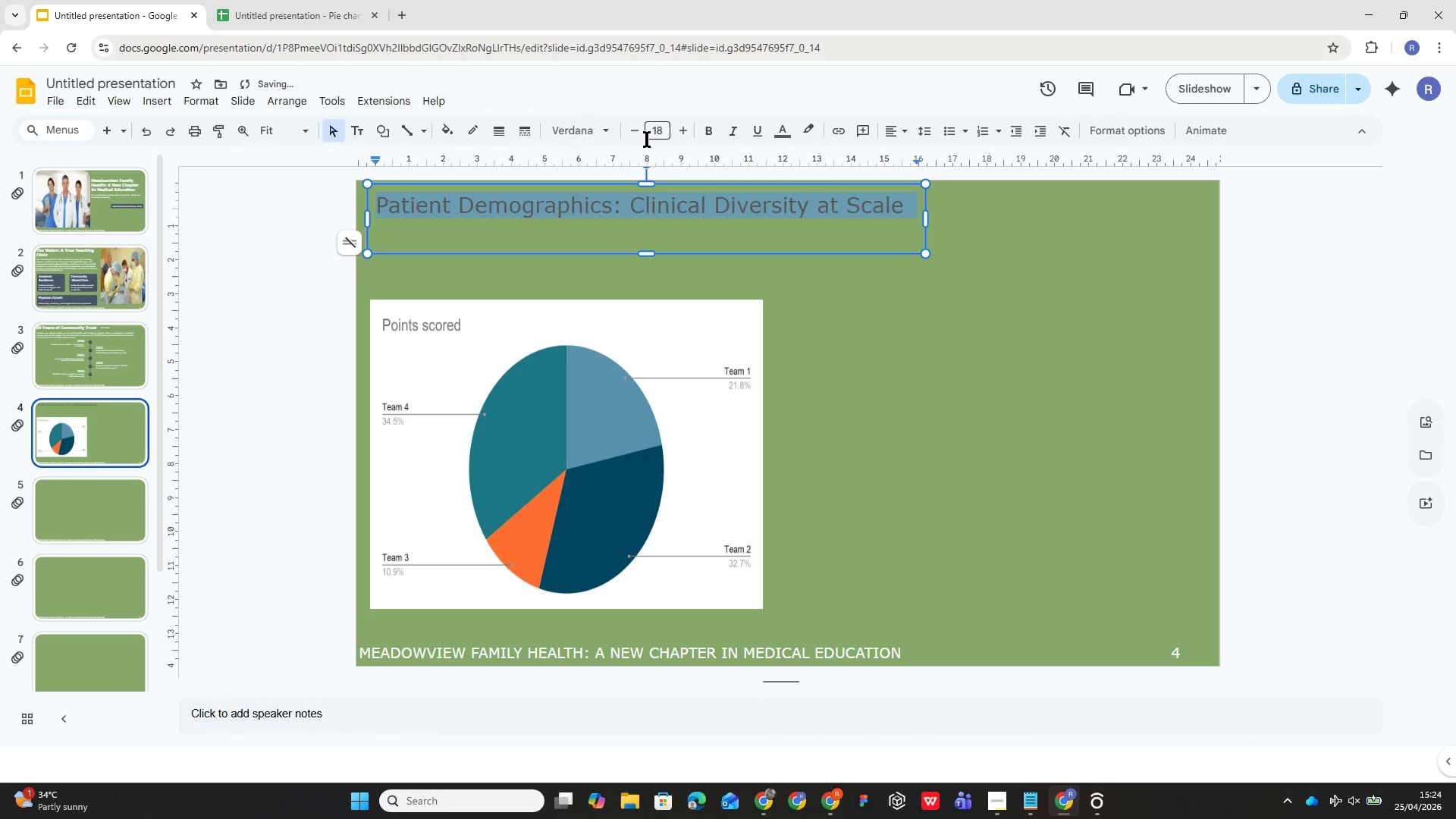 
left_click([648, 138])
 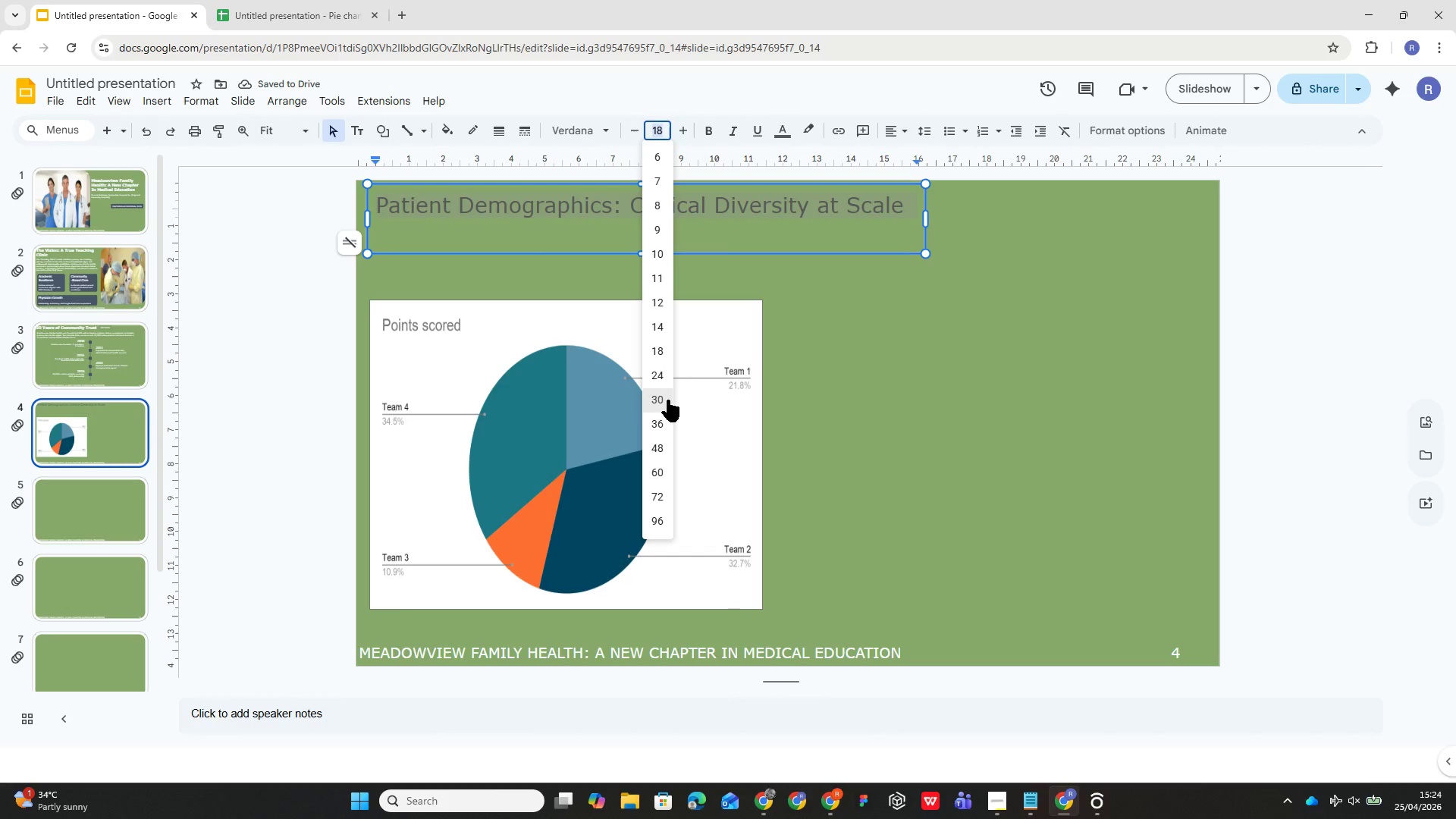 
left_click([663, 375])
 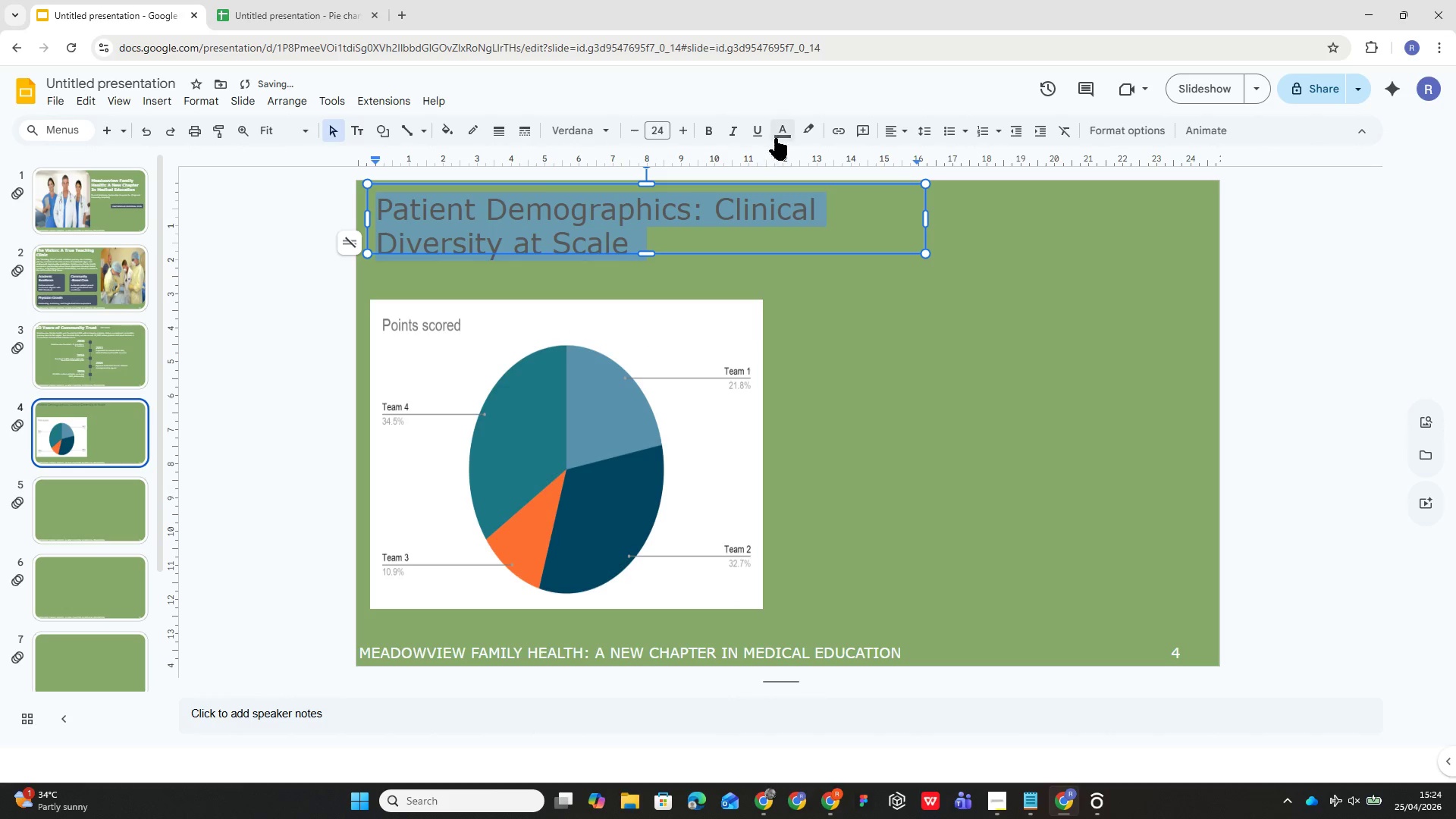 
left_click([782, 132])
 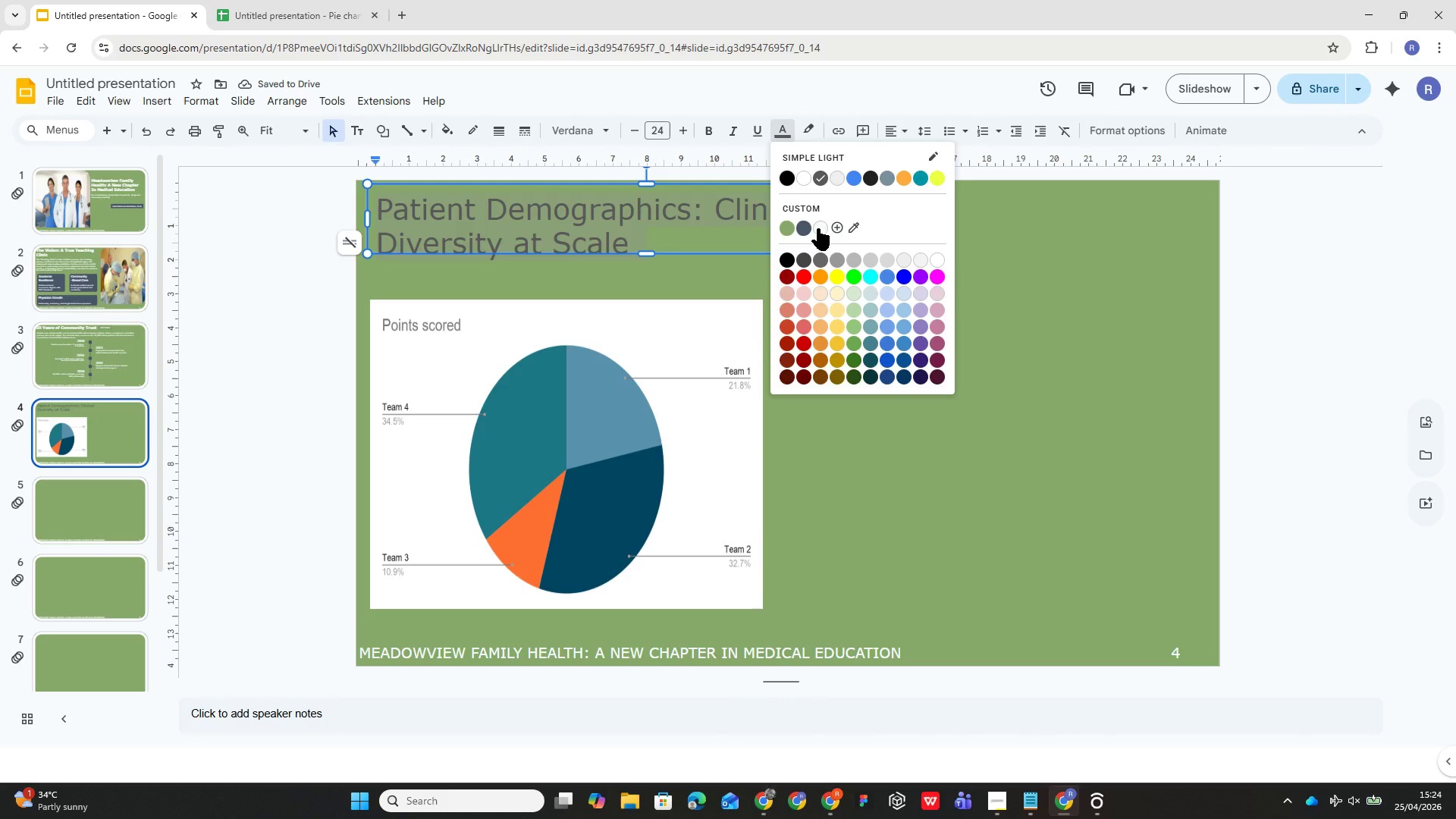 
left_click([818, 228])
 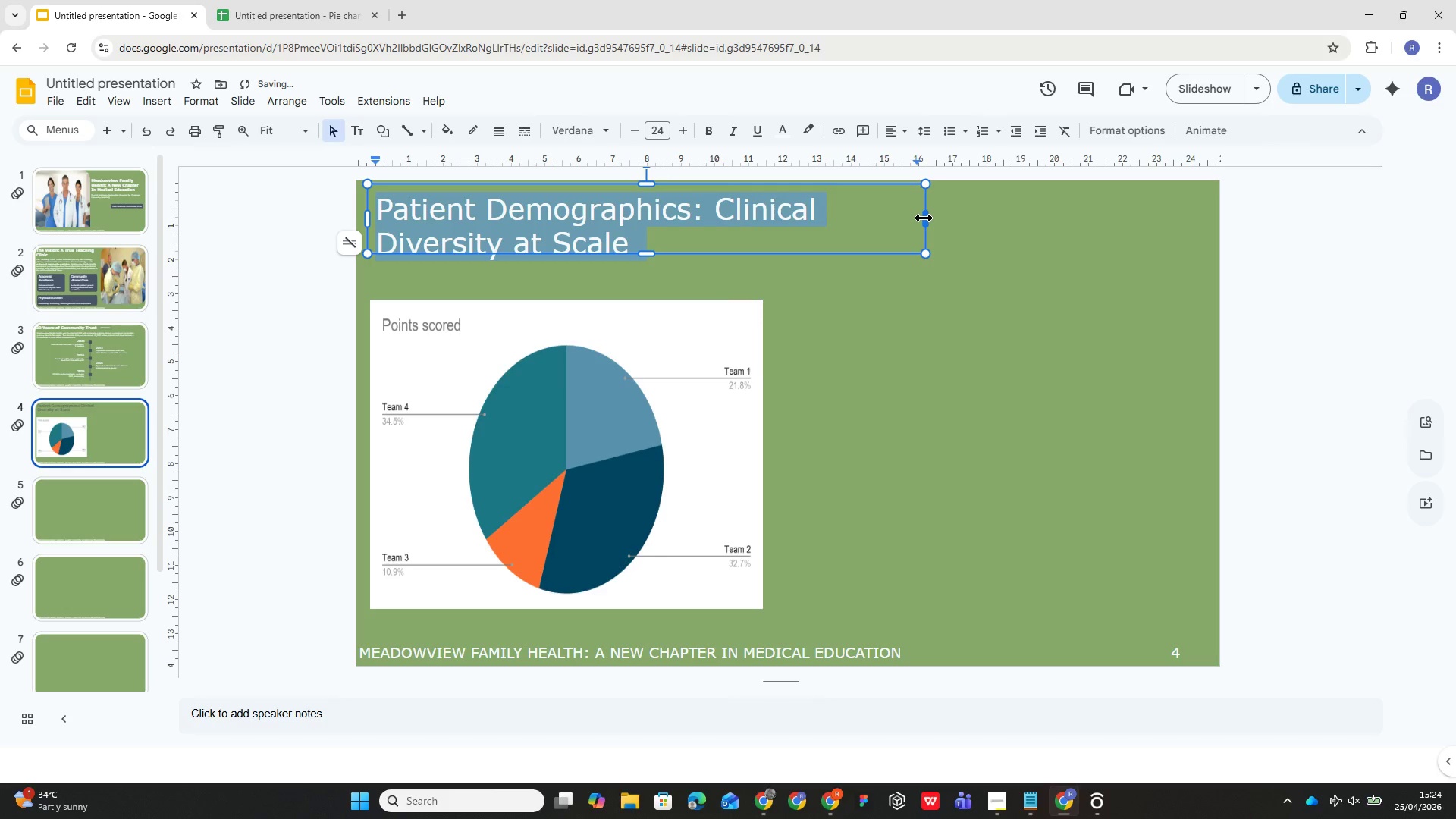 
left_click_drag(start_coordinate=[927, 220], to_coordinate=[1111, 228])
 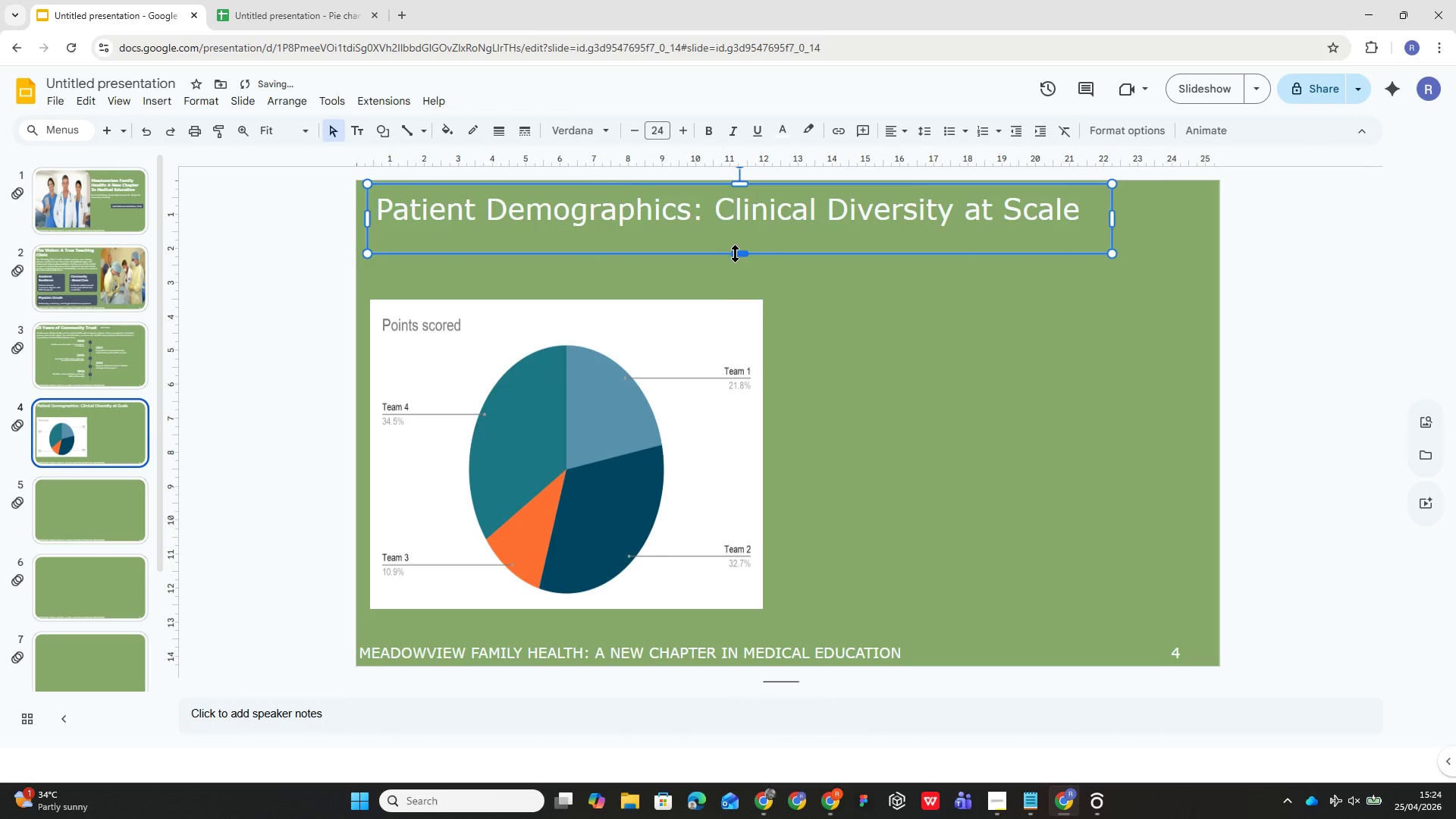 
left_click_drag(start_coordinate=[739, 253], to_coordinate=[739, 234])
 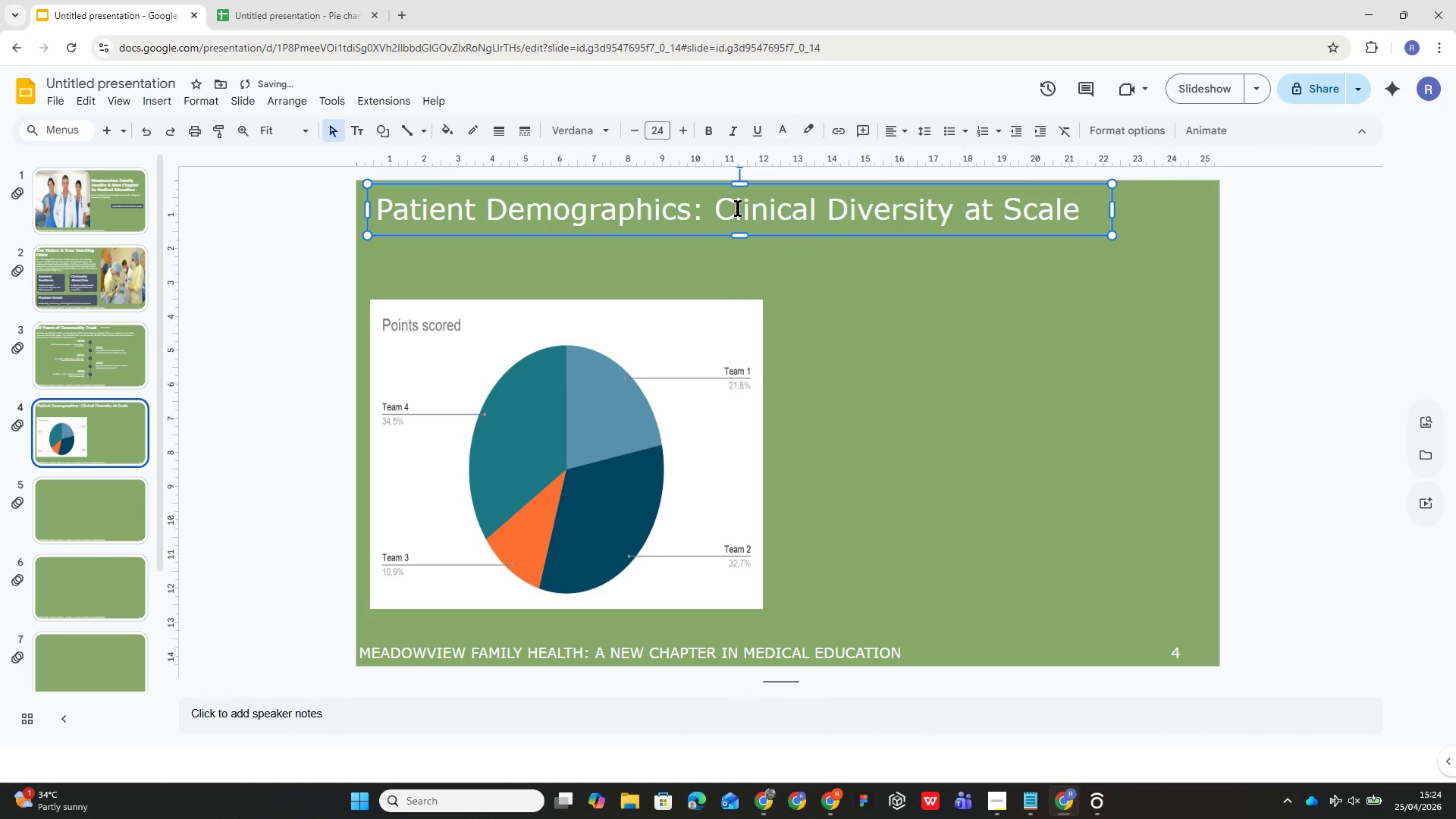 
left_click([738, 208])
 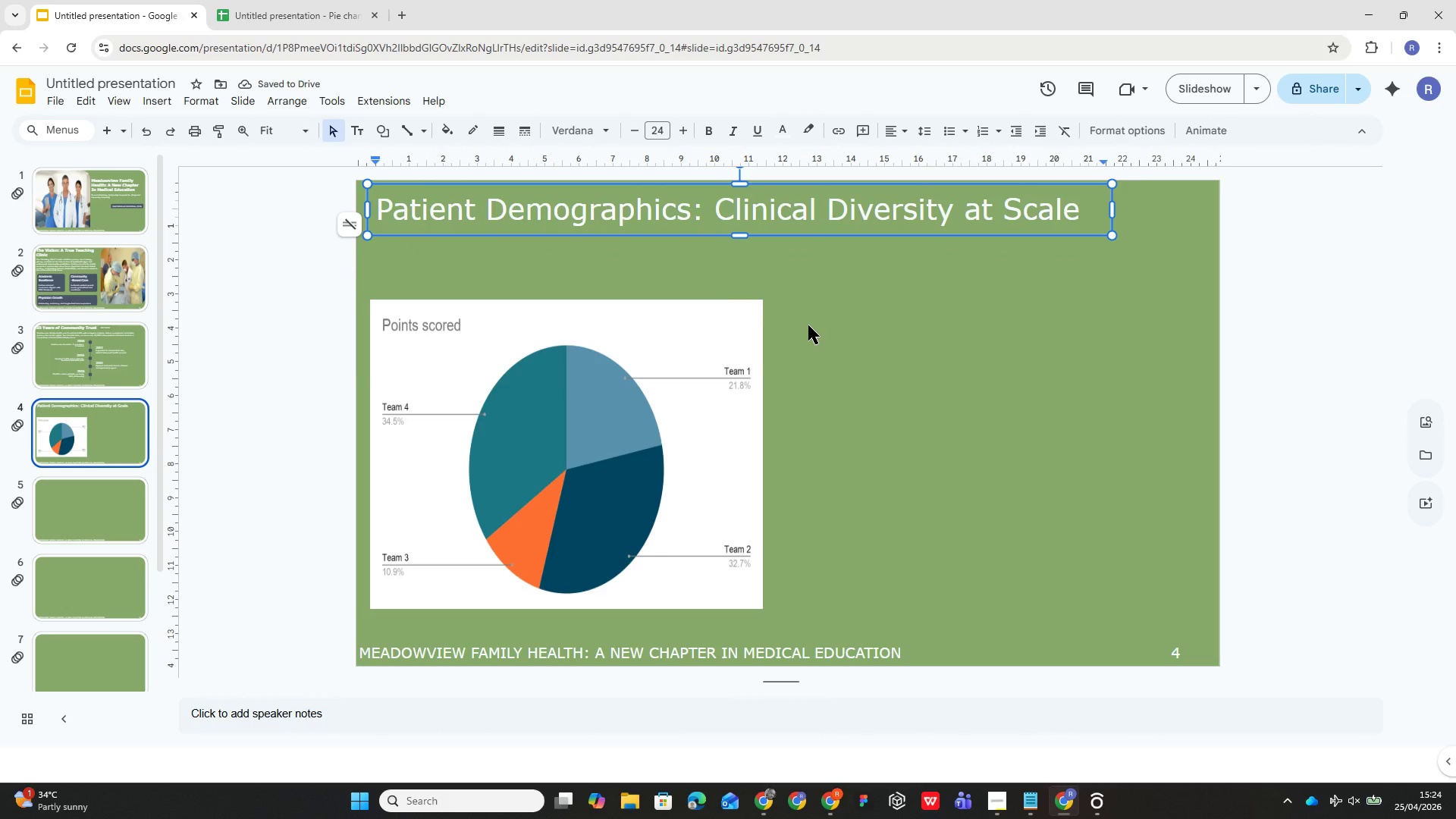 
key(Control+ControlLeft)
 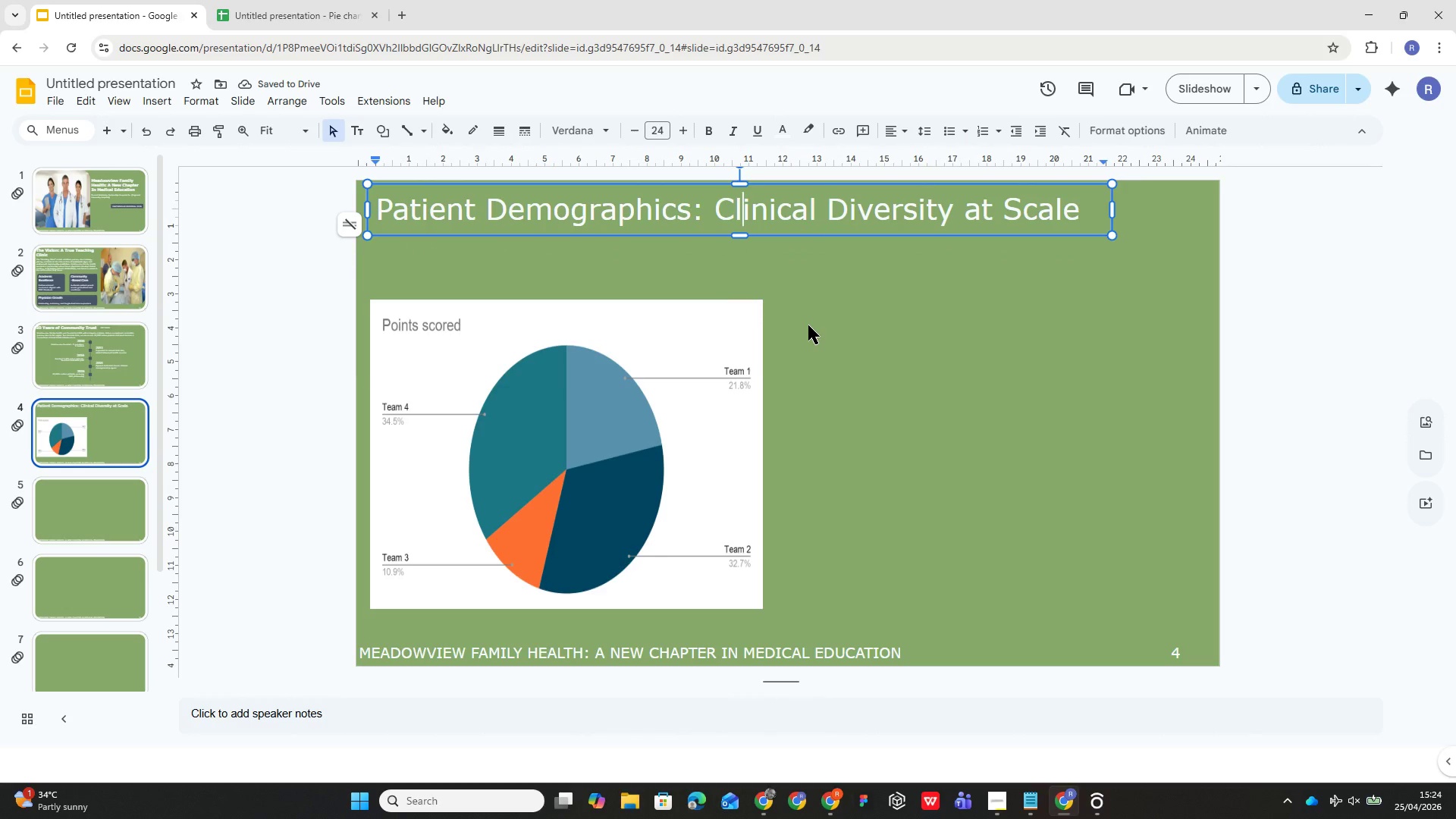 
key(Control+ControlLeft)
 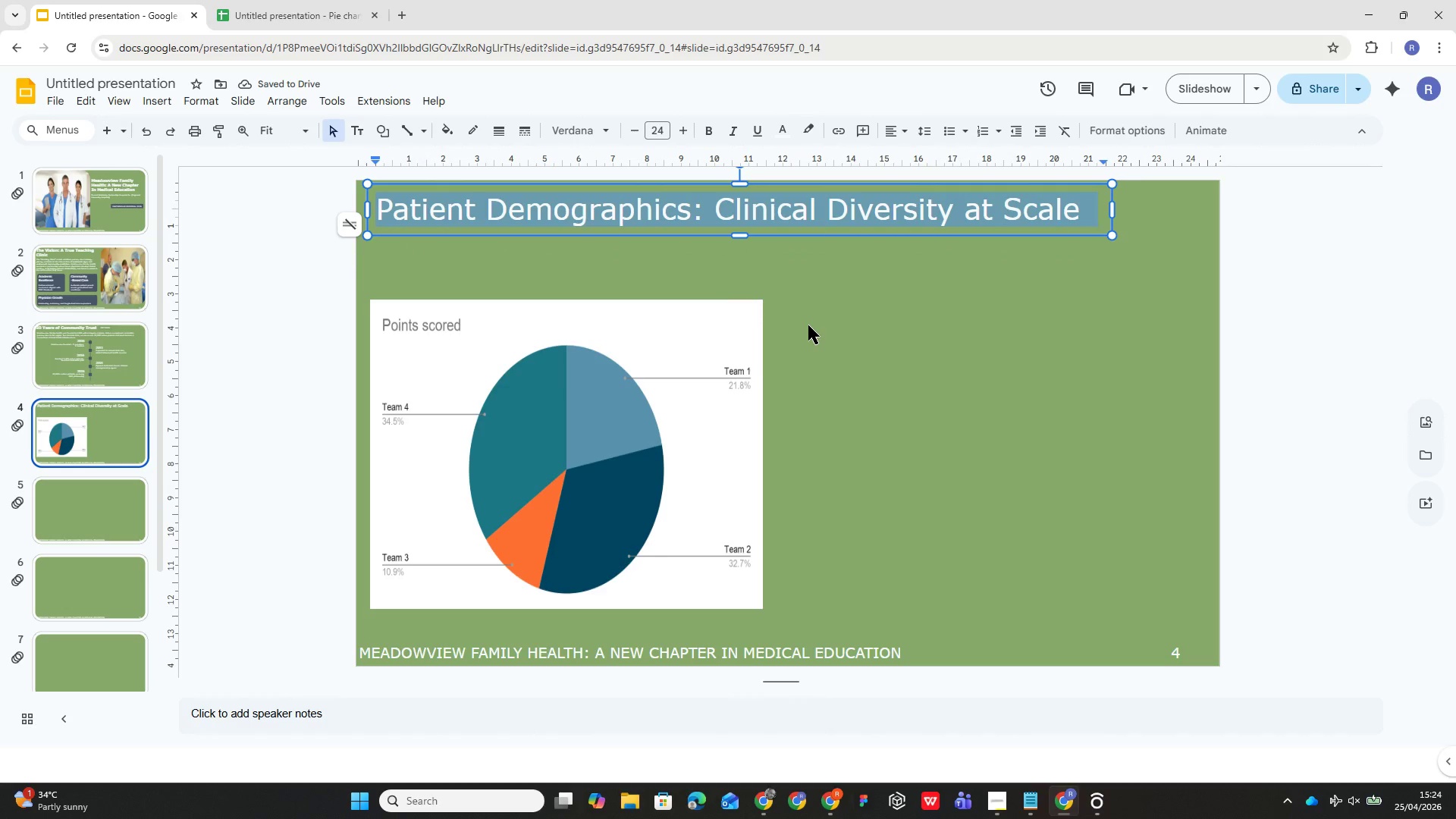 
key(Control+A)
 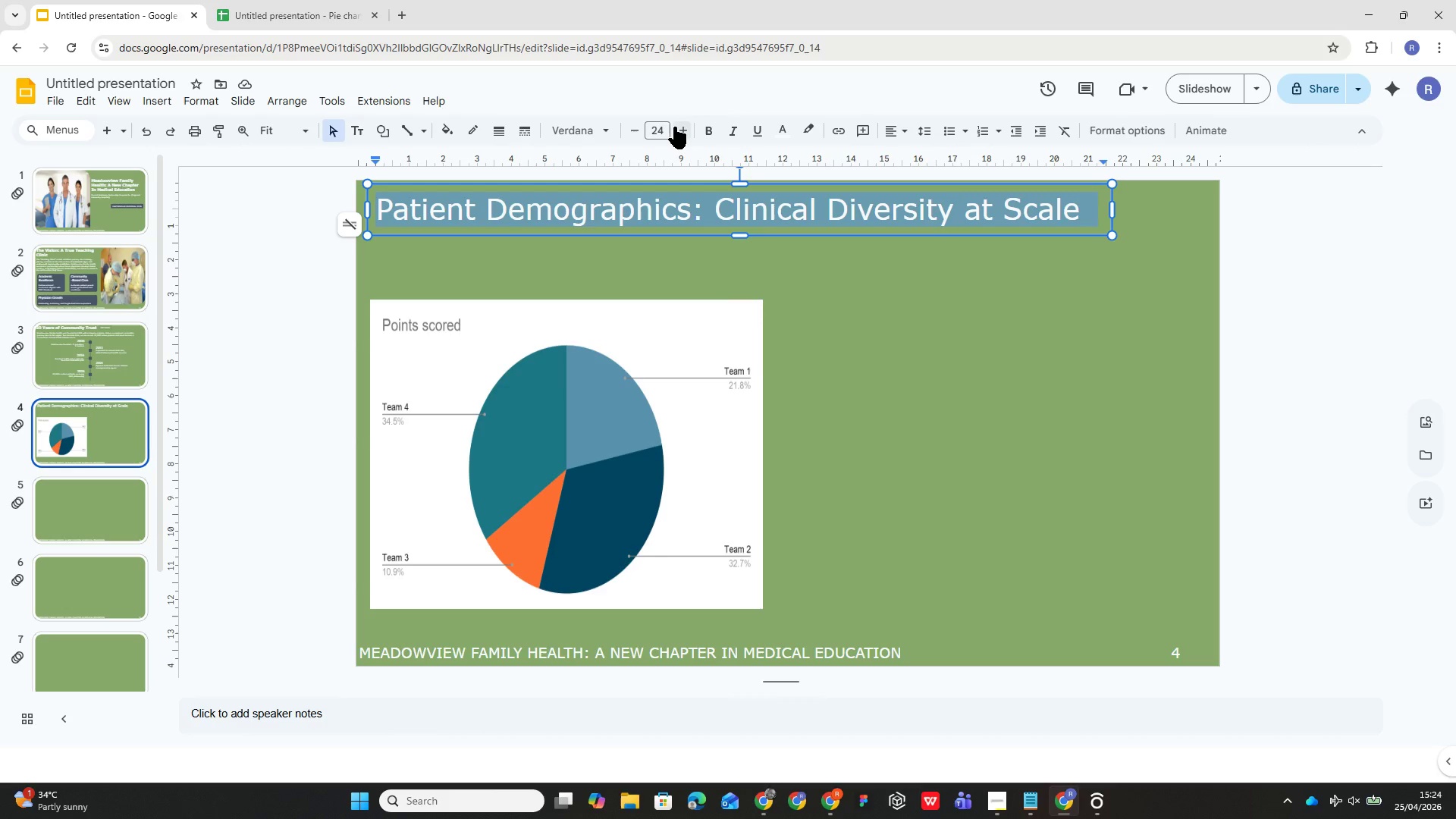 
left_click([708, 133])
 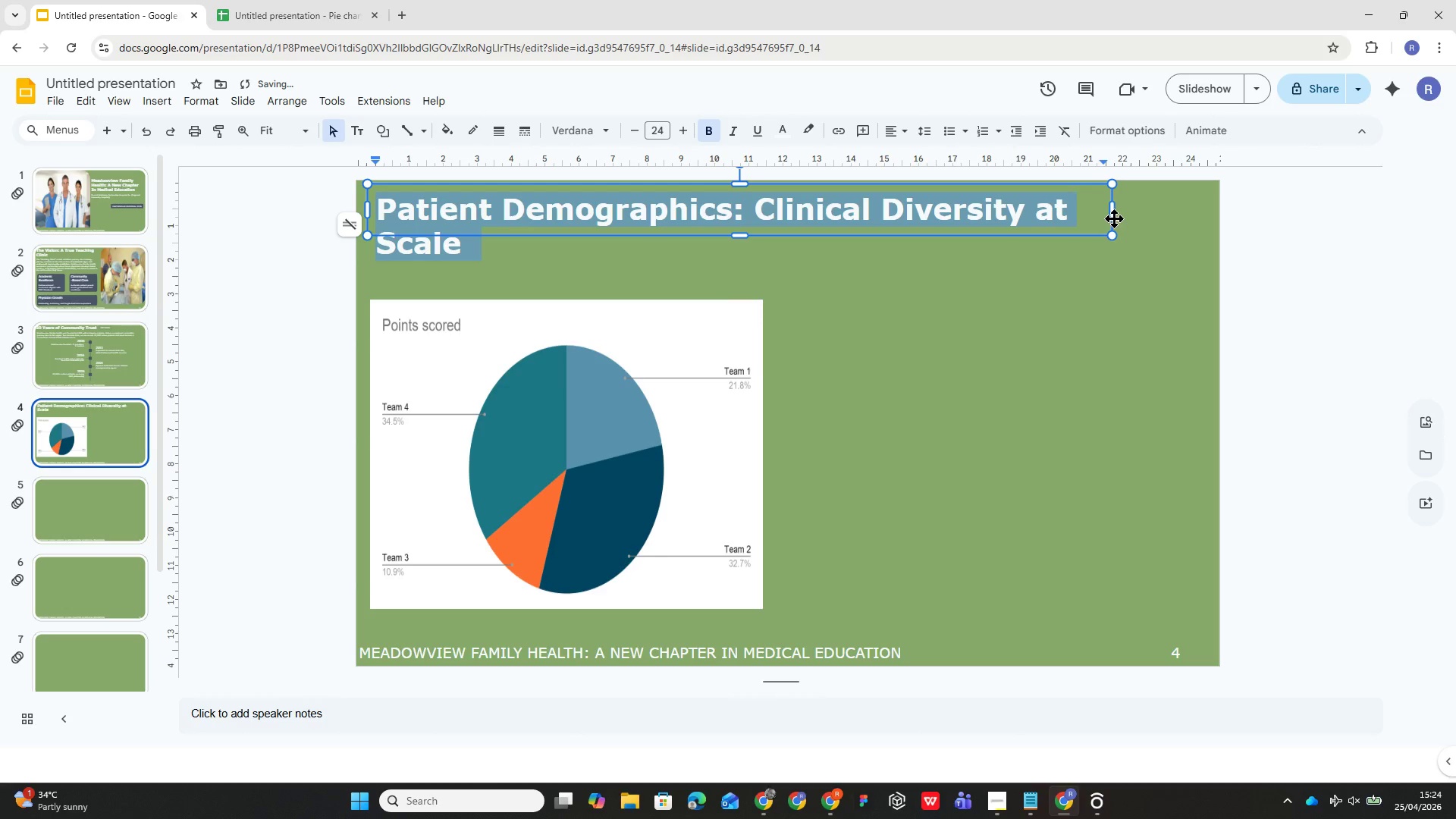 
left_click_drag(start_coordinate=[1116, 214], to_coordinate=[1139, 216])
 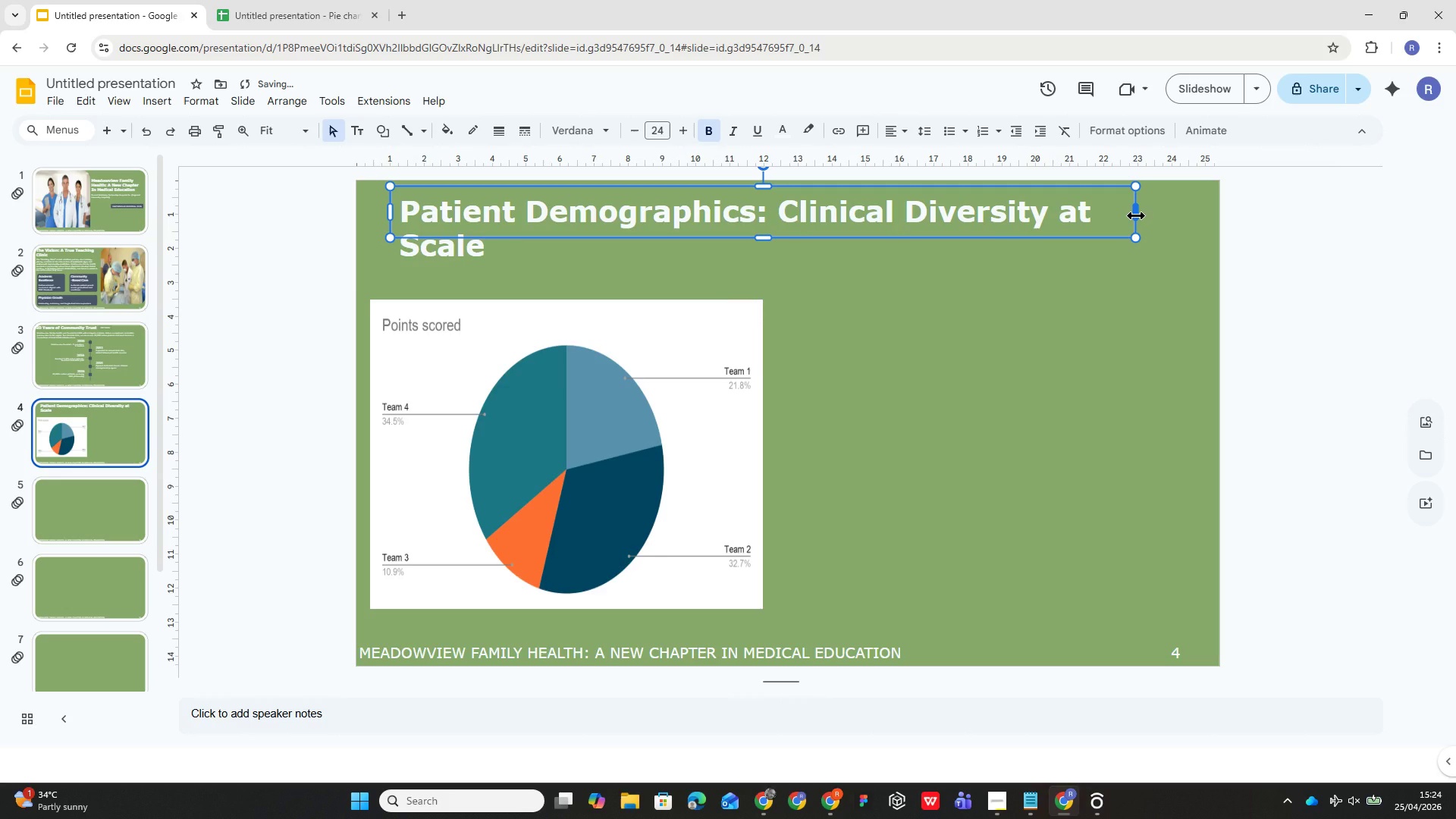 
key(Control+Z)
 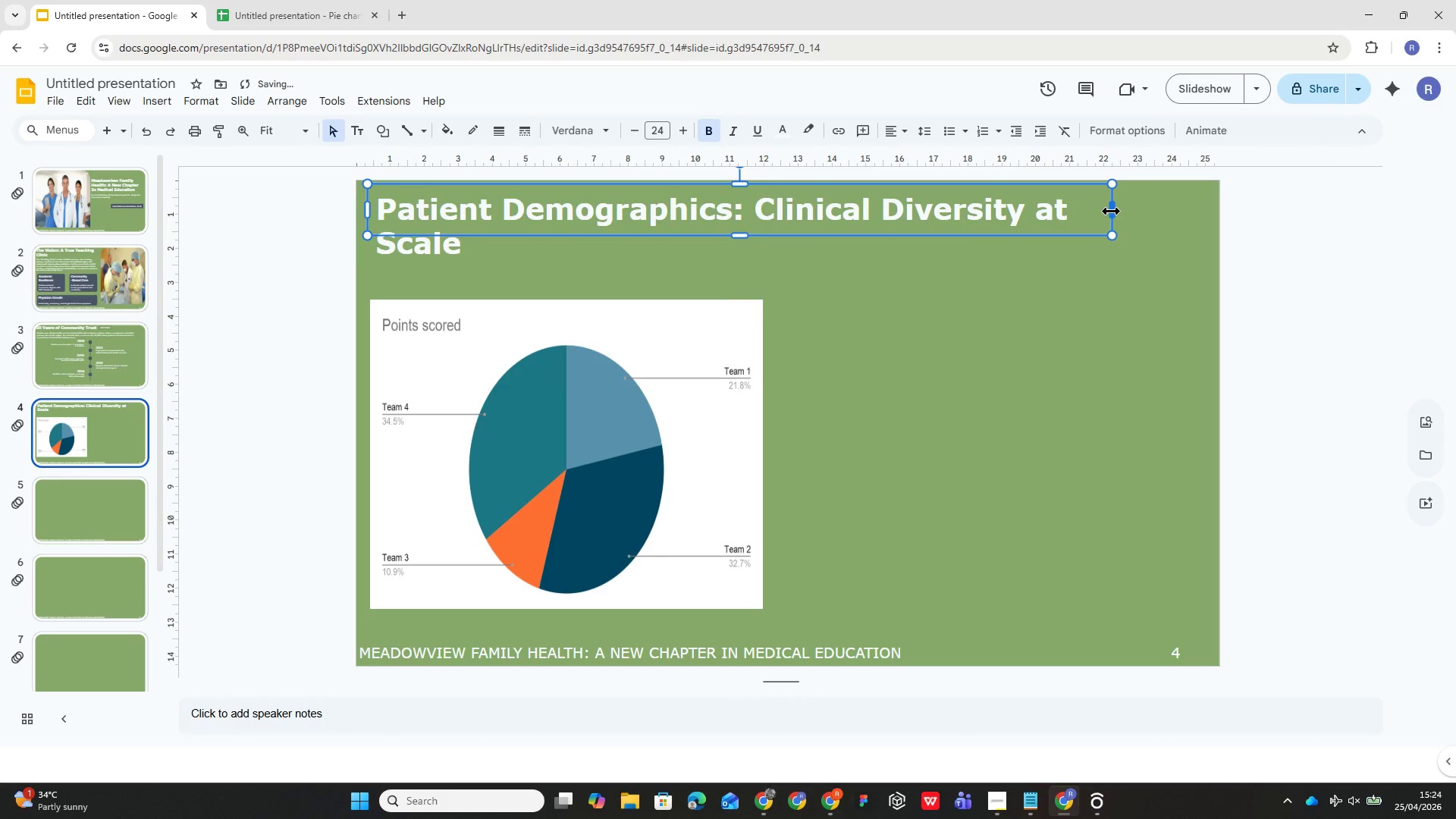 
left_click_drag(start_coordinate=[1115, 207], to_coordinate=[1197, 213])
 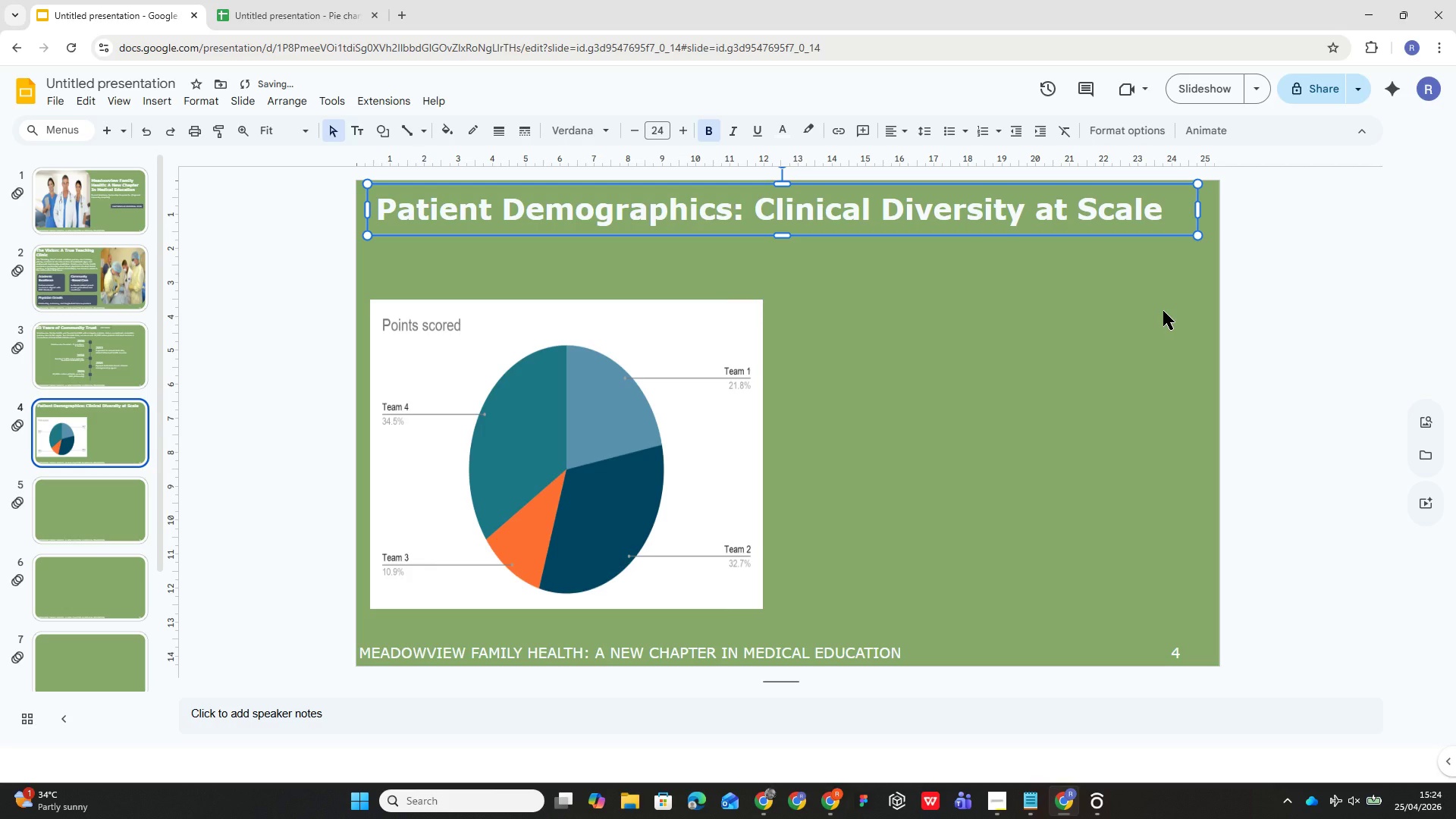 
left_click([1163, 311])
 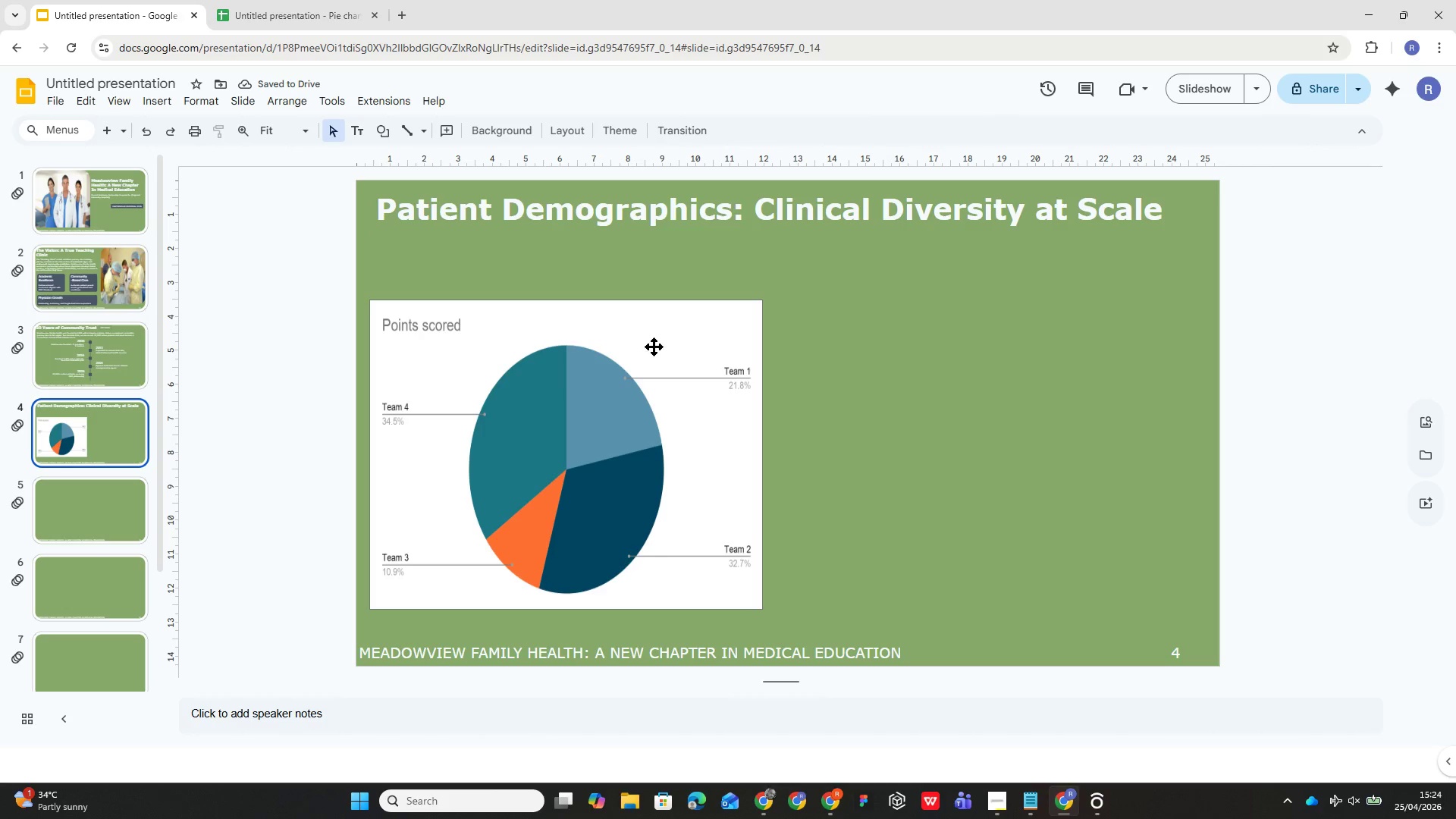 
left_click_drag(start_coordinate=[642, 313], to_coordinate=[637, 275])
 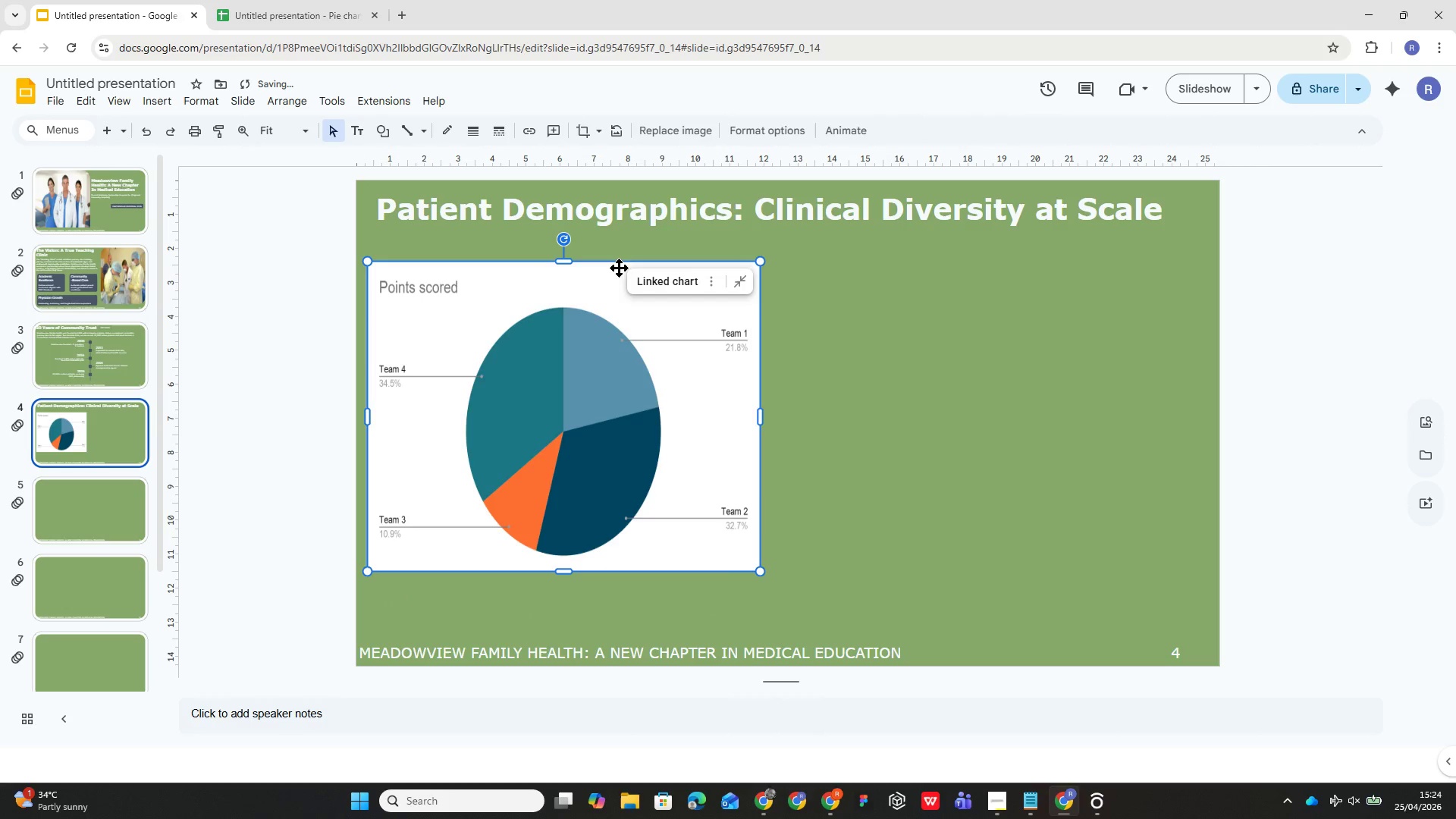 
left_click_drag(start_coordinate=[617, 265], to_coordinate=[621, 250])
 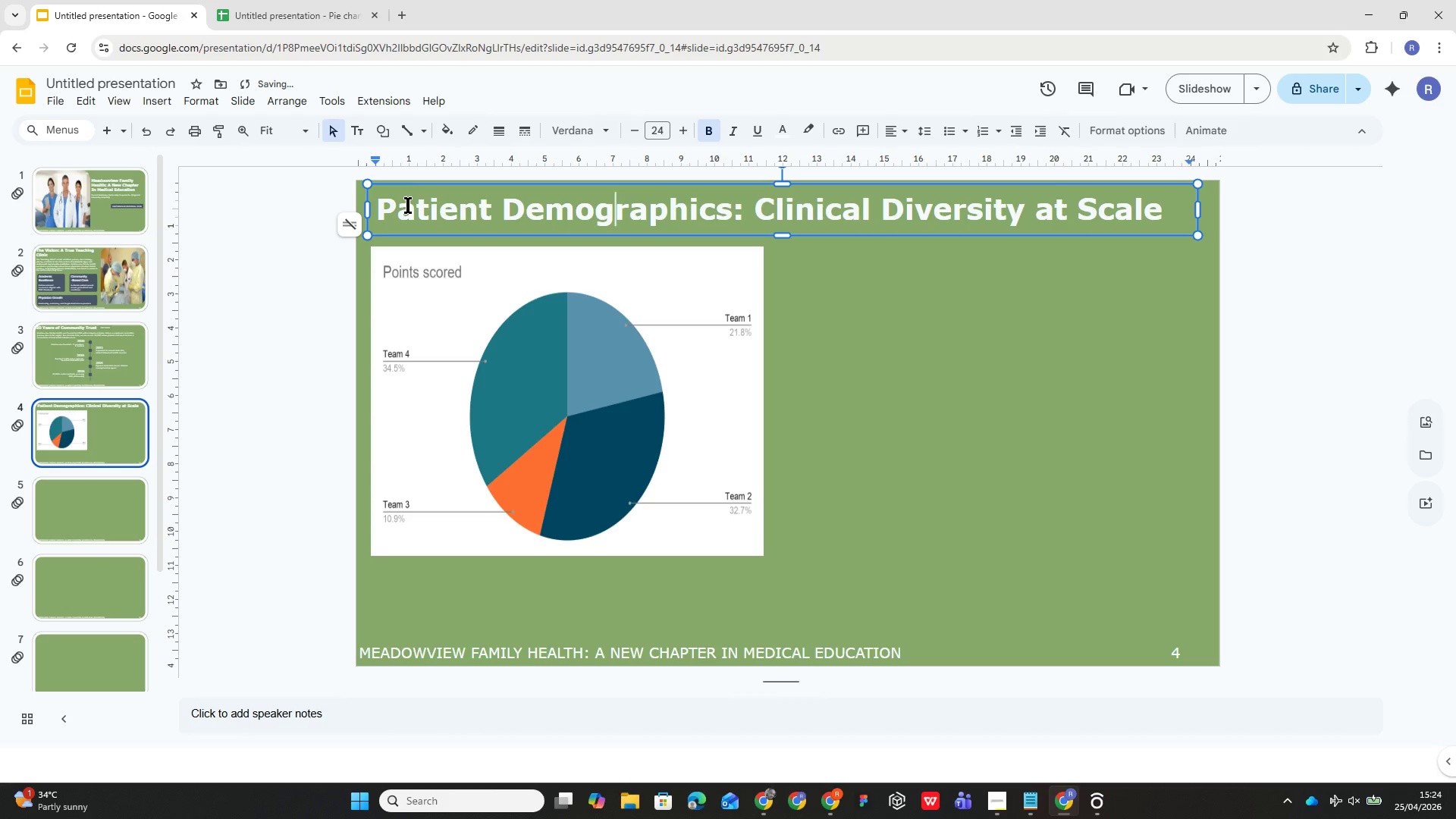 
left_click_drag(start_coordinate=[406, 187], to_coordinate=[397, 189])
 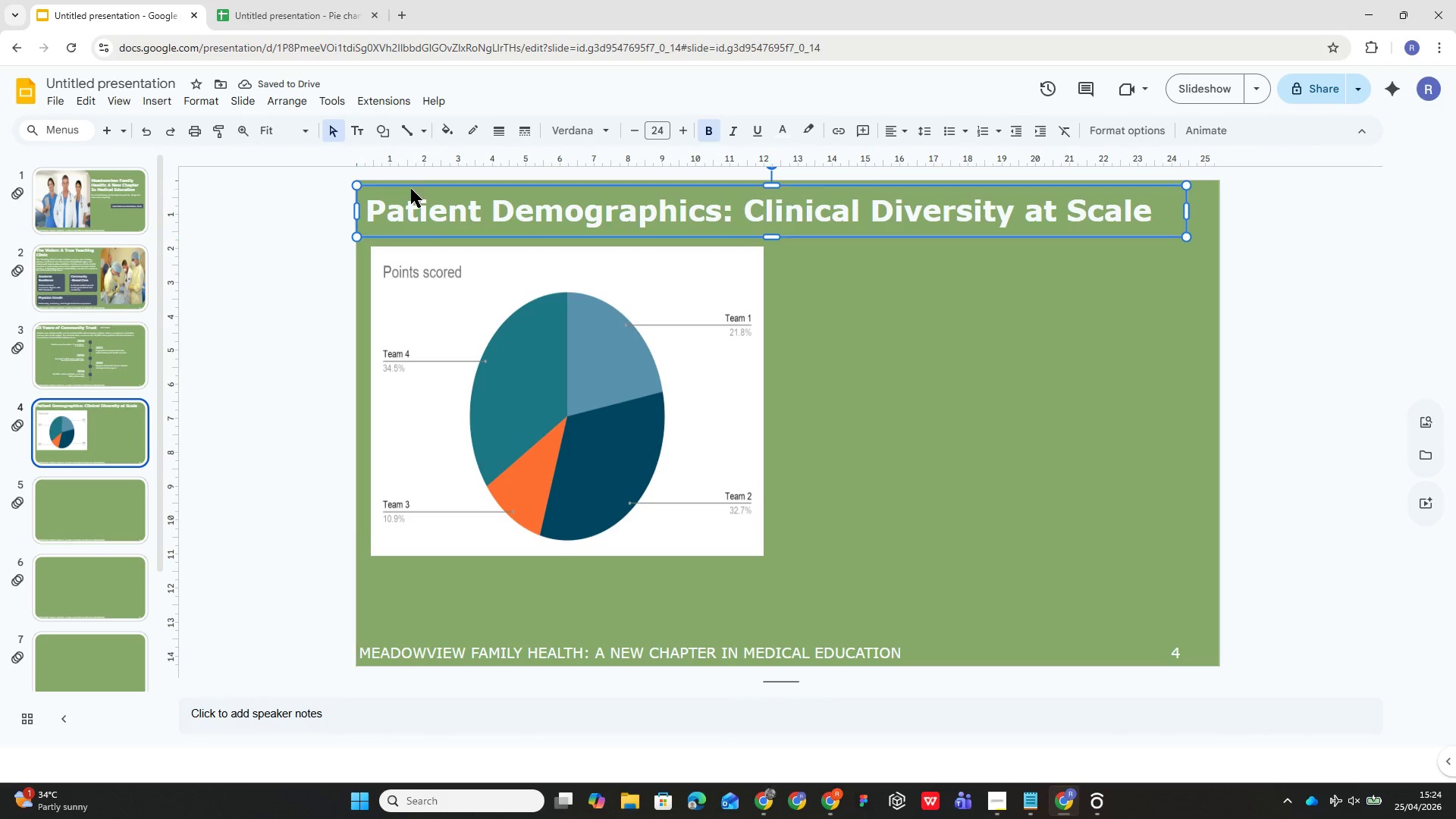 
mouse_move([576, 345])
 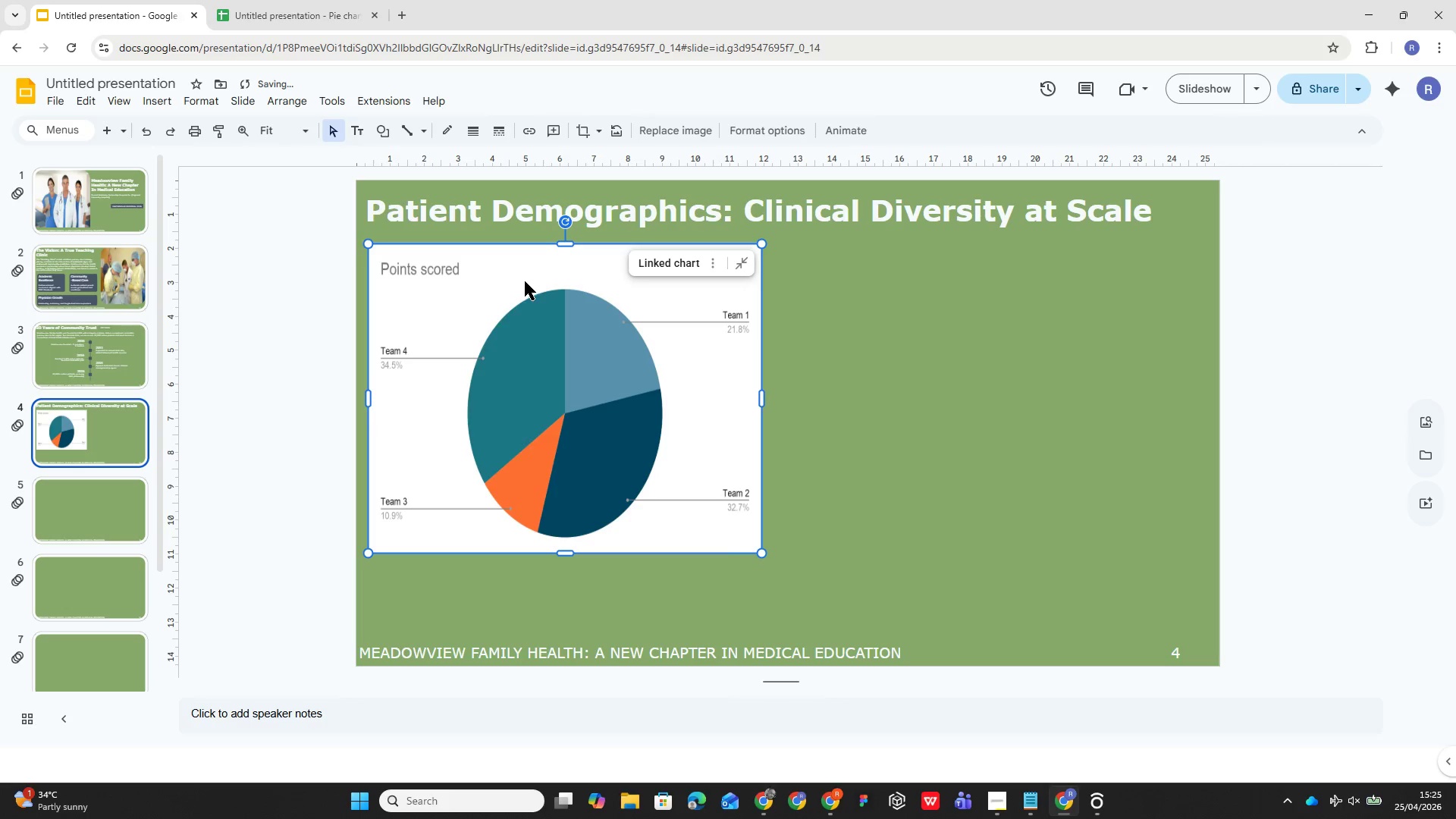 
left_click_drag(start_coordinate=[525, 281], to_coordinate=[527, 286])
 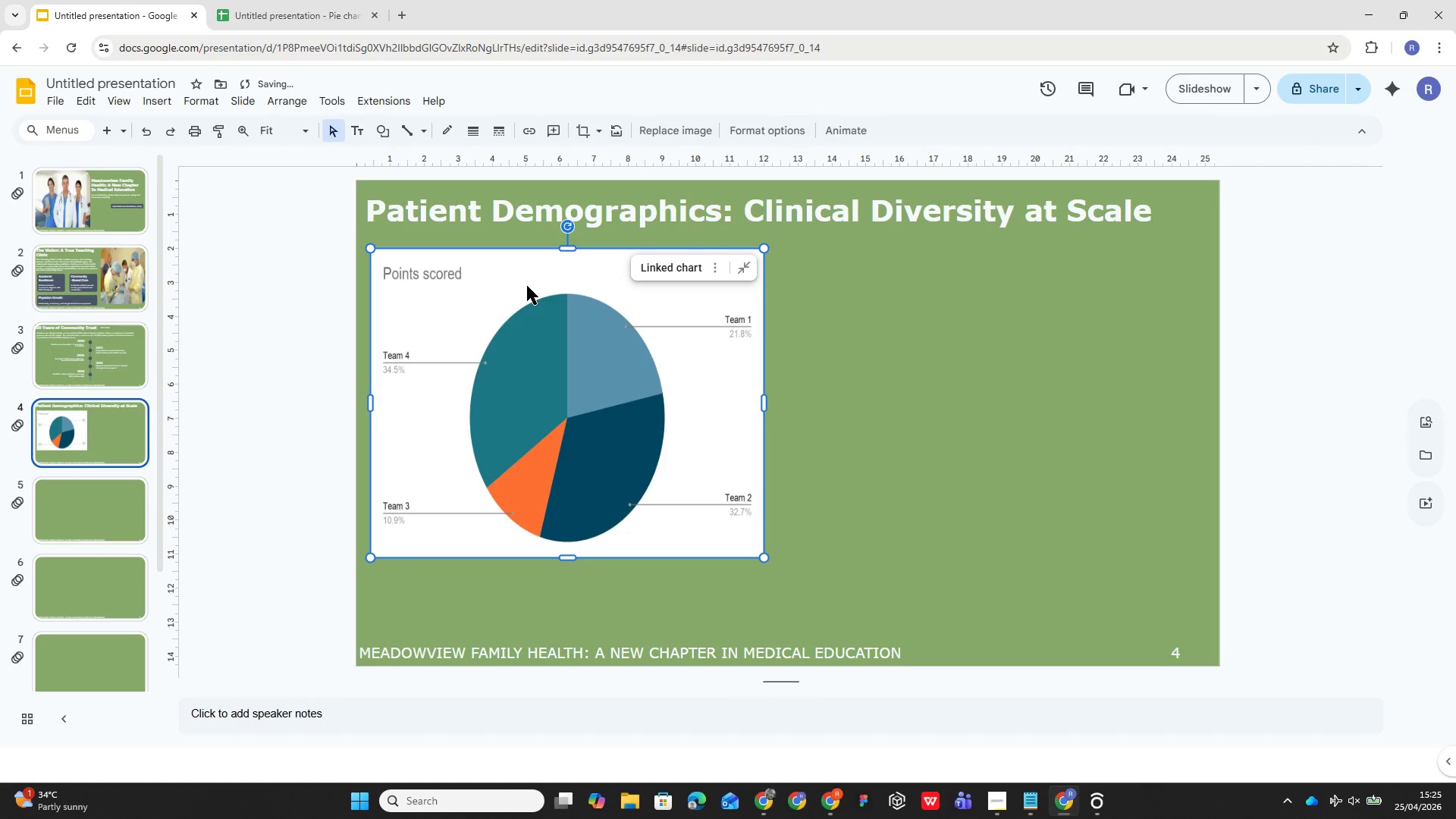 
left_click_drag(start_coordinate=[527, 286], to_coordinate=[523, 287])
 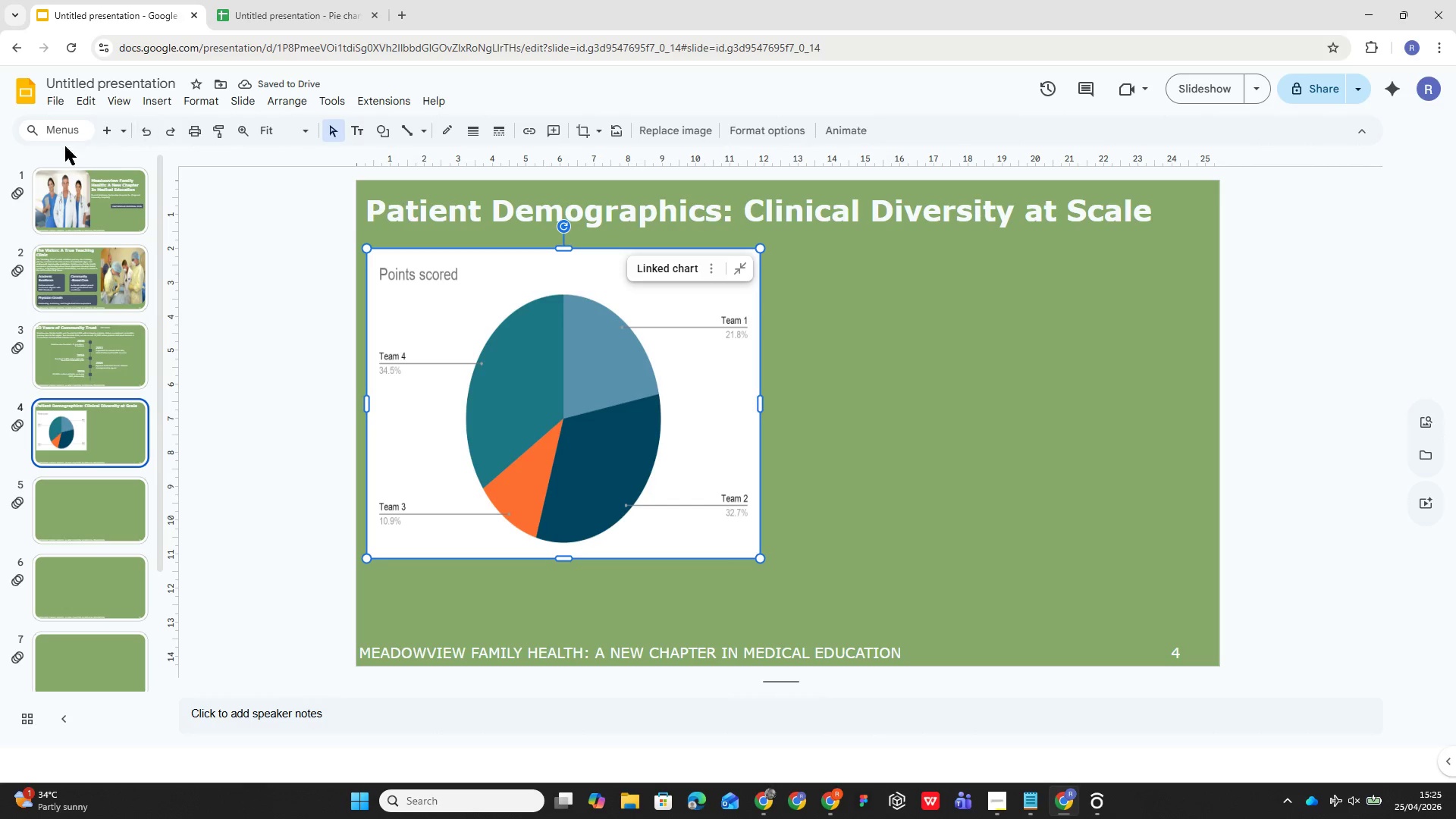 
left_click([269, 14])
 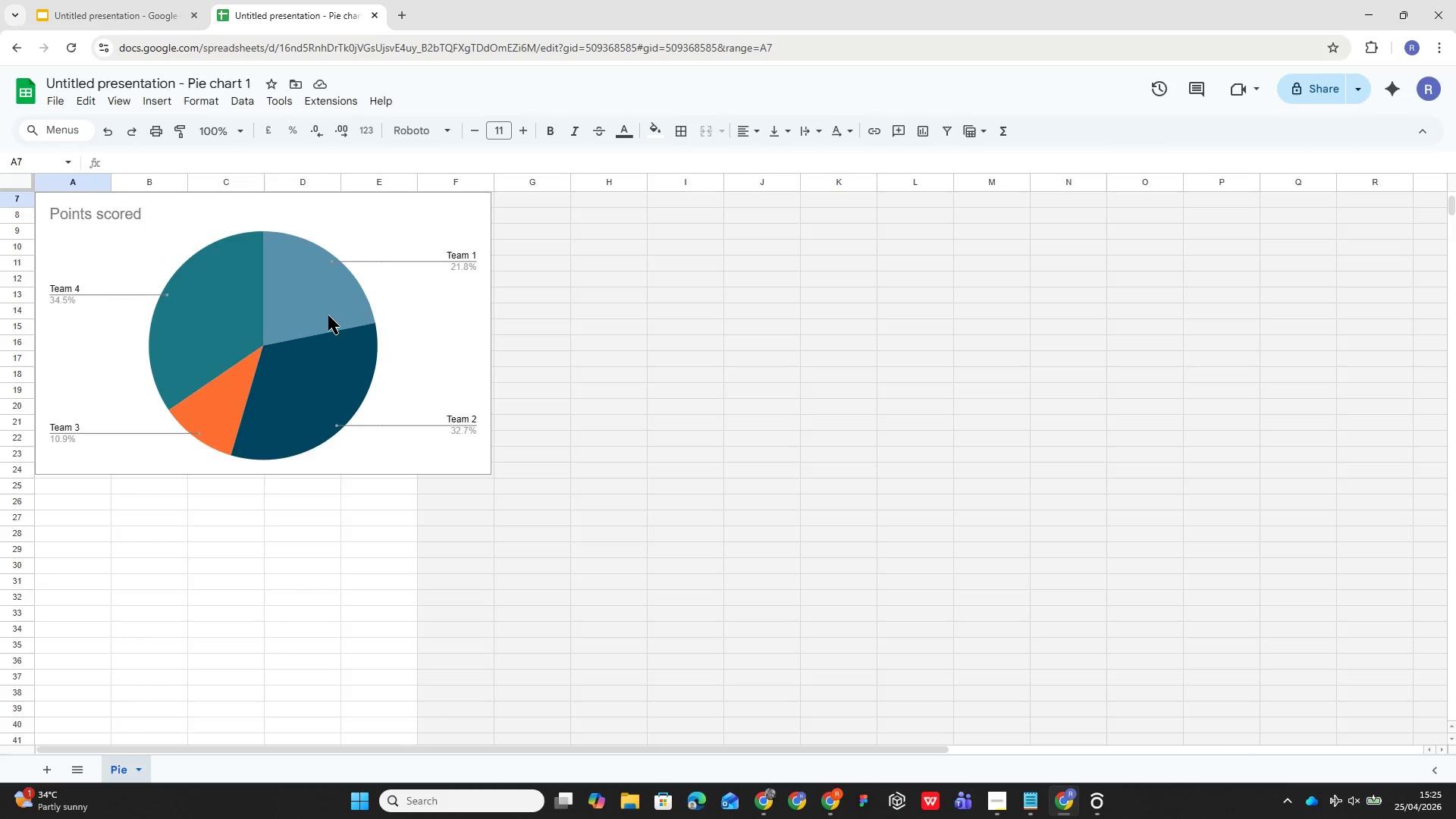 
scroll: coordinate [325, 312], scroll_direction: up, amount: 18.0
 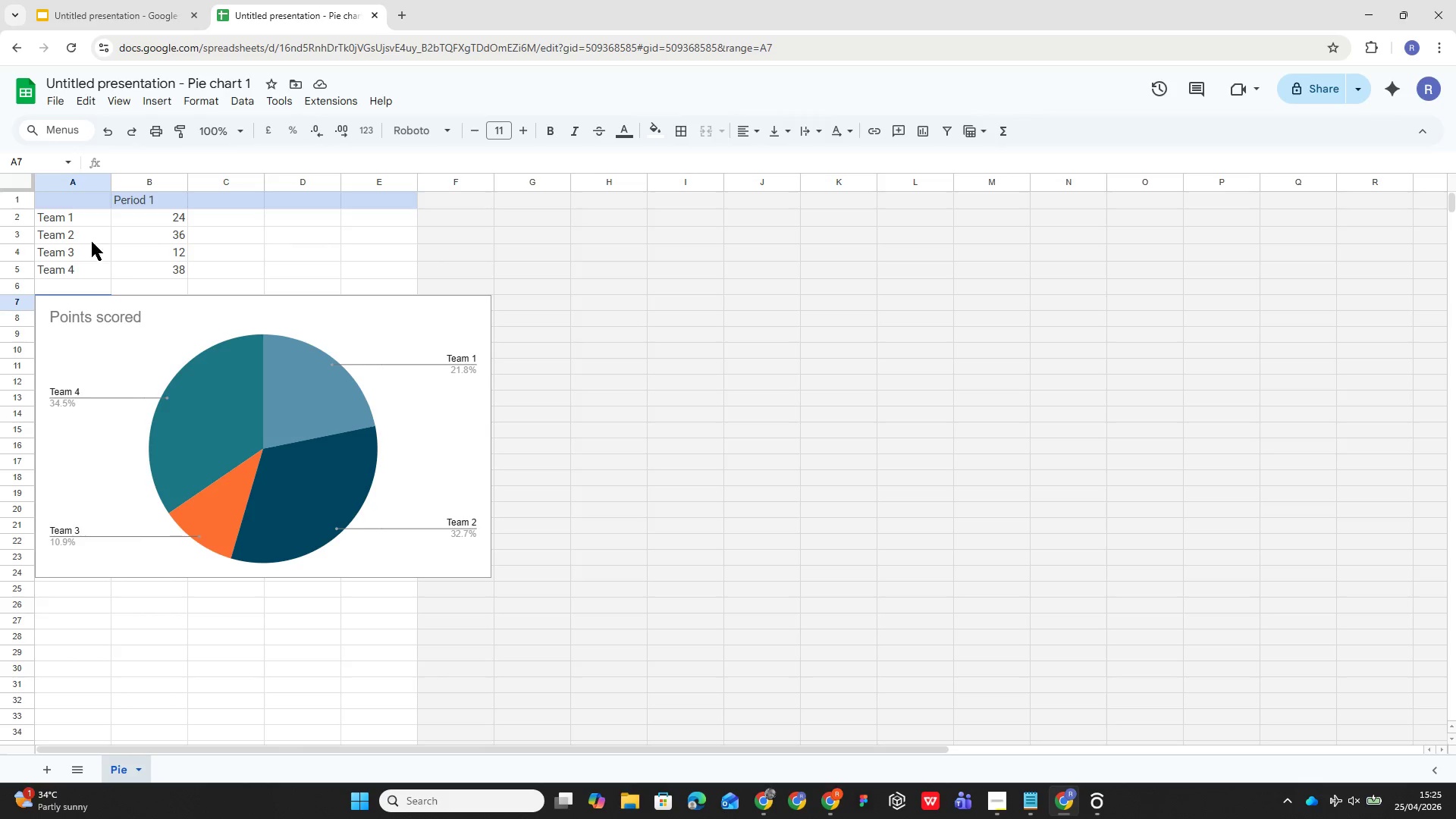 
wait(6.83)
 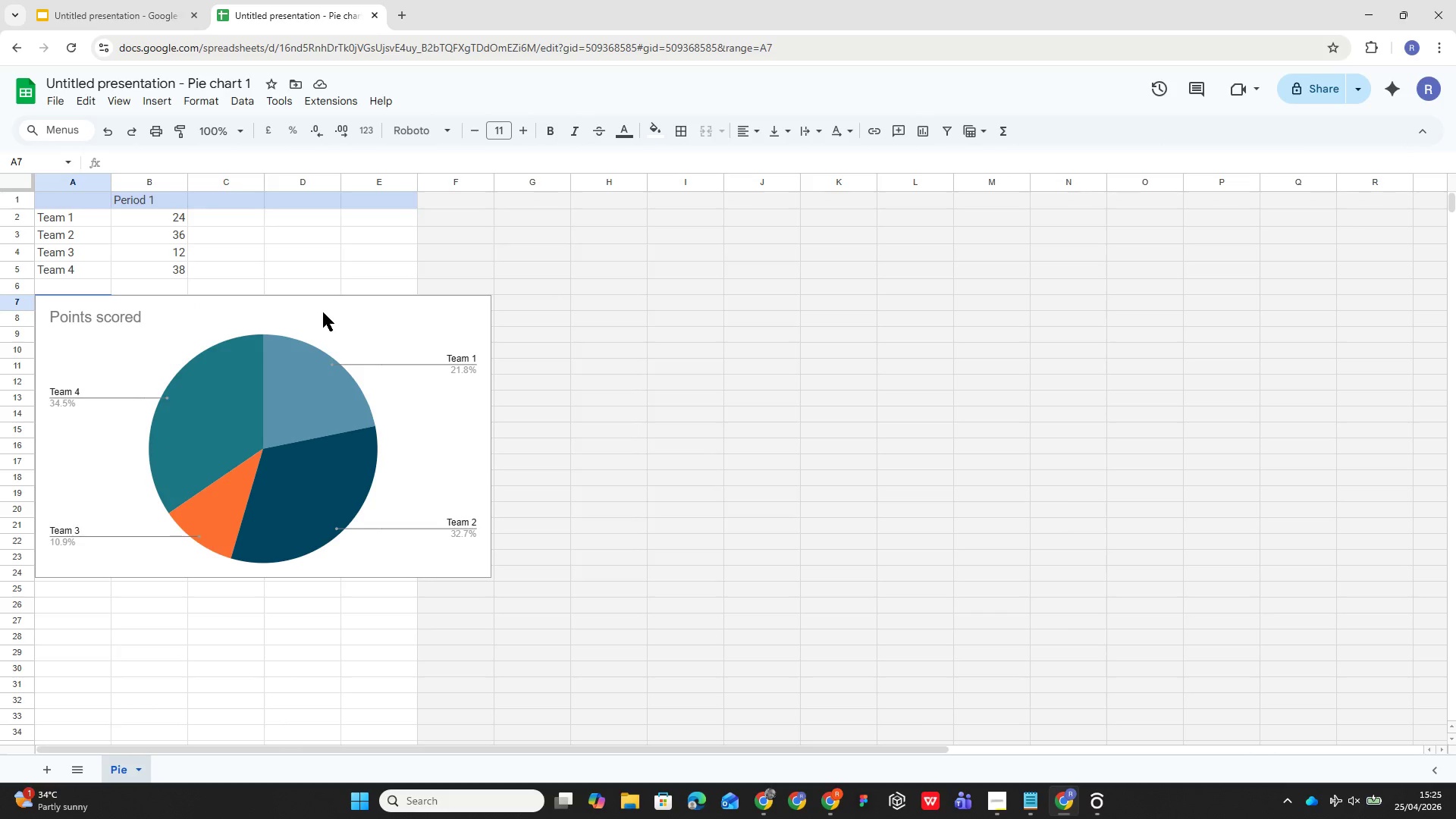 
left_click([136, 197])
 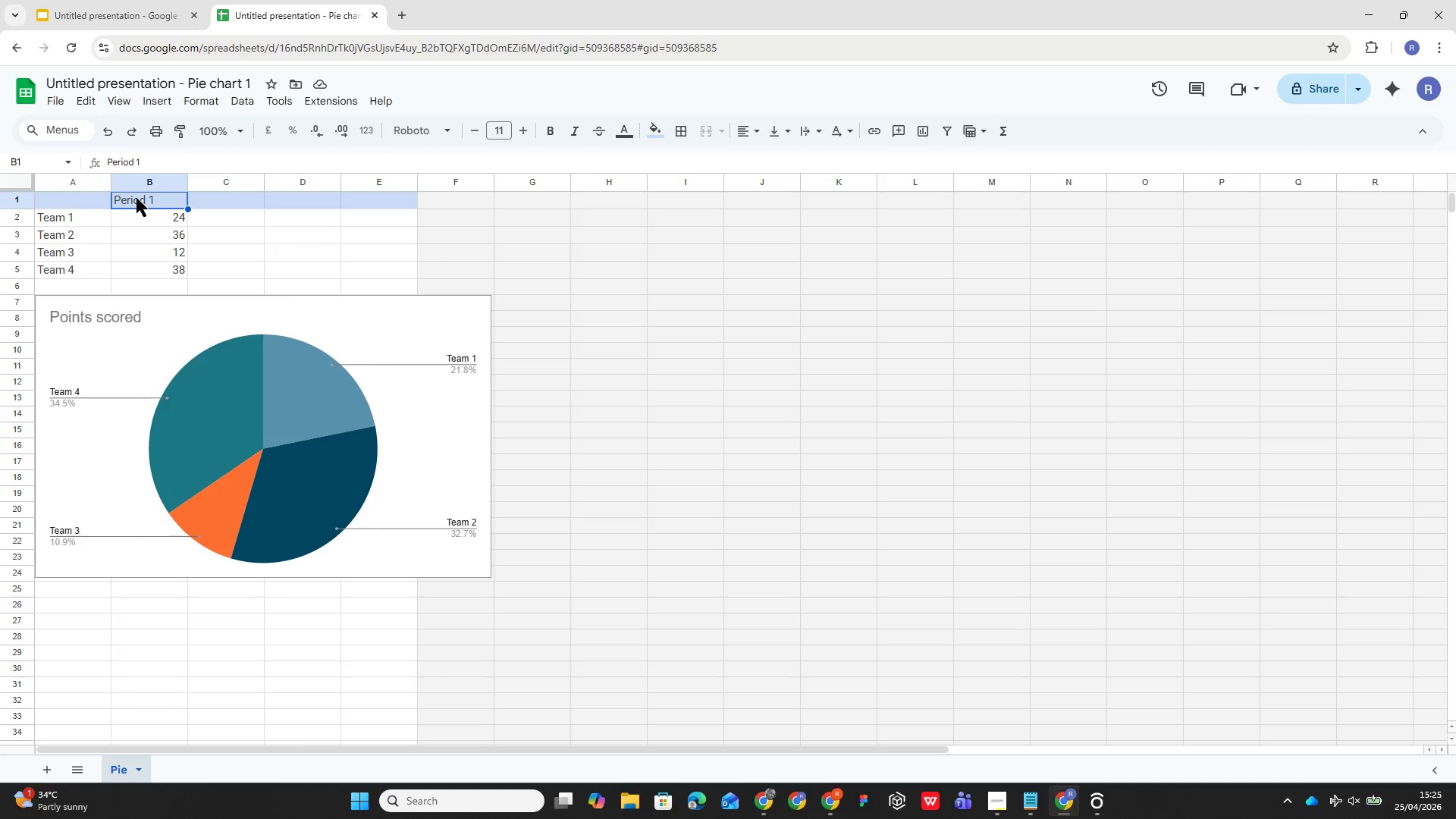 
key(Backspace)
 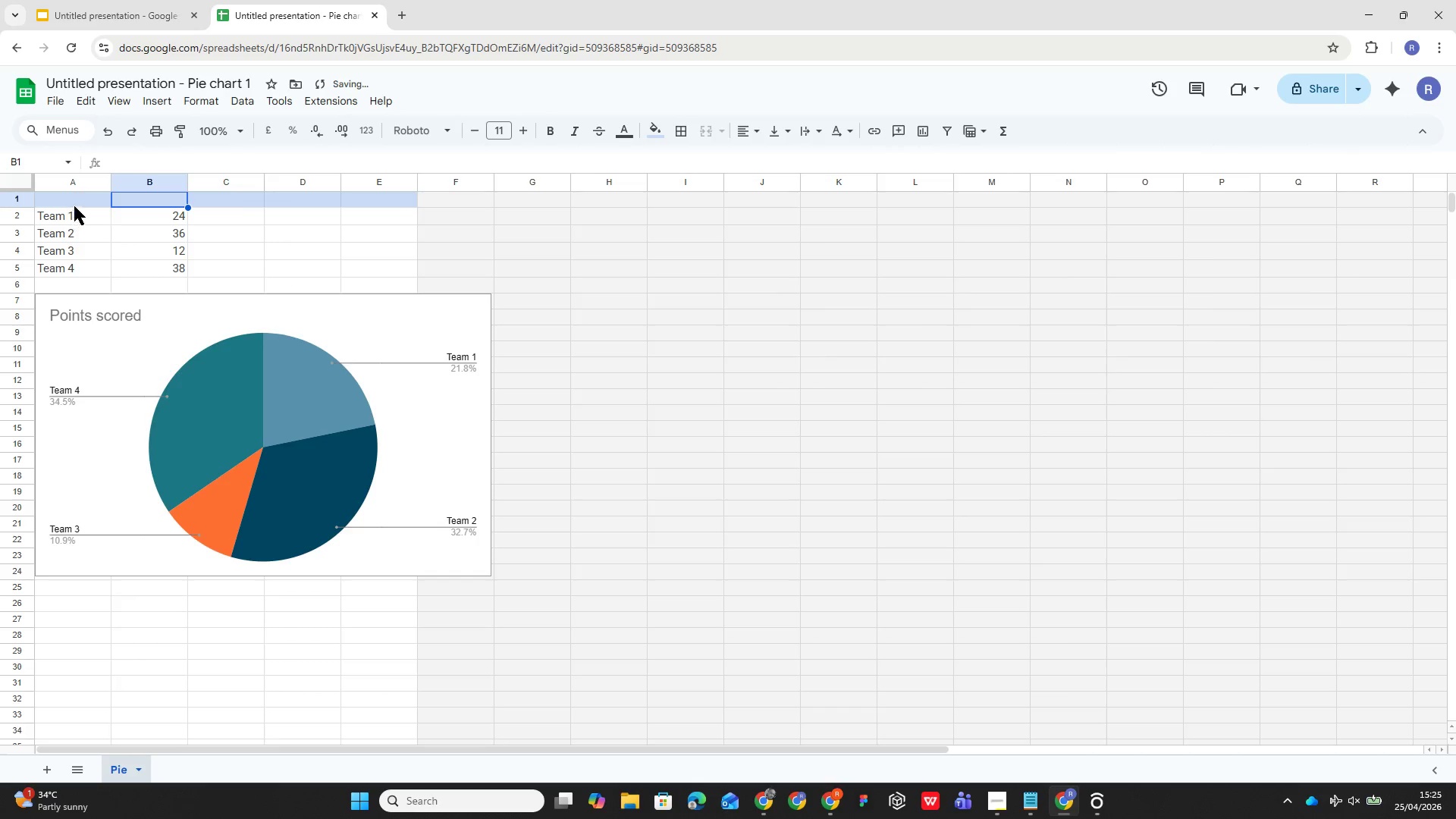 
scroll: coordinate [162, 233], scroll_direction: up, amount: 1.0
 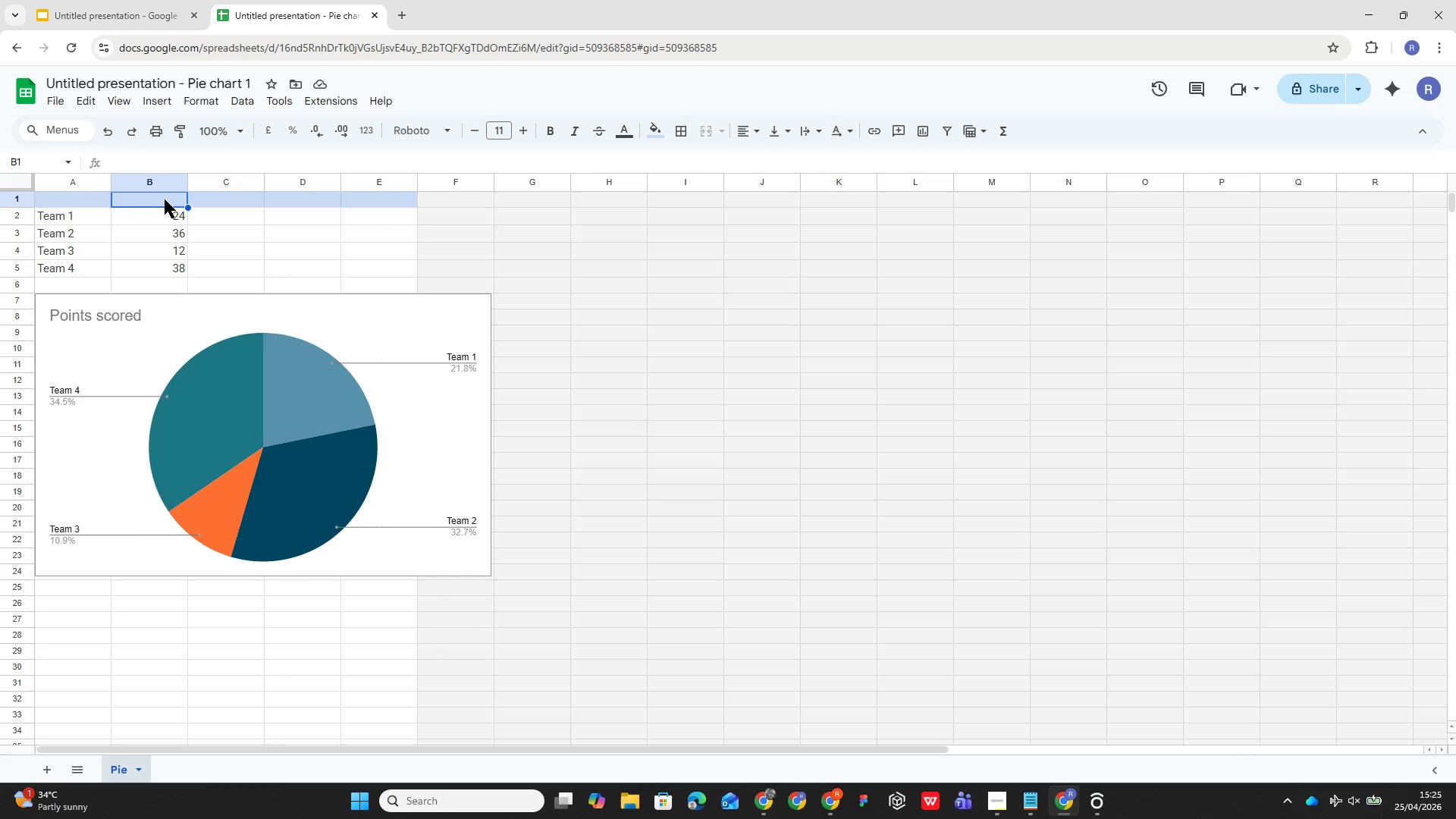 
wait(17.23)
 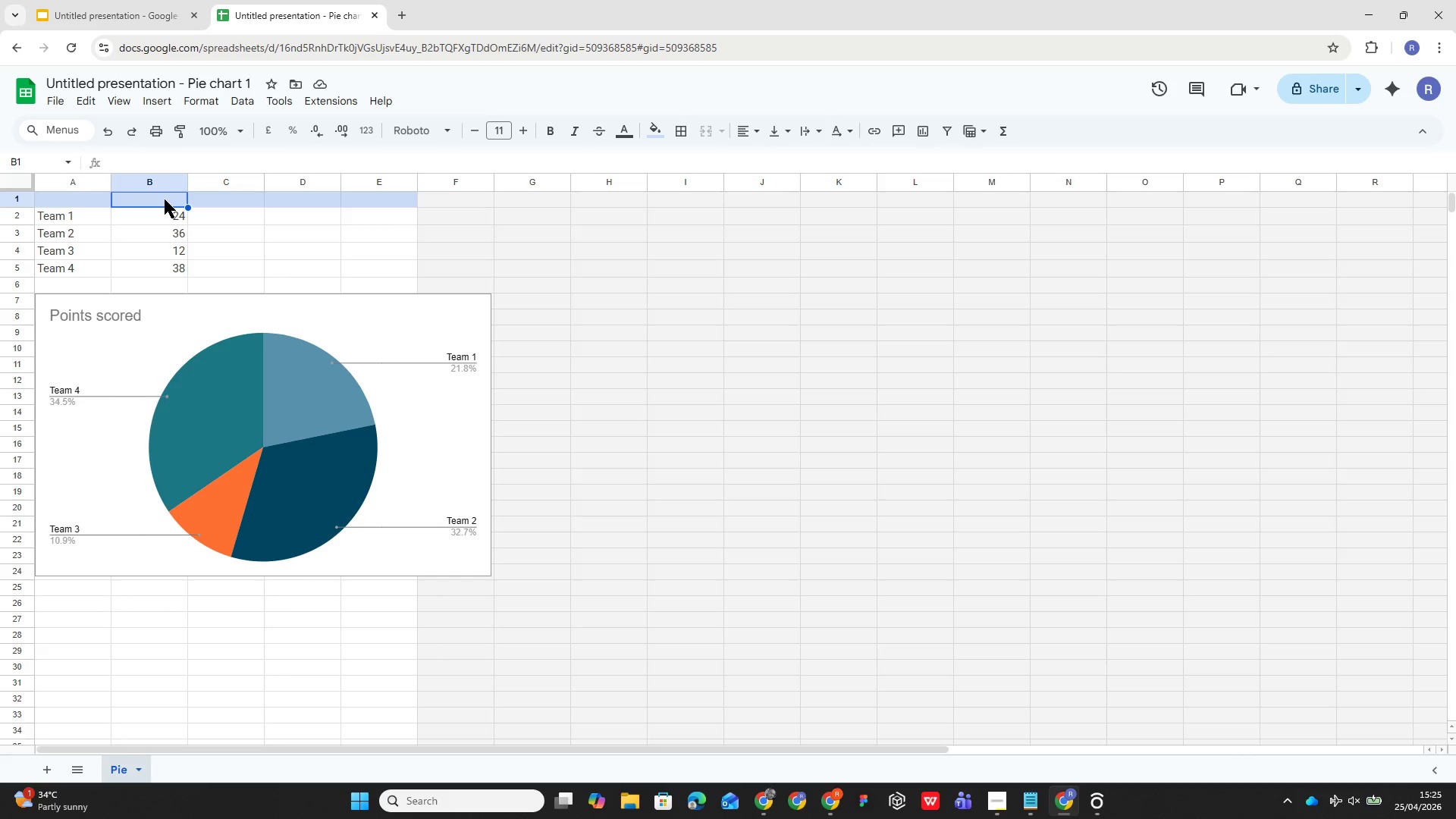 
key(Control+Z)
 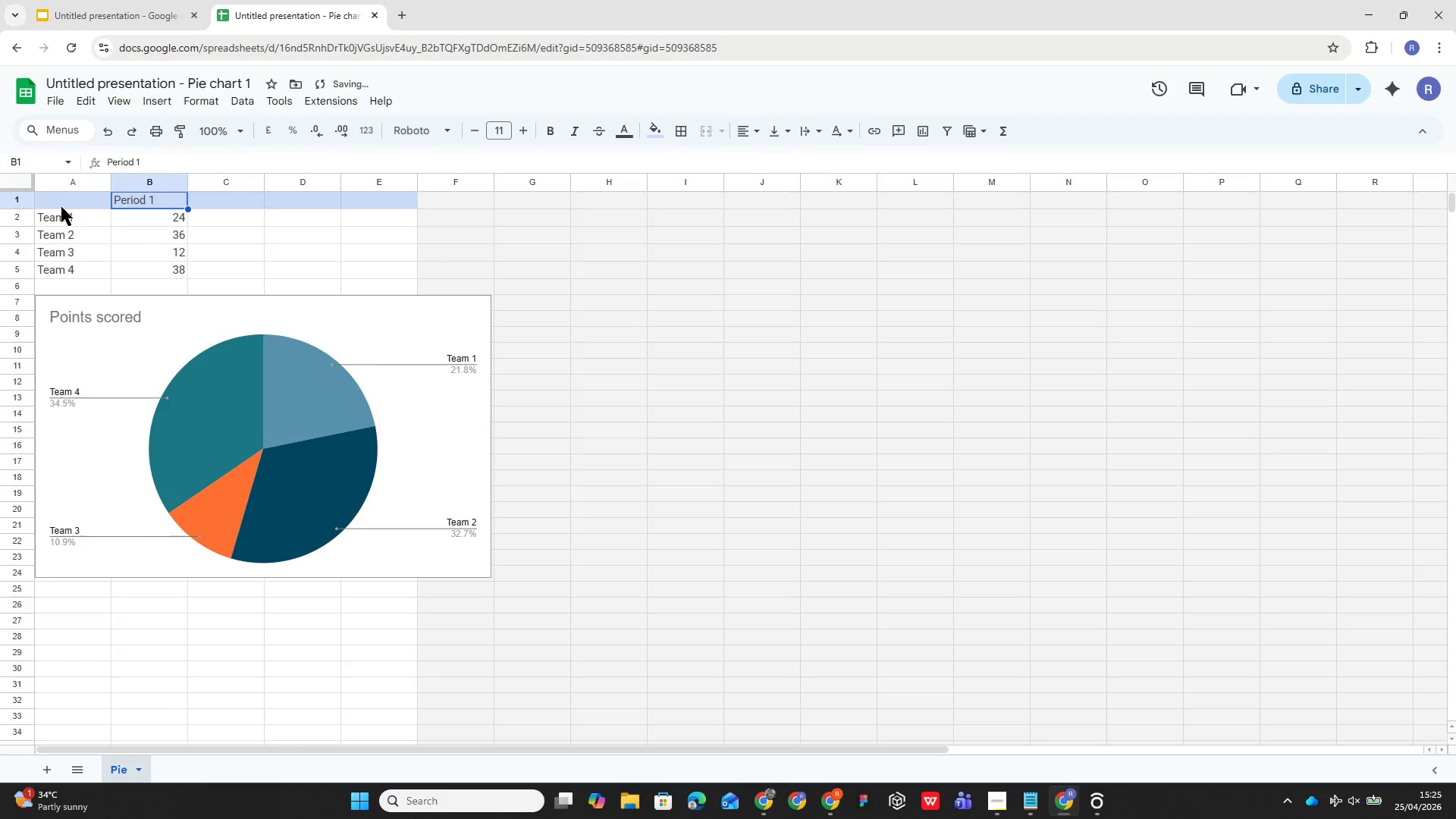 
left_click([67, 215])
 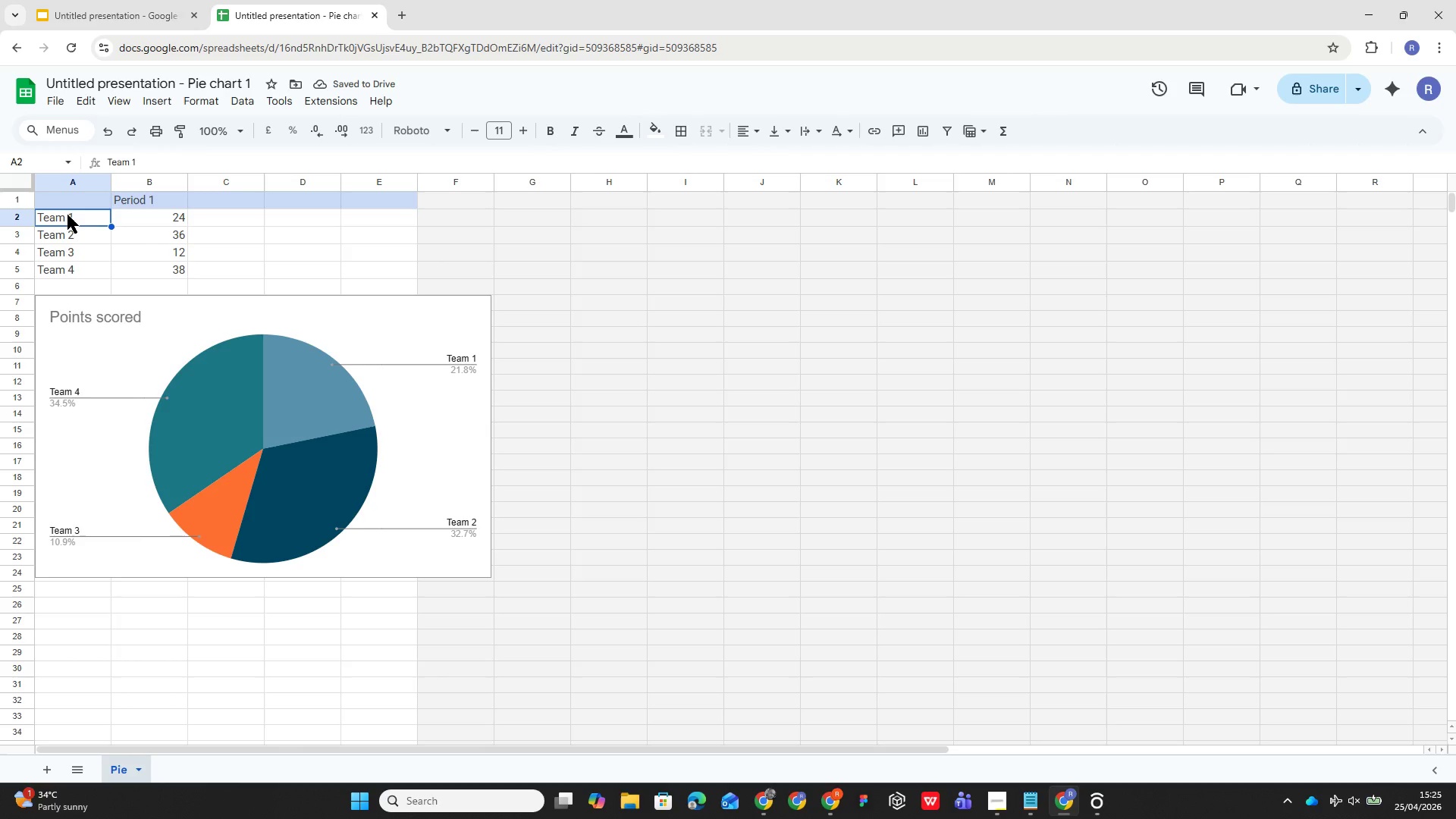 
type(Adult MEdicine)
 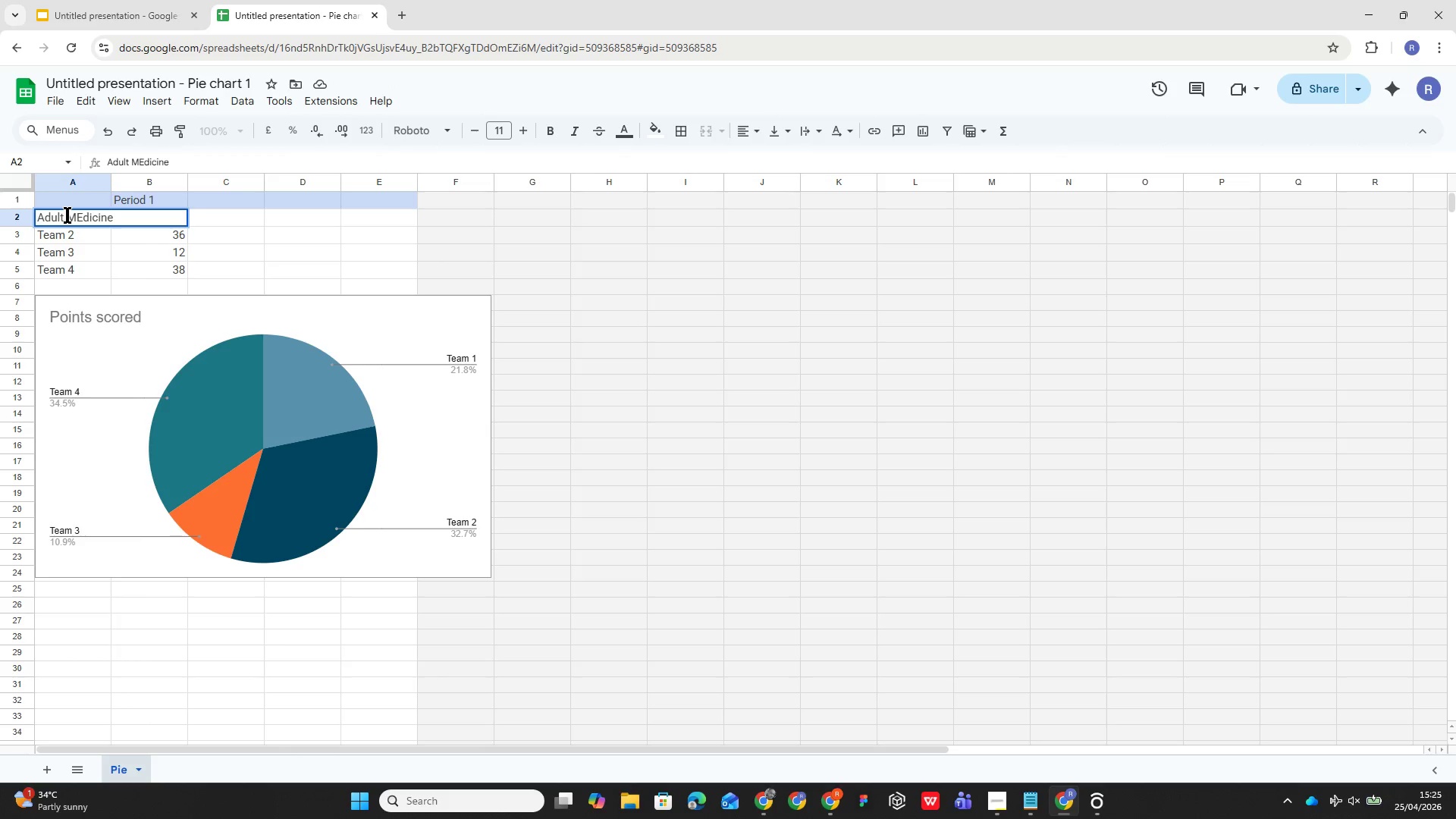 
key(ArrowLeft)
 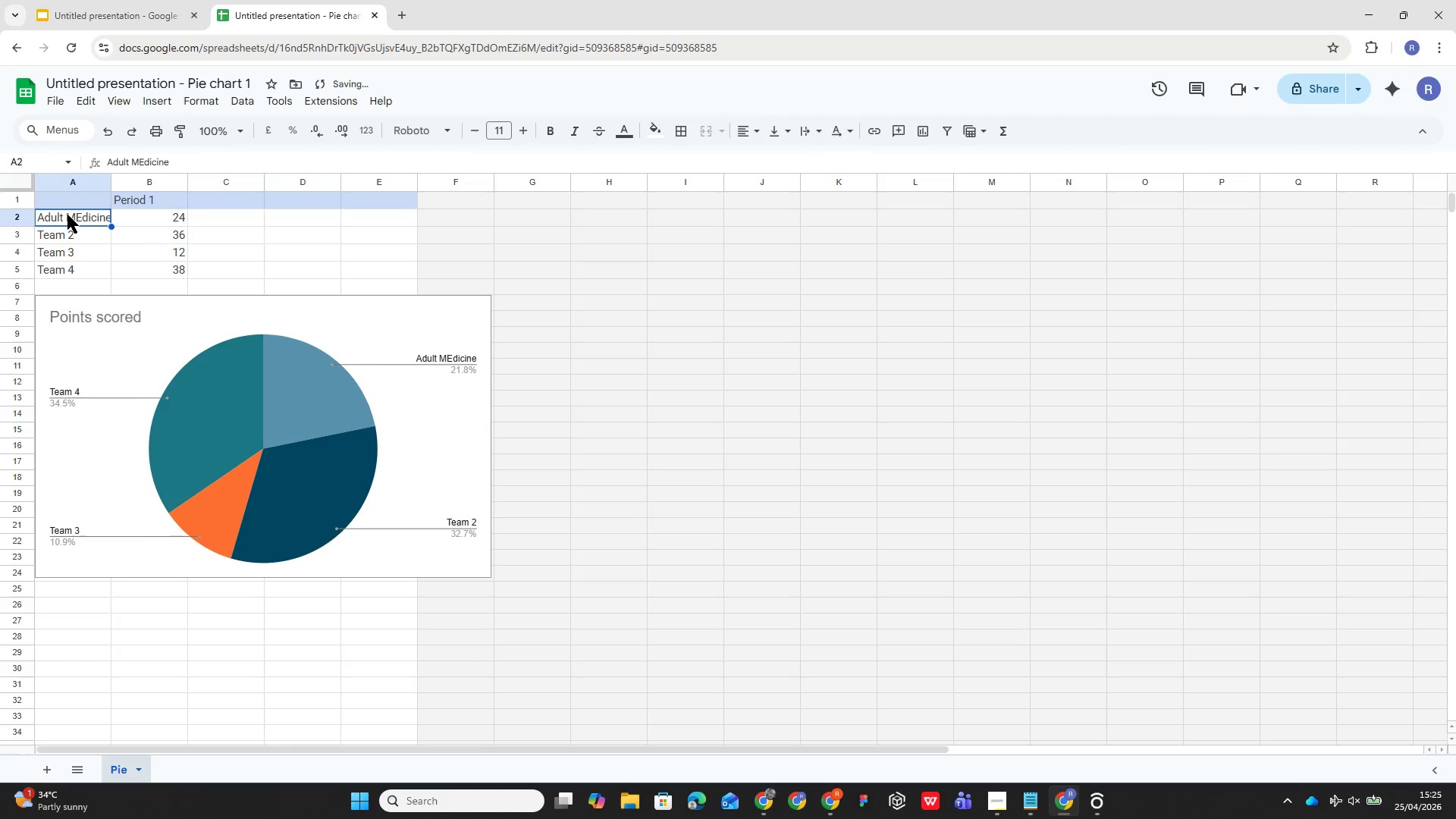 
key(ArrowLeft)
 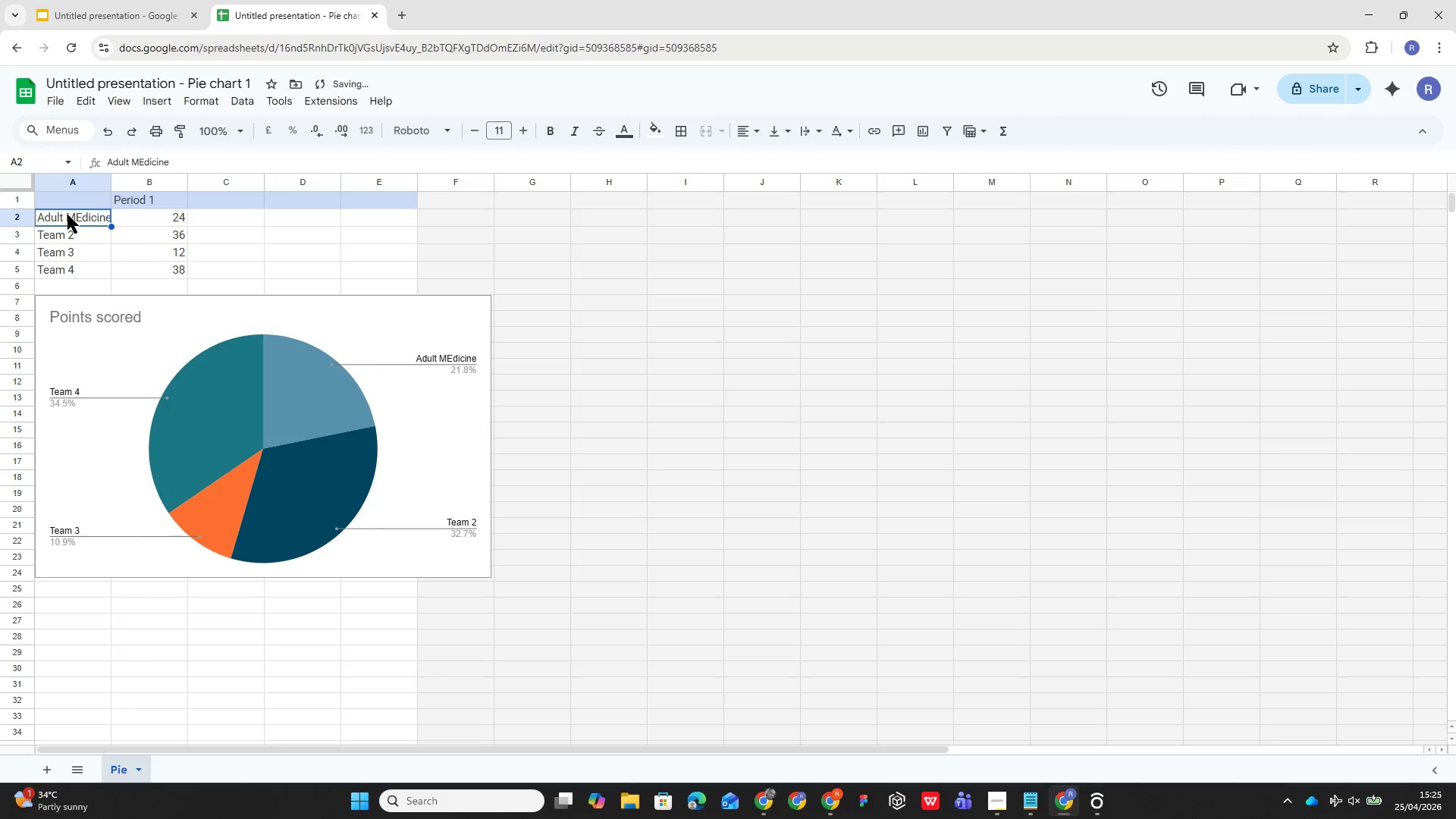 
key(ArrowLeft)
 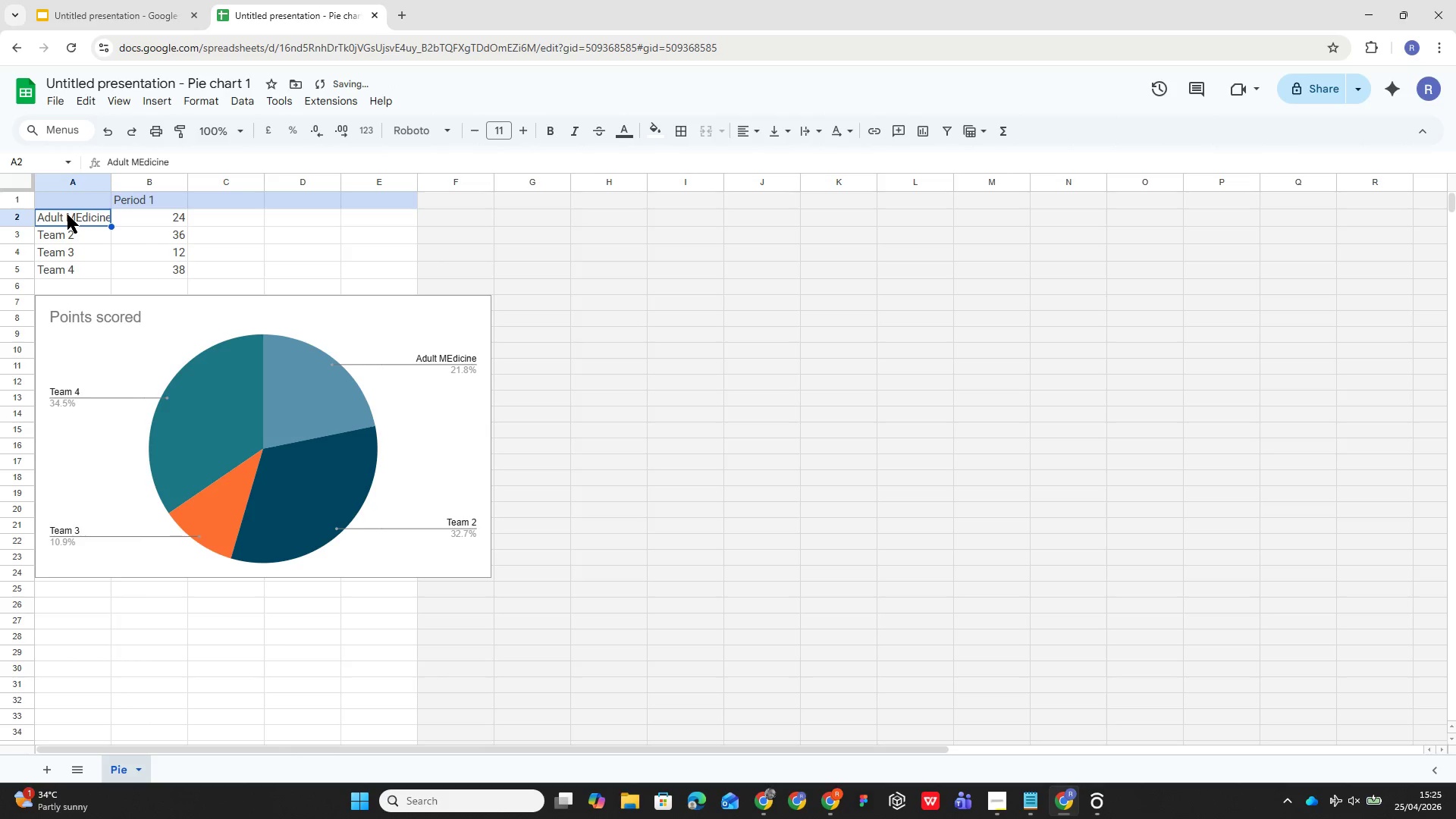 
key(ArrowLeft)
 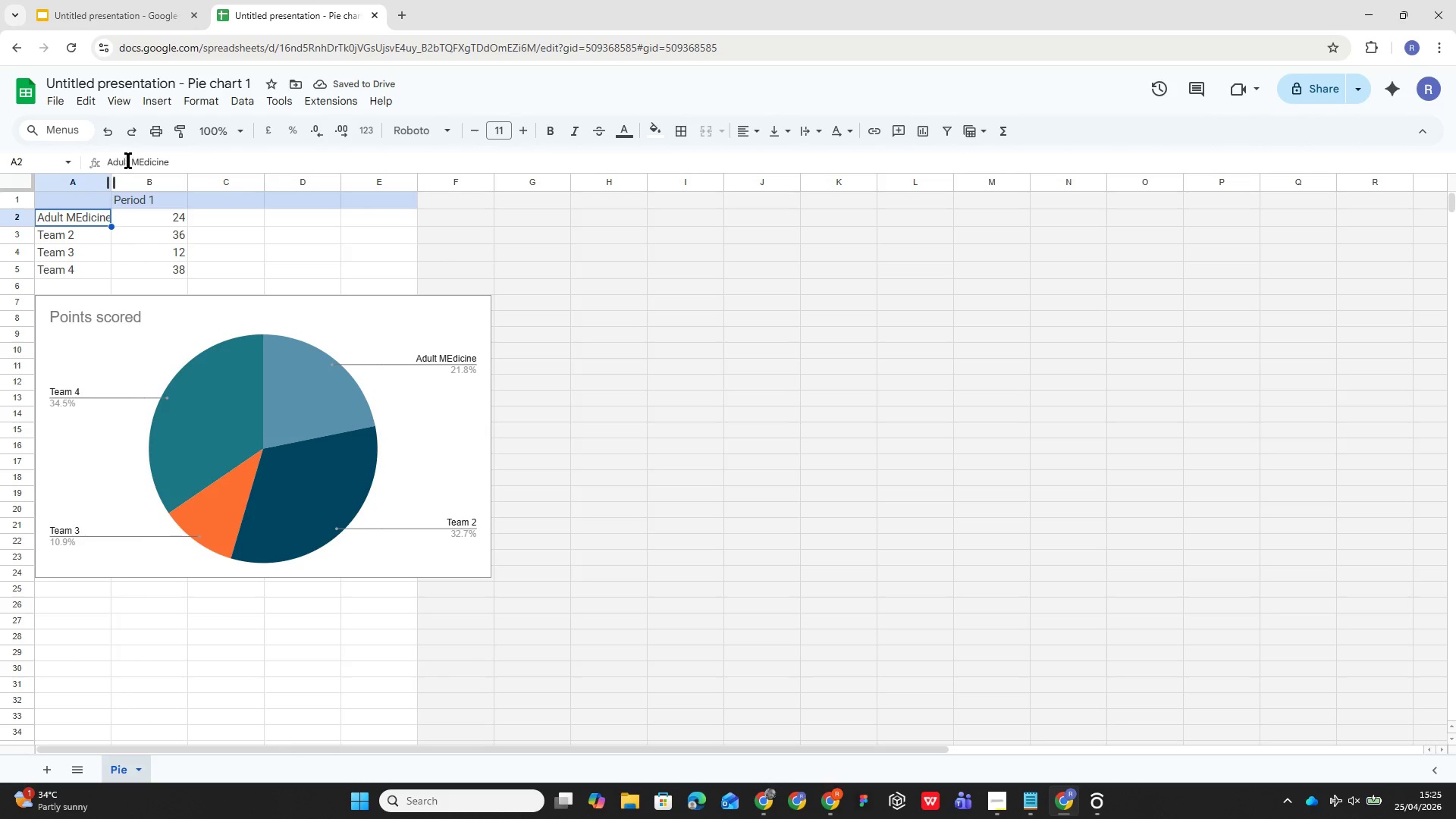 
left_click([146, 157])
 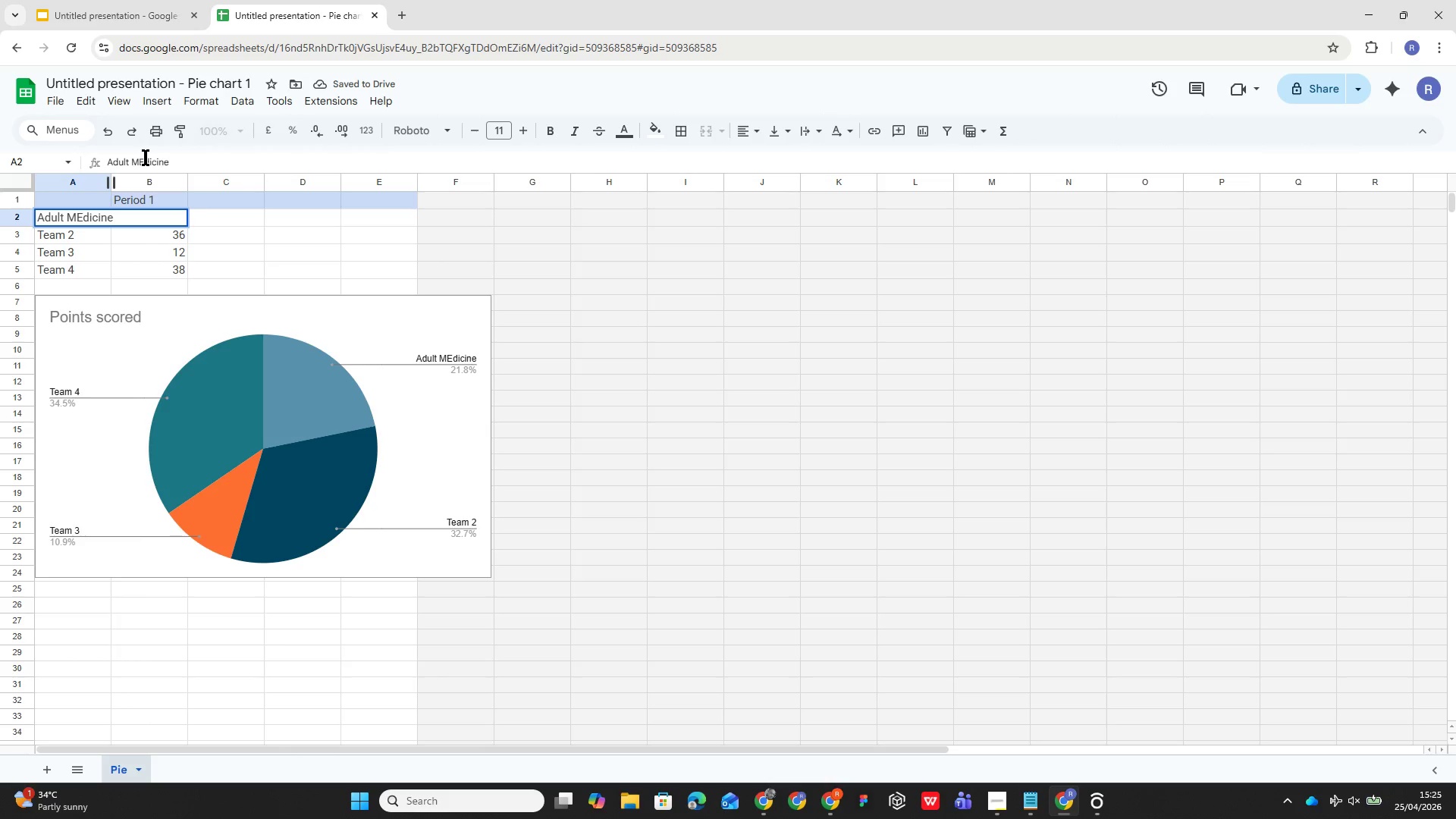 
key(Backspace)
 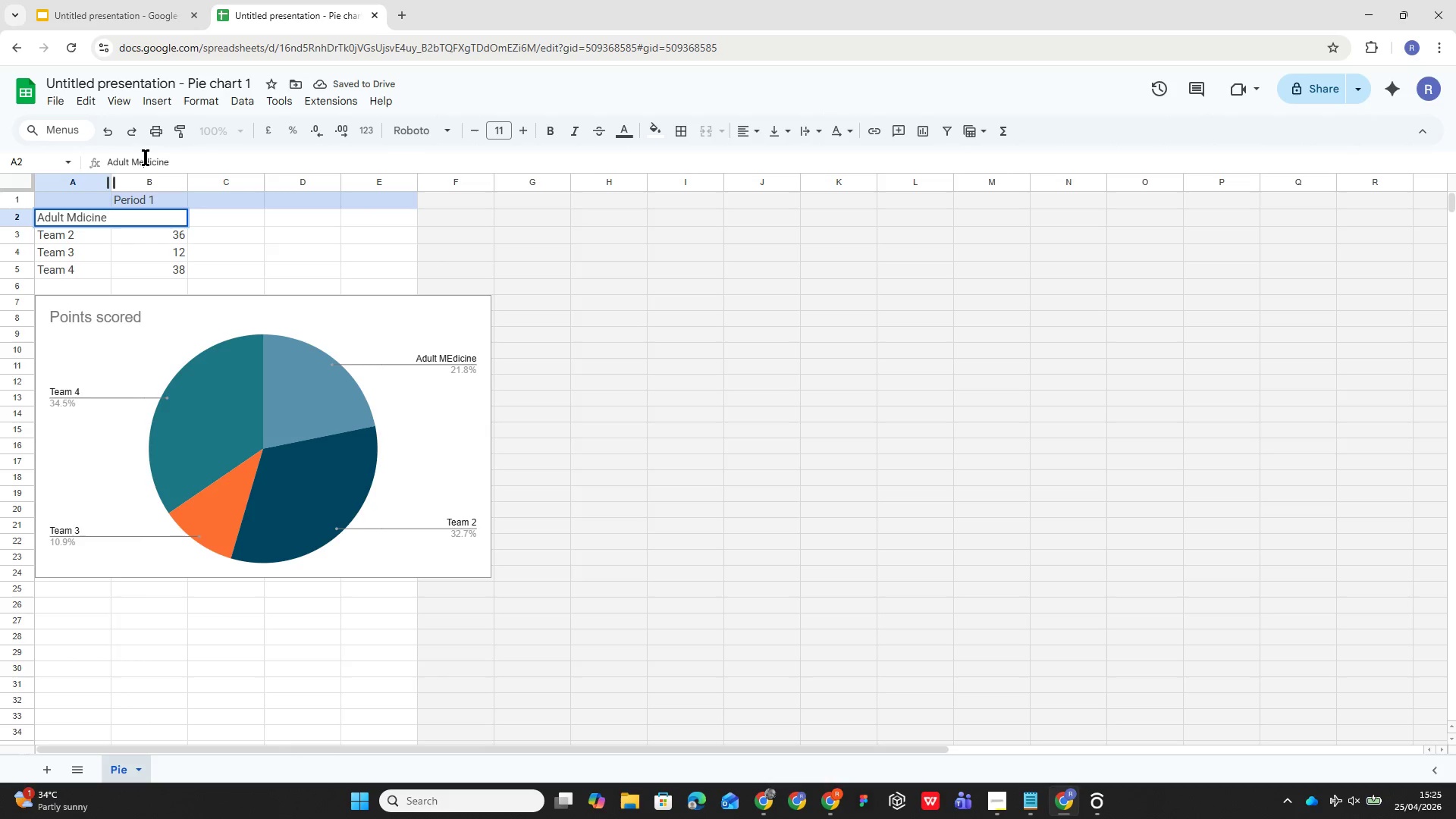 
key(E)
 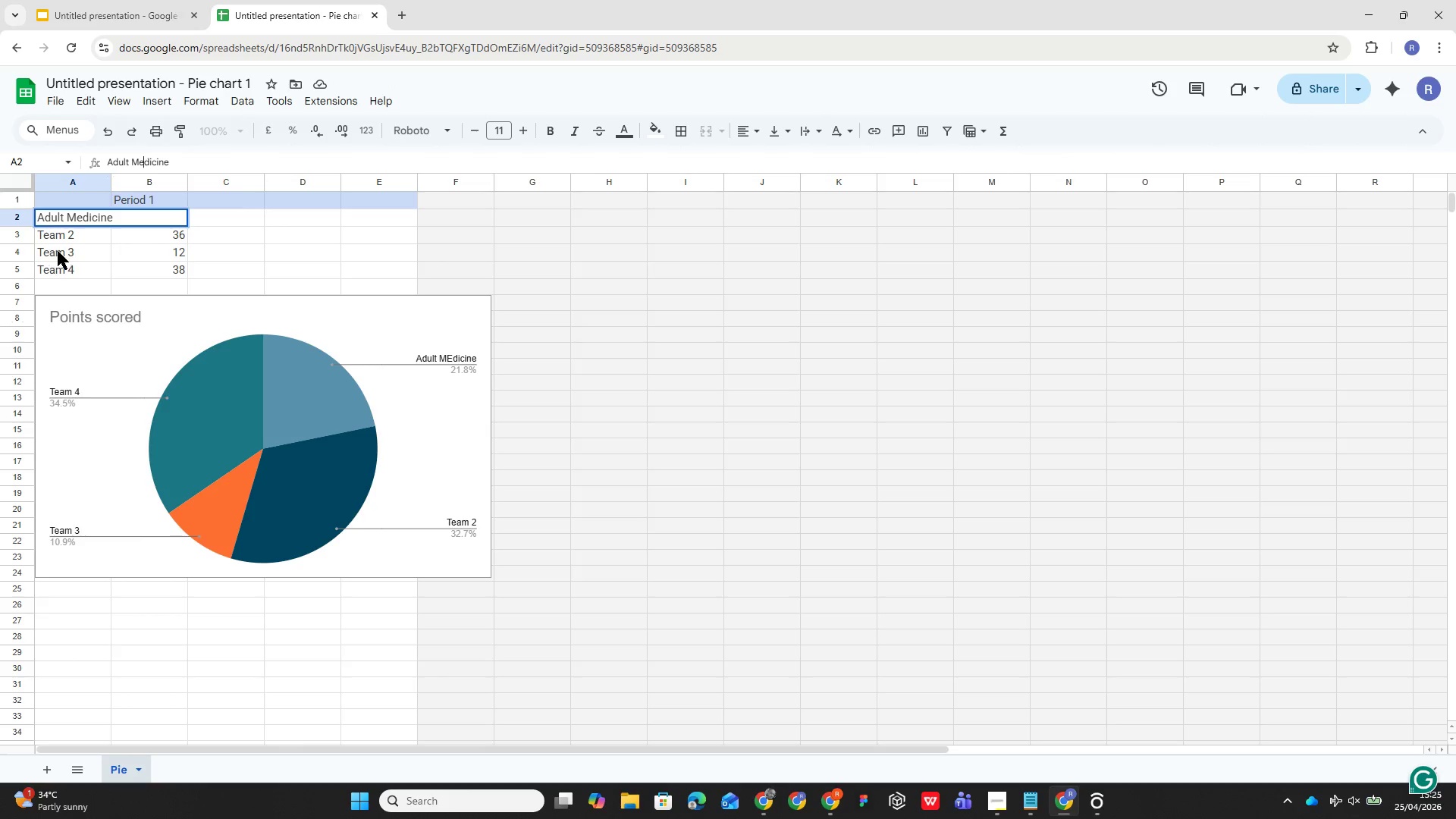 
wait(7.25)
 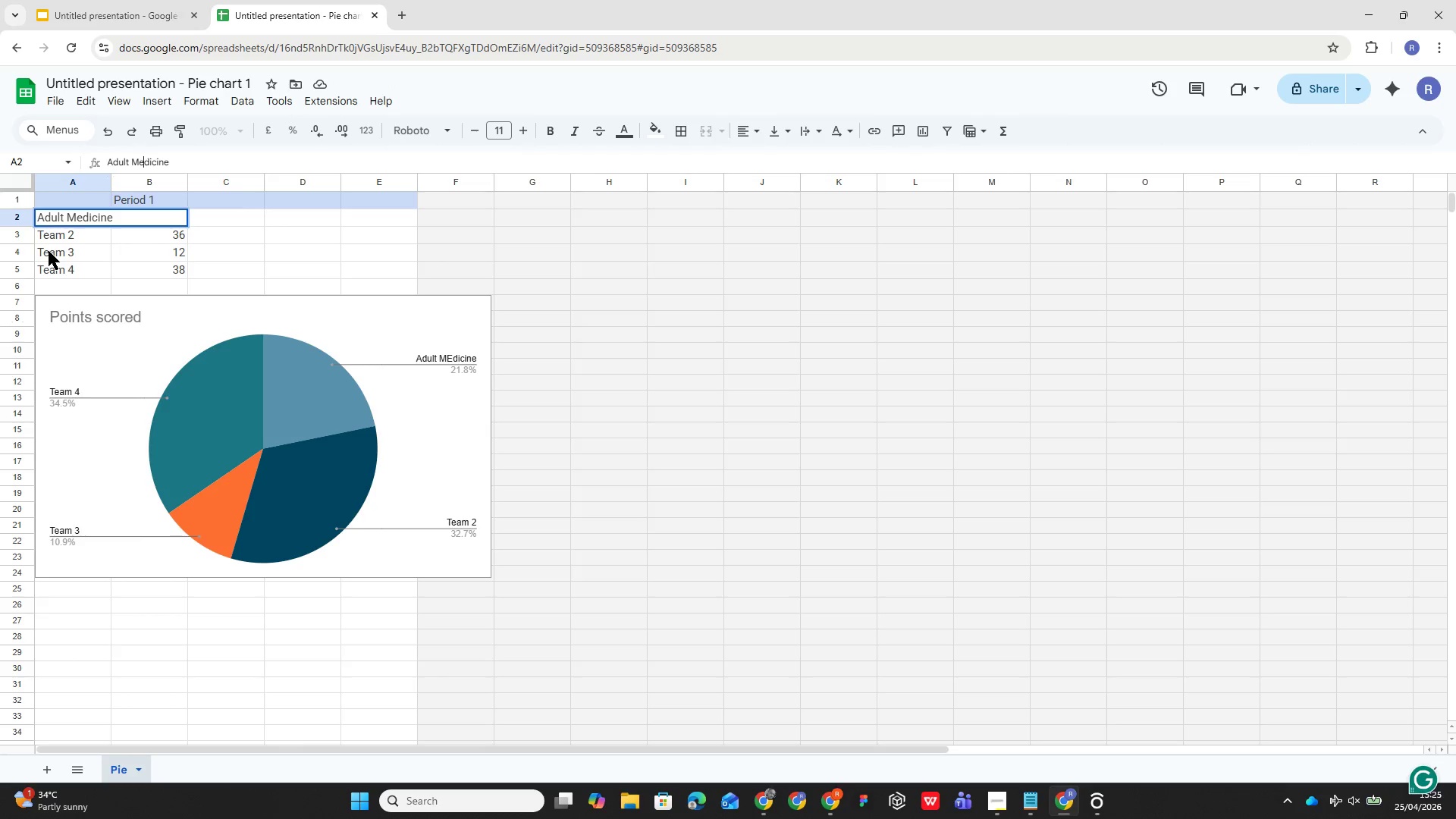 
double_click([175, 214])
 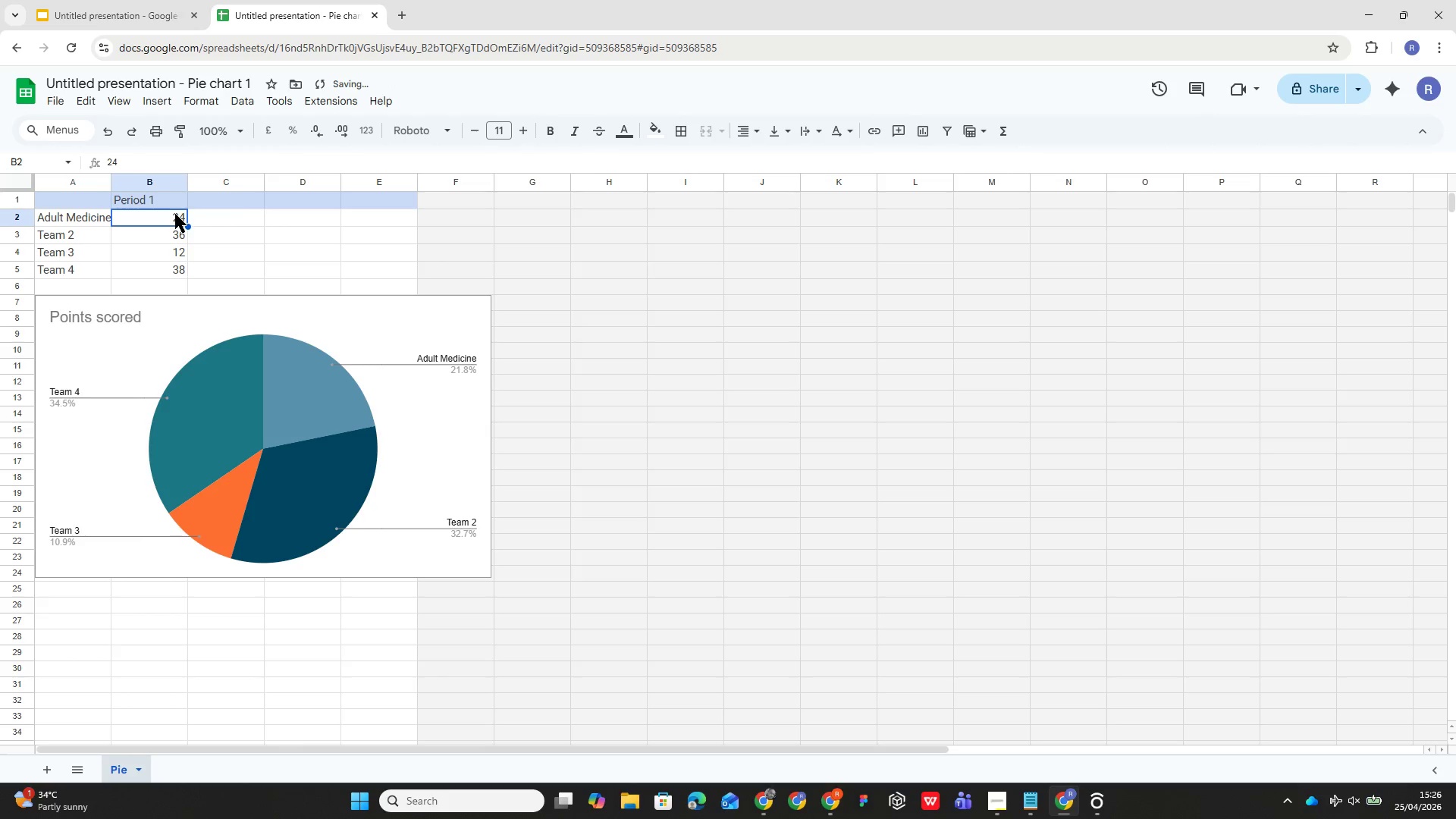 
type(48)
 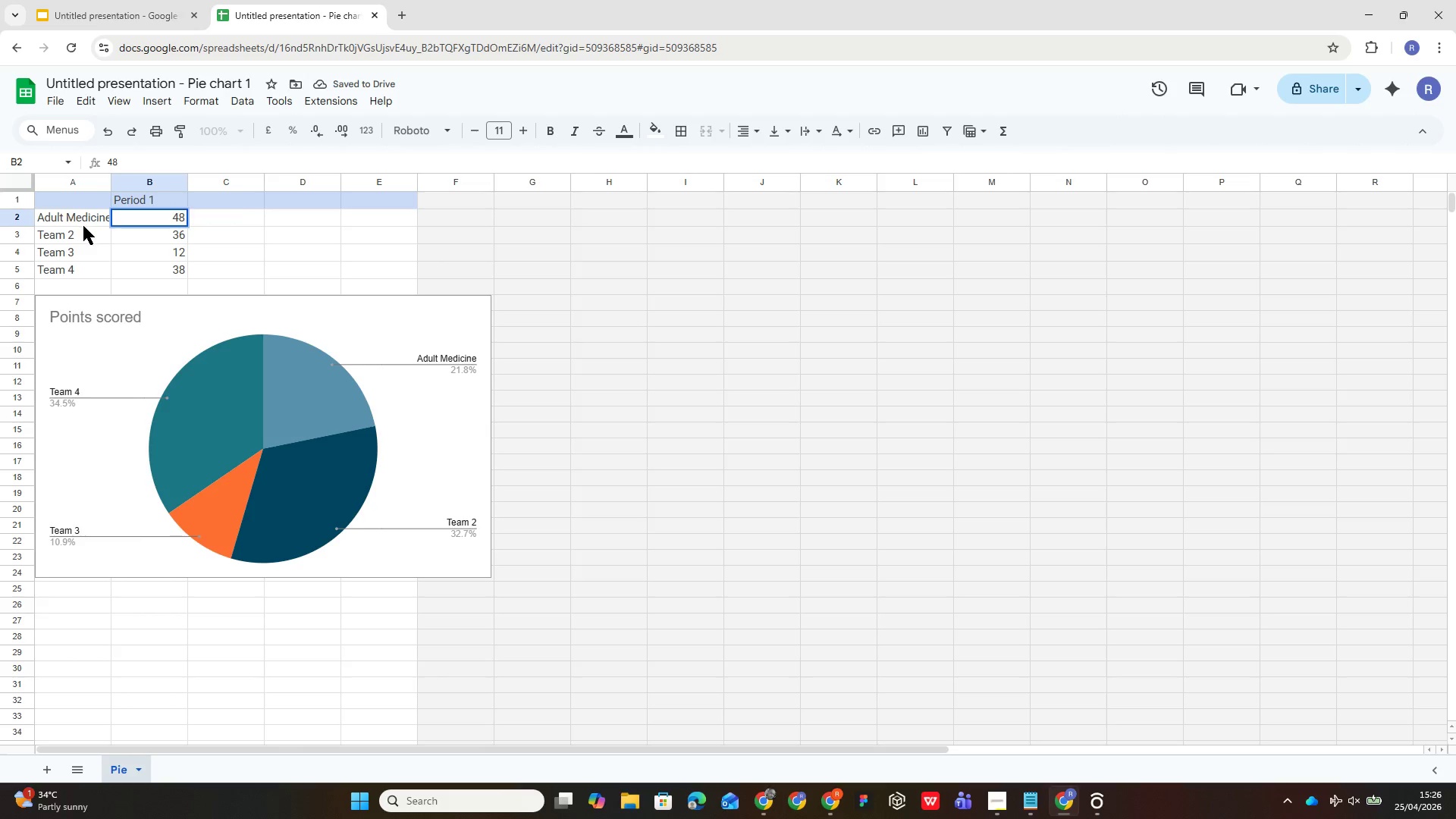 
left_click([85, 226])
 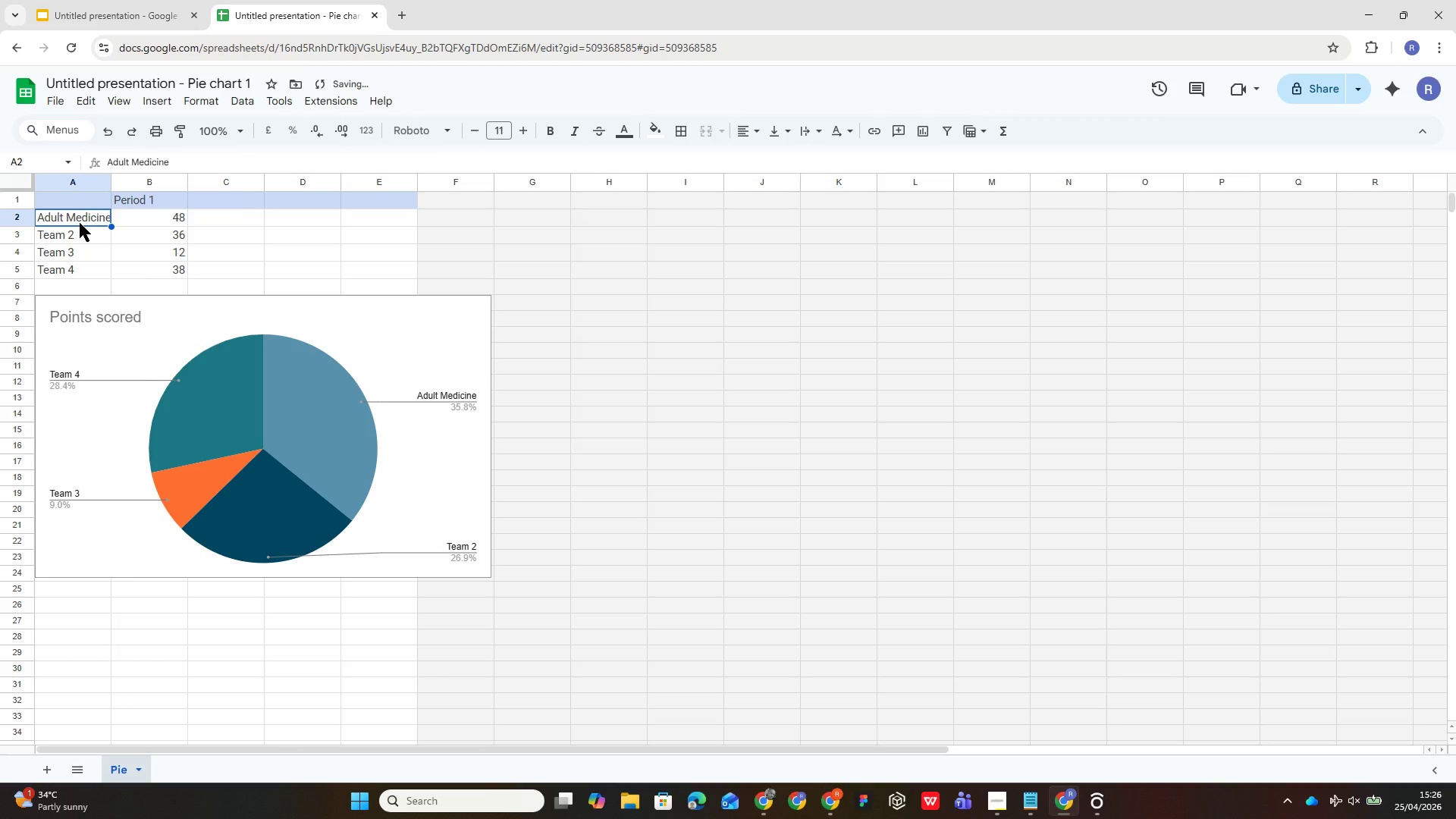 
left_click([86, 236])
 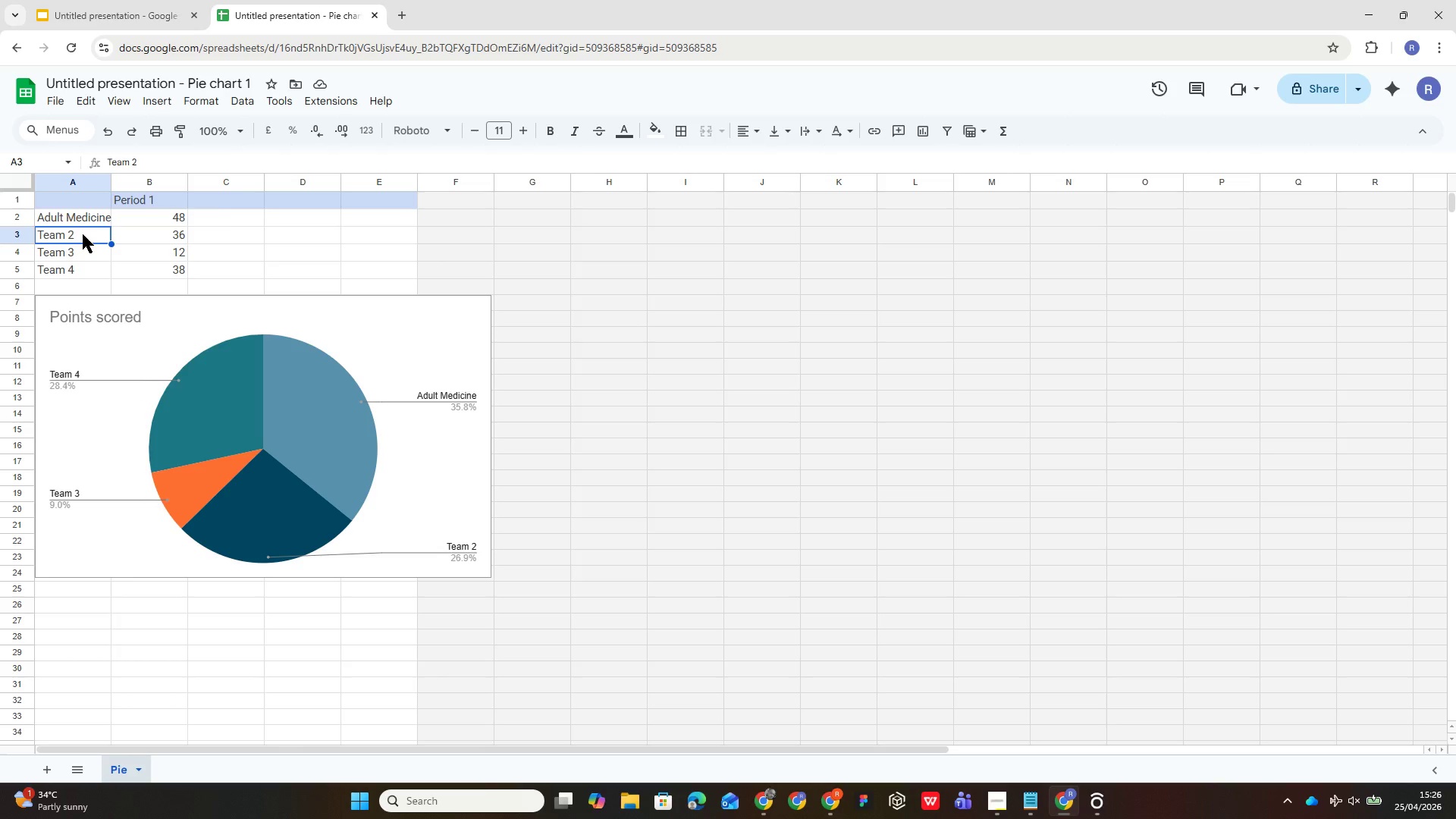 
type(pediatrics)
 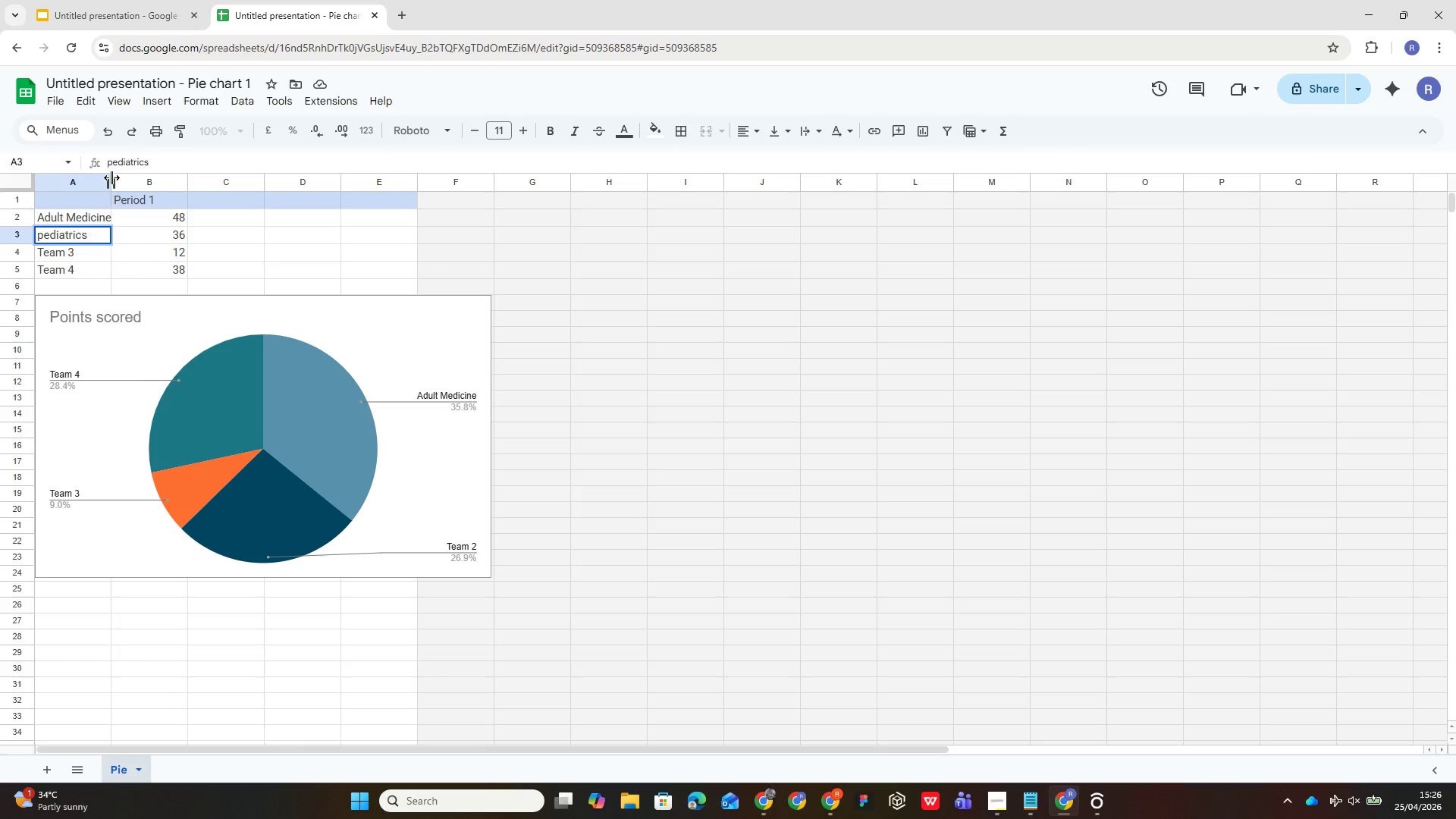 
left_click([115, 165])
 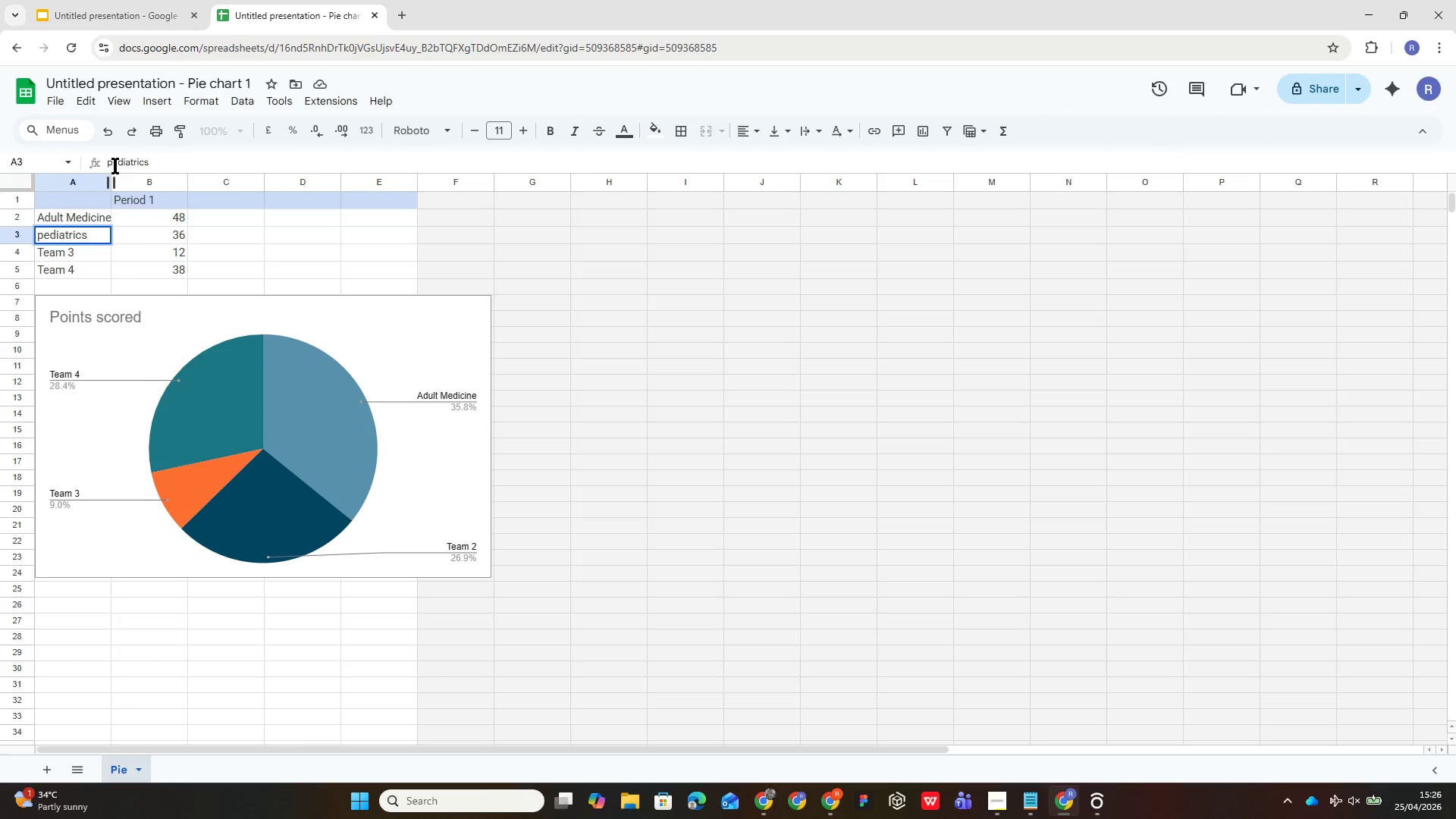 
key(Backspace)
key(Backspace)
type(Pe)
 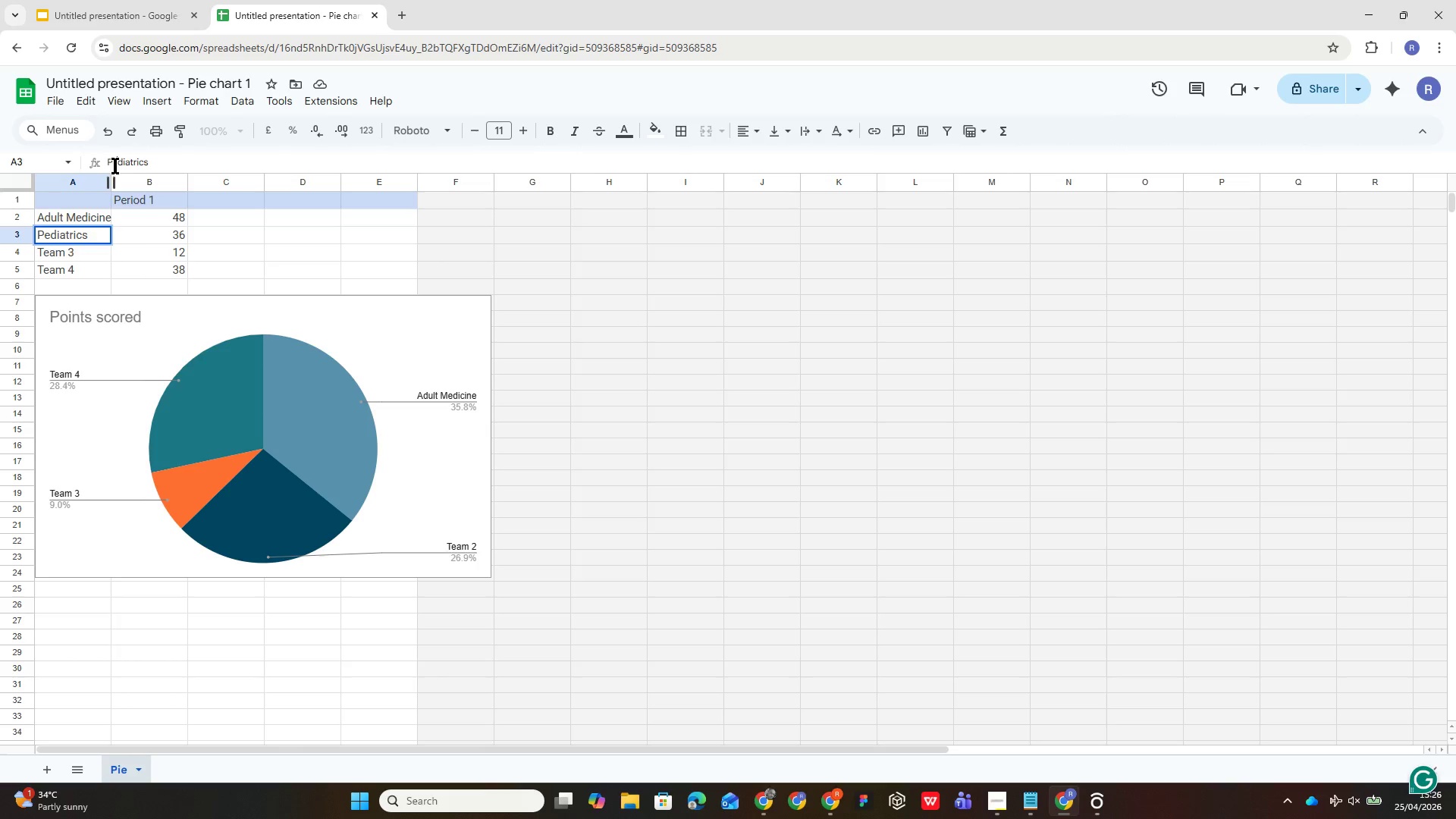 
left_click([168, 240])
 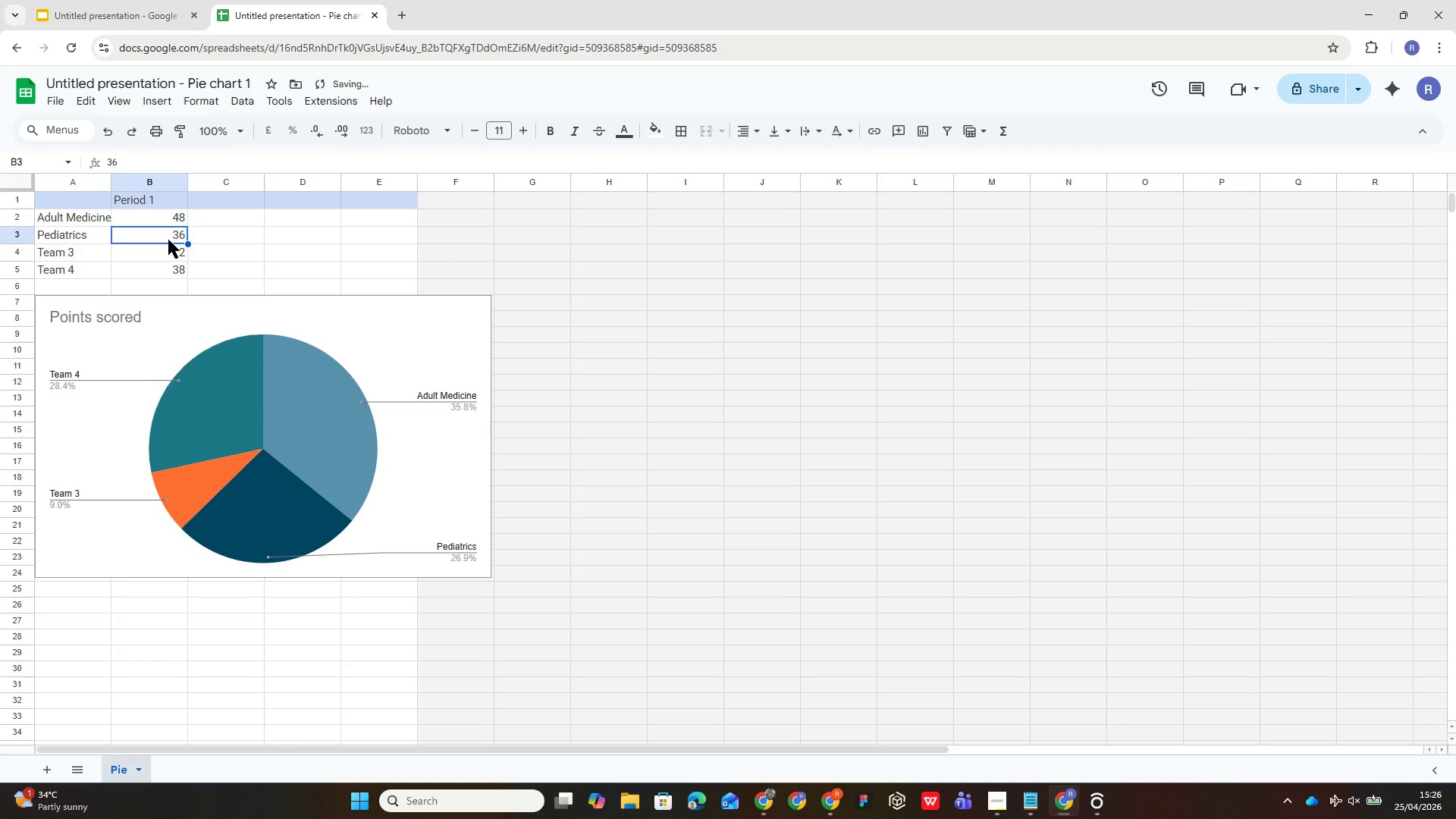 
type(22)
 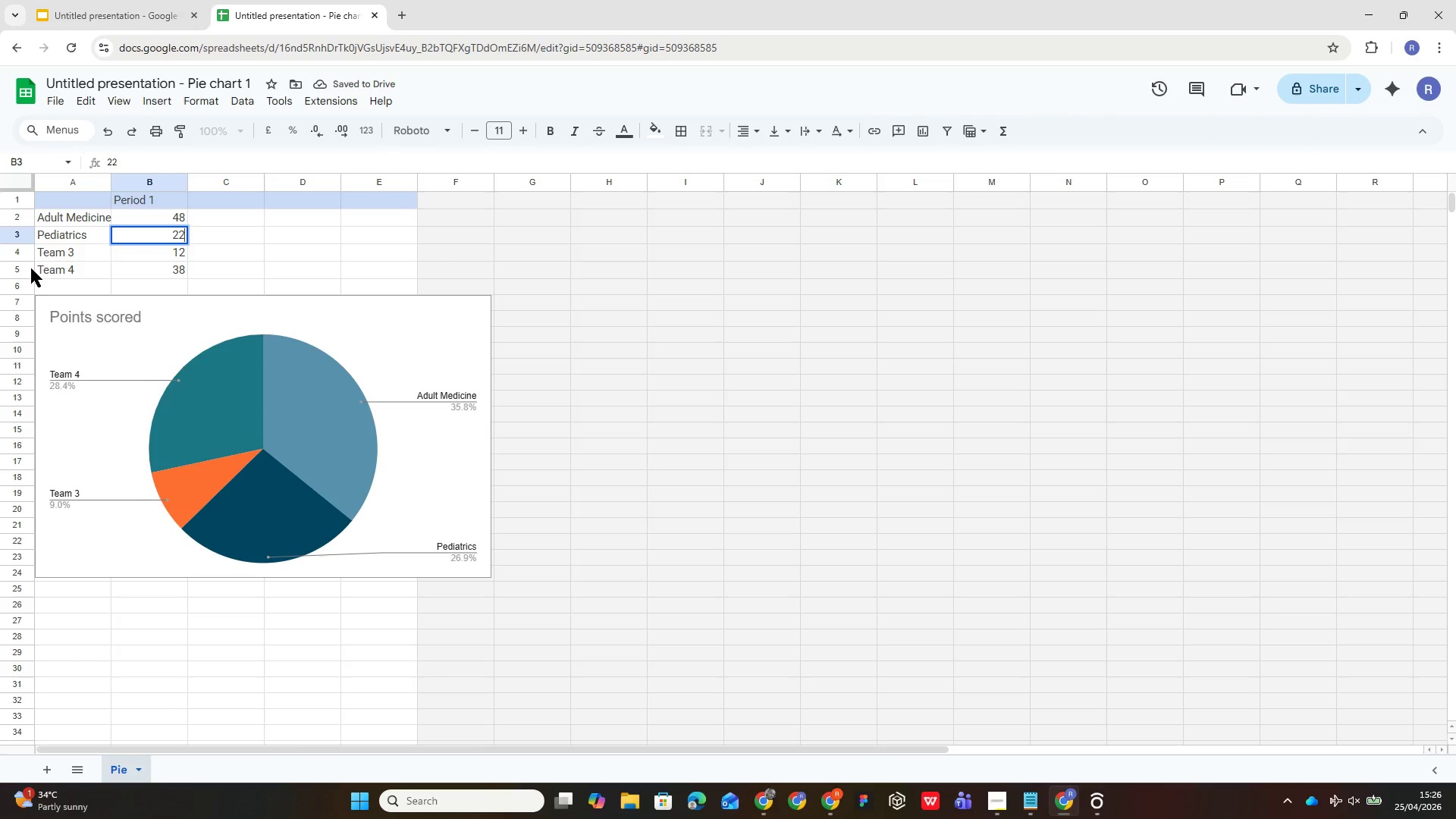 
left_click([81, 254])
 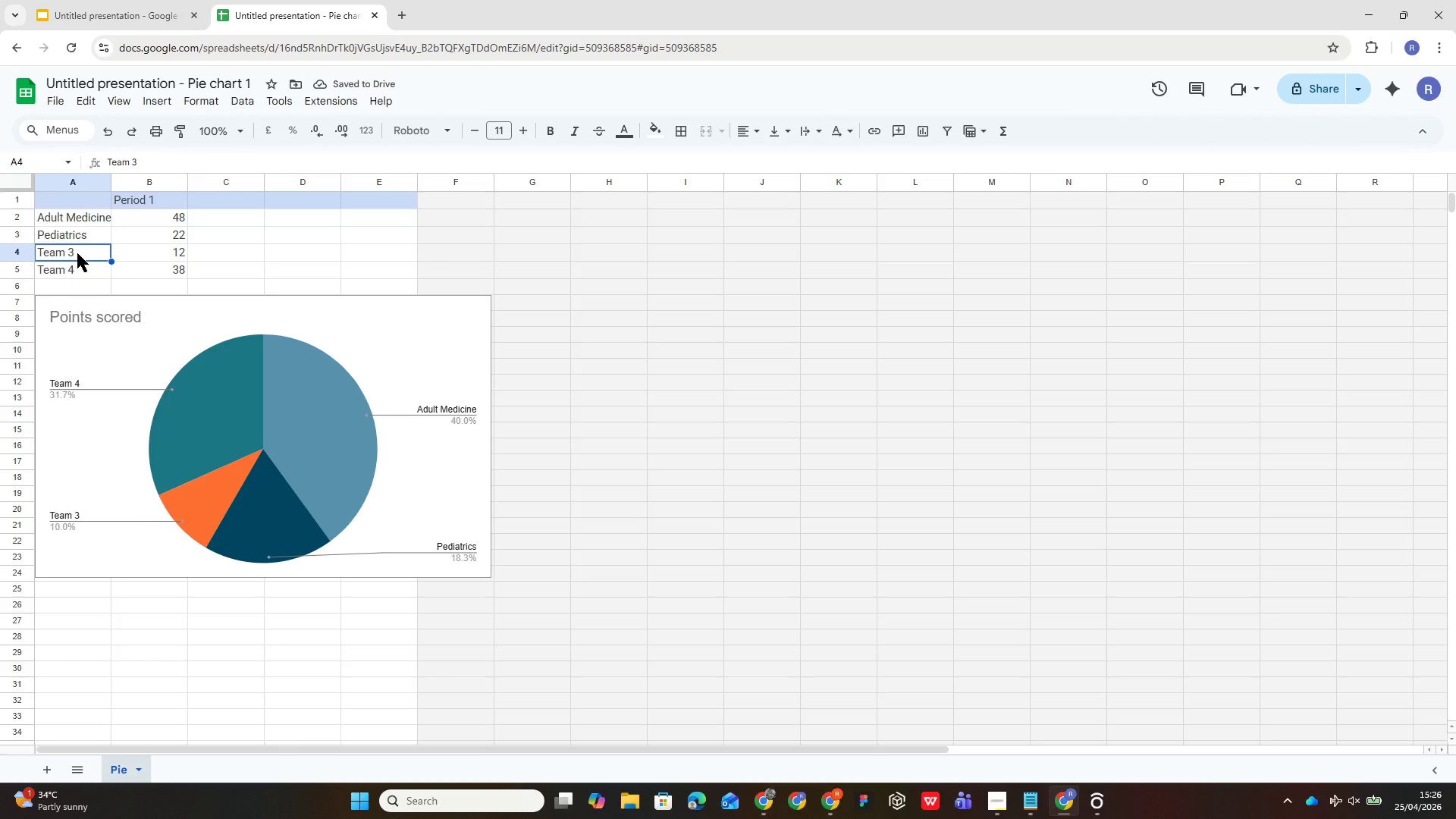 
type(Geria)
 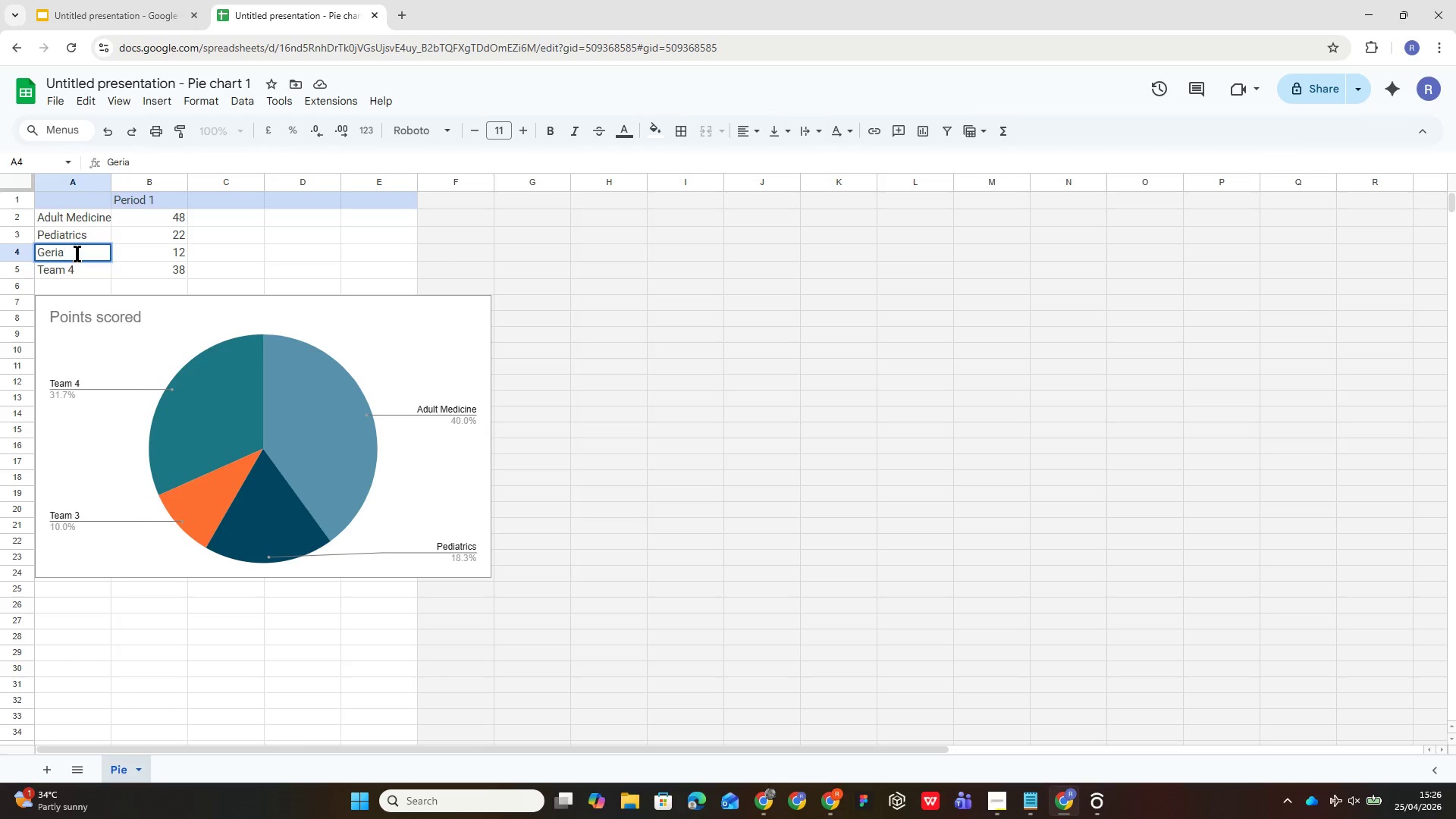 
type(trics)
 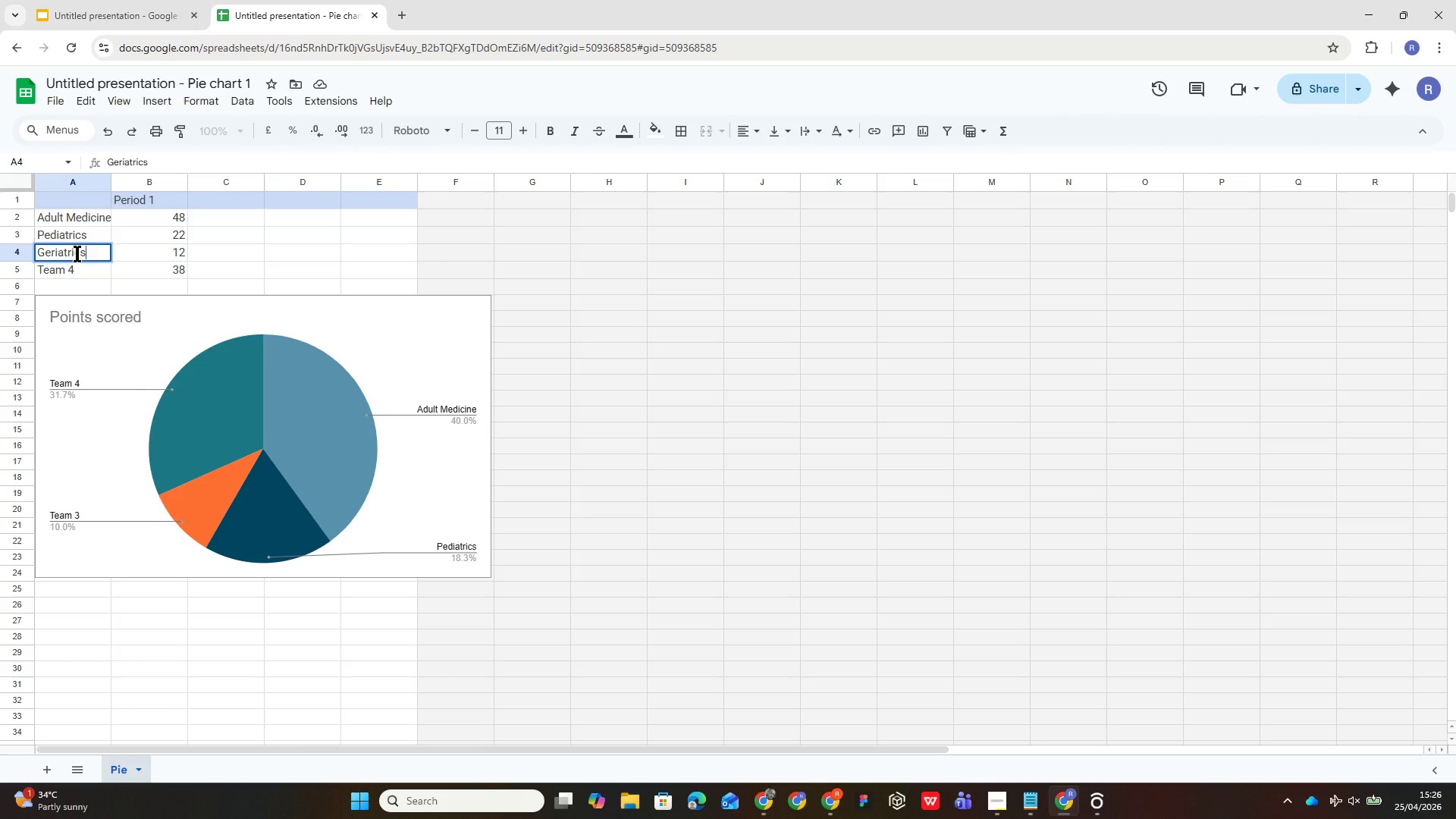 
key(ArrowRight)
 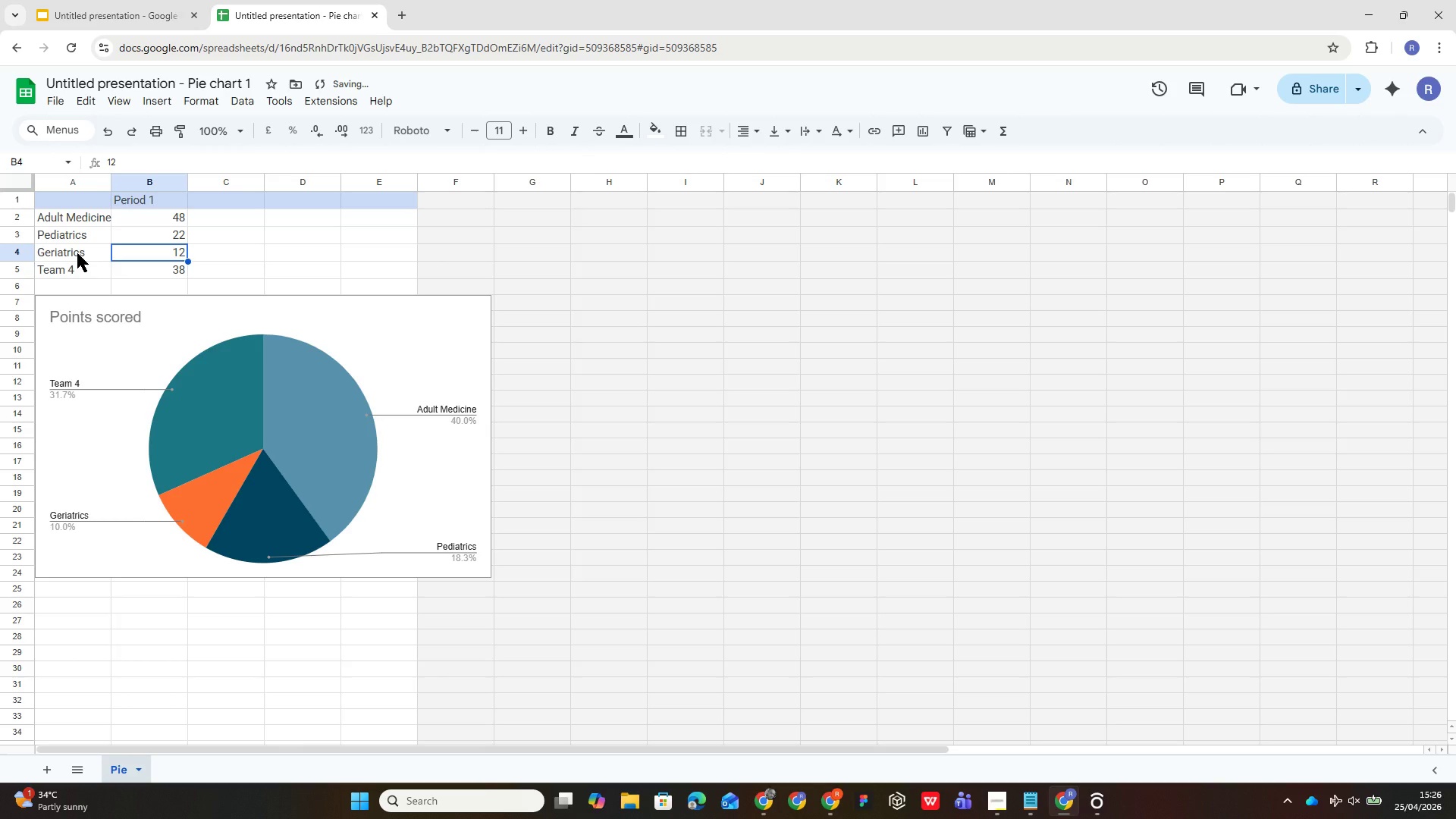 
type(30)
 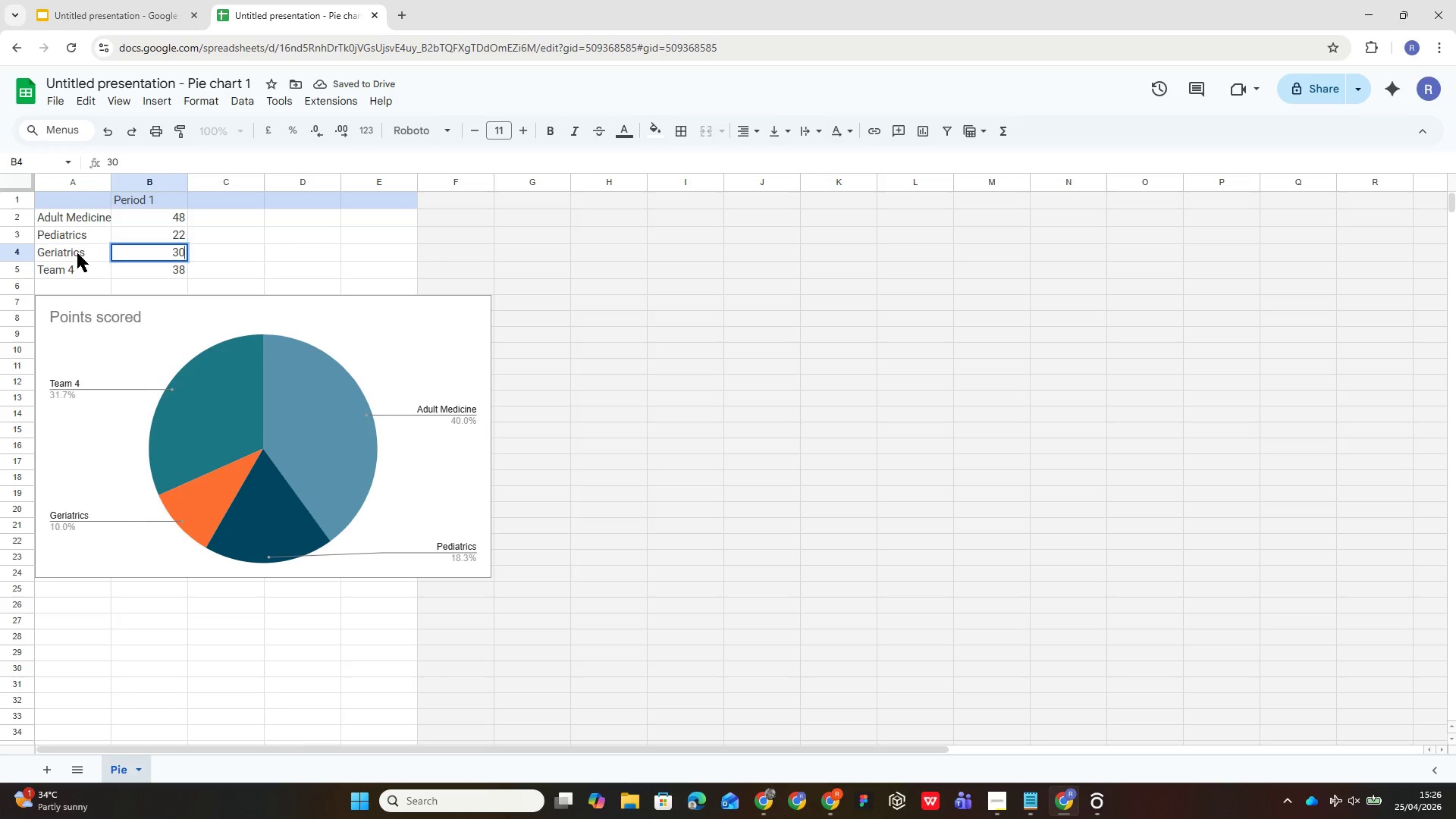 
key(ArrowDown)
 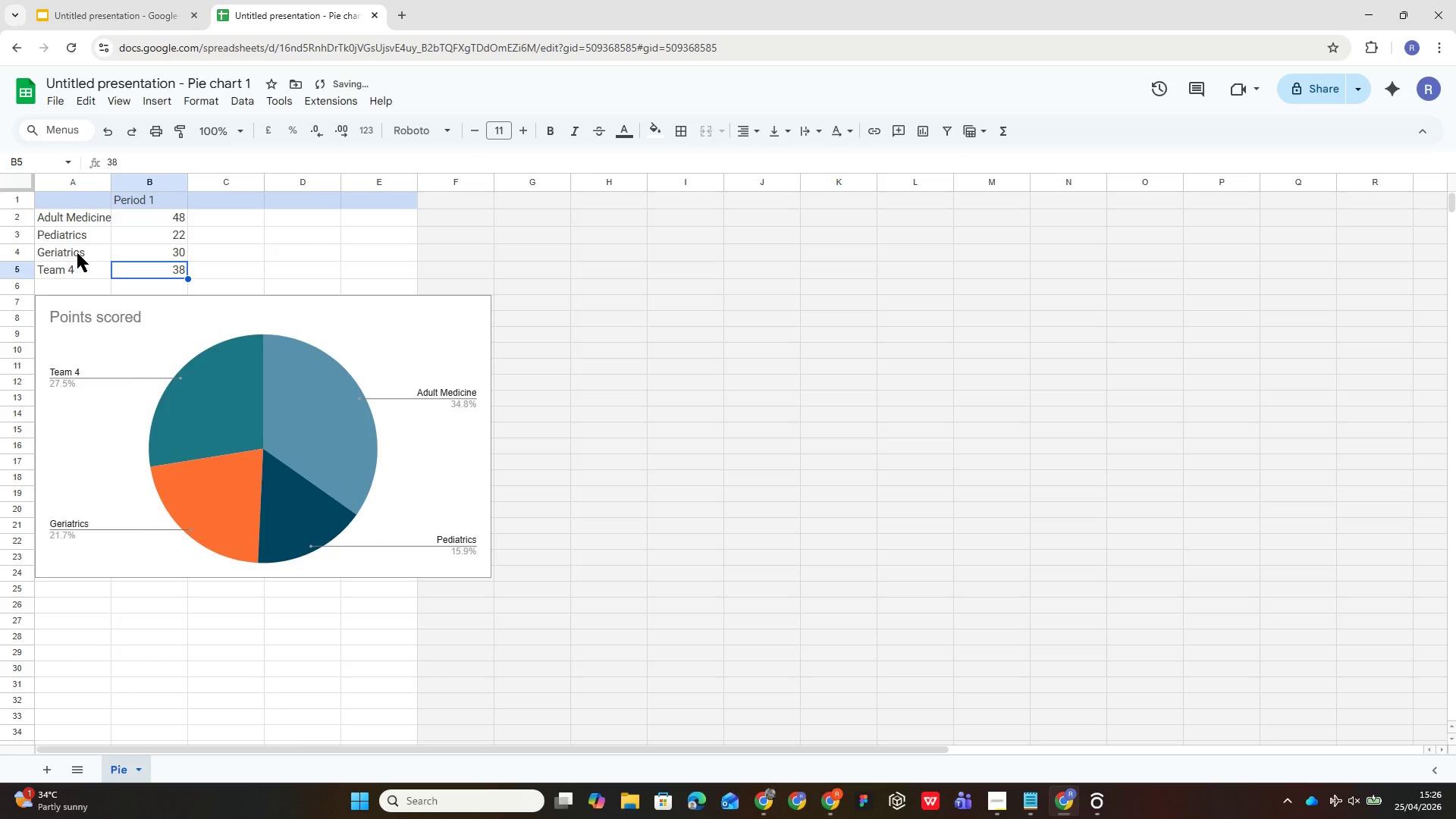 
key(Backspace)
 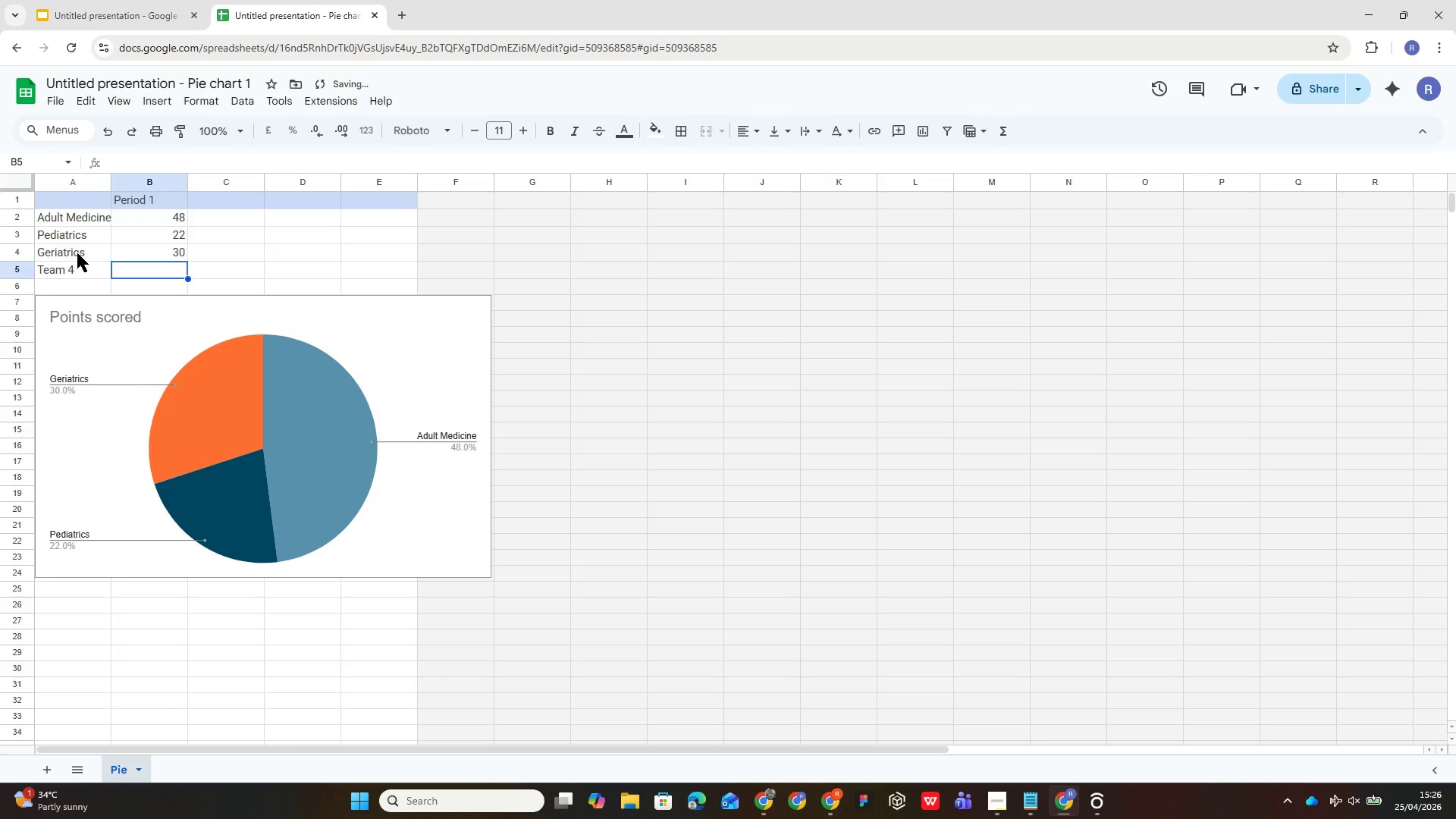 
key(ArrowLeft)
 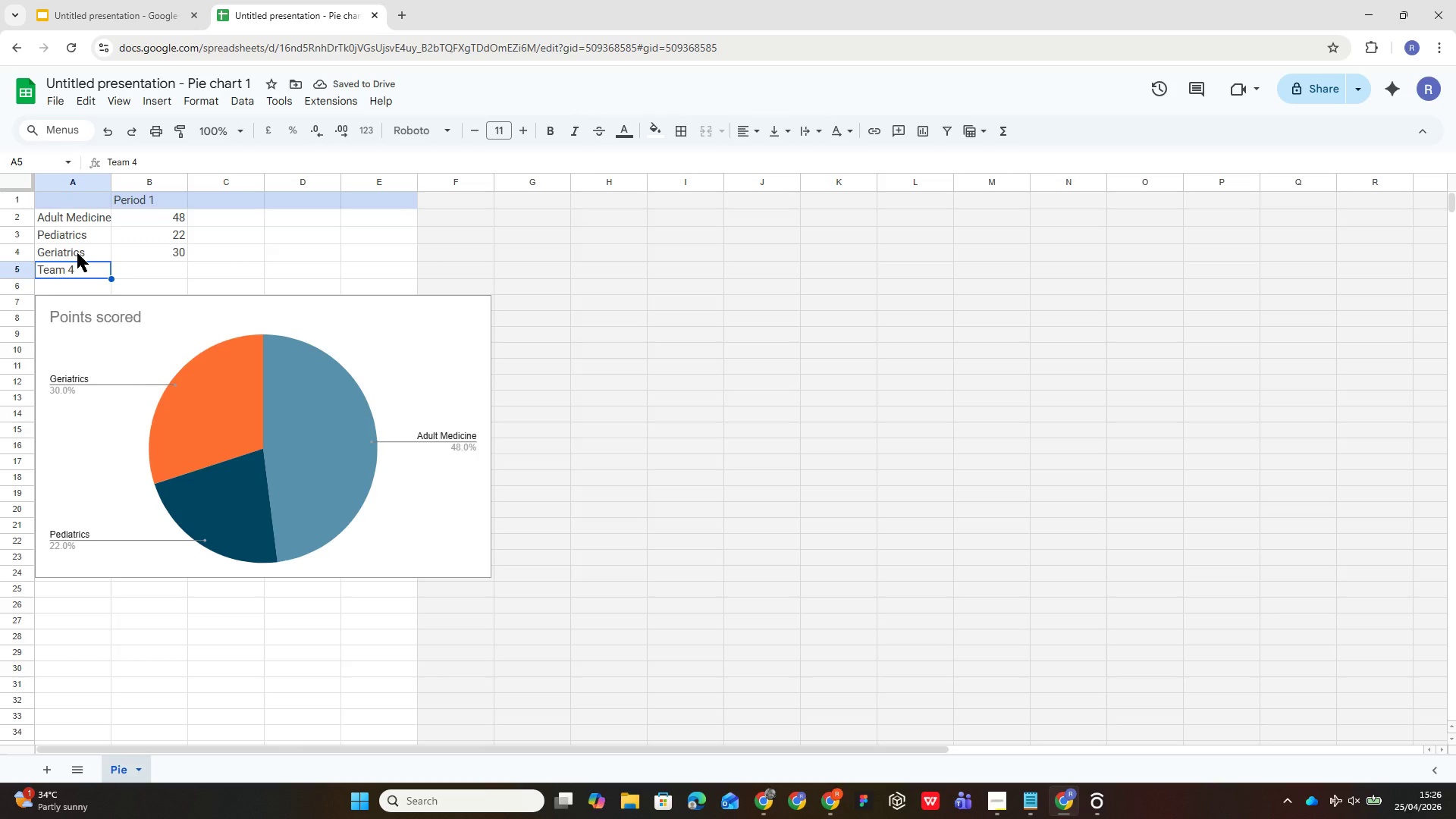 
key(Backspace)
 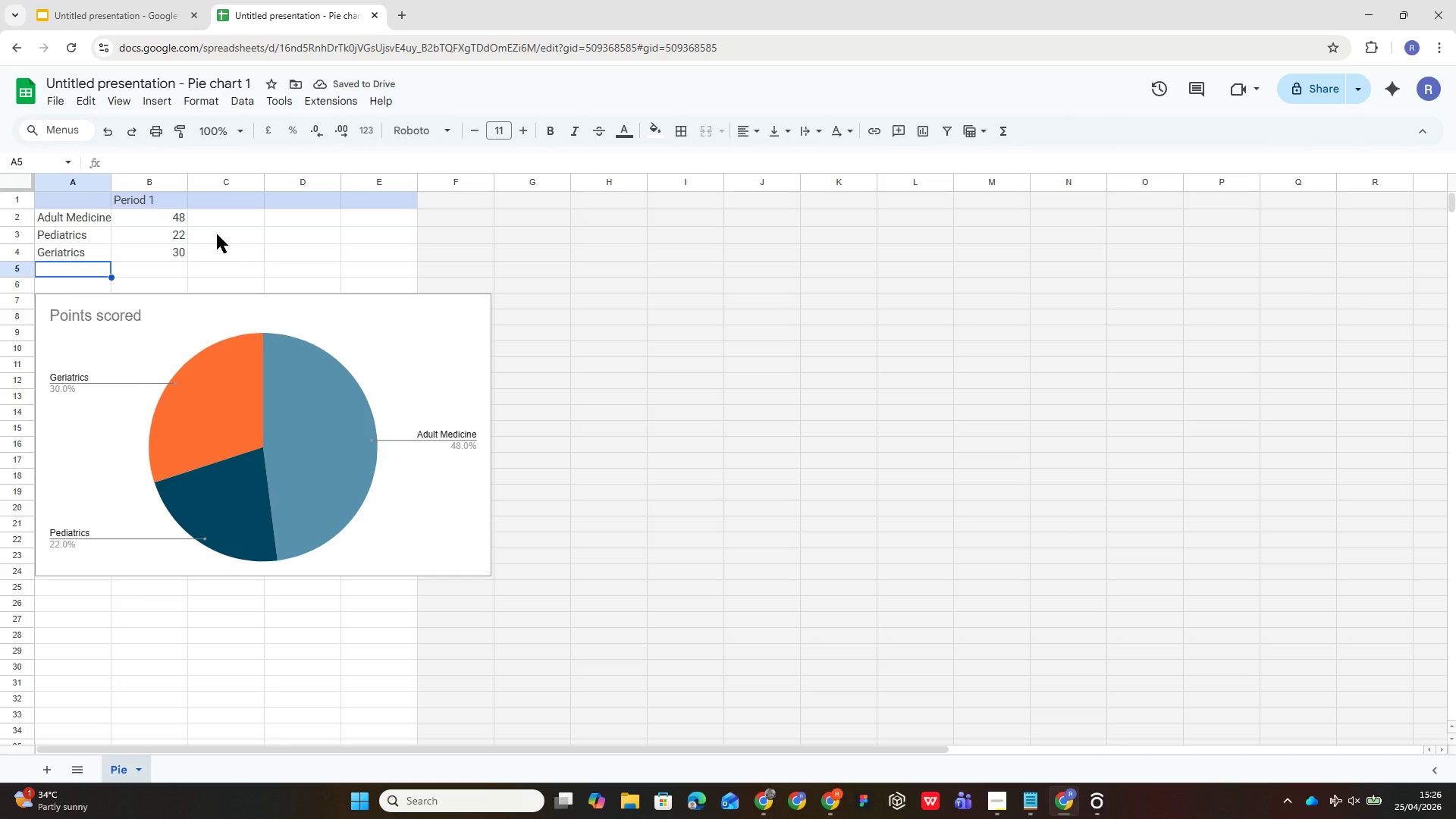 
wait(9.92)
 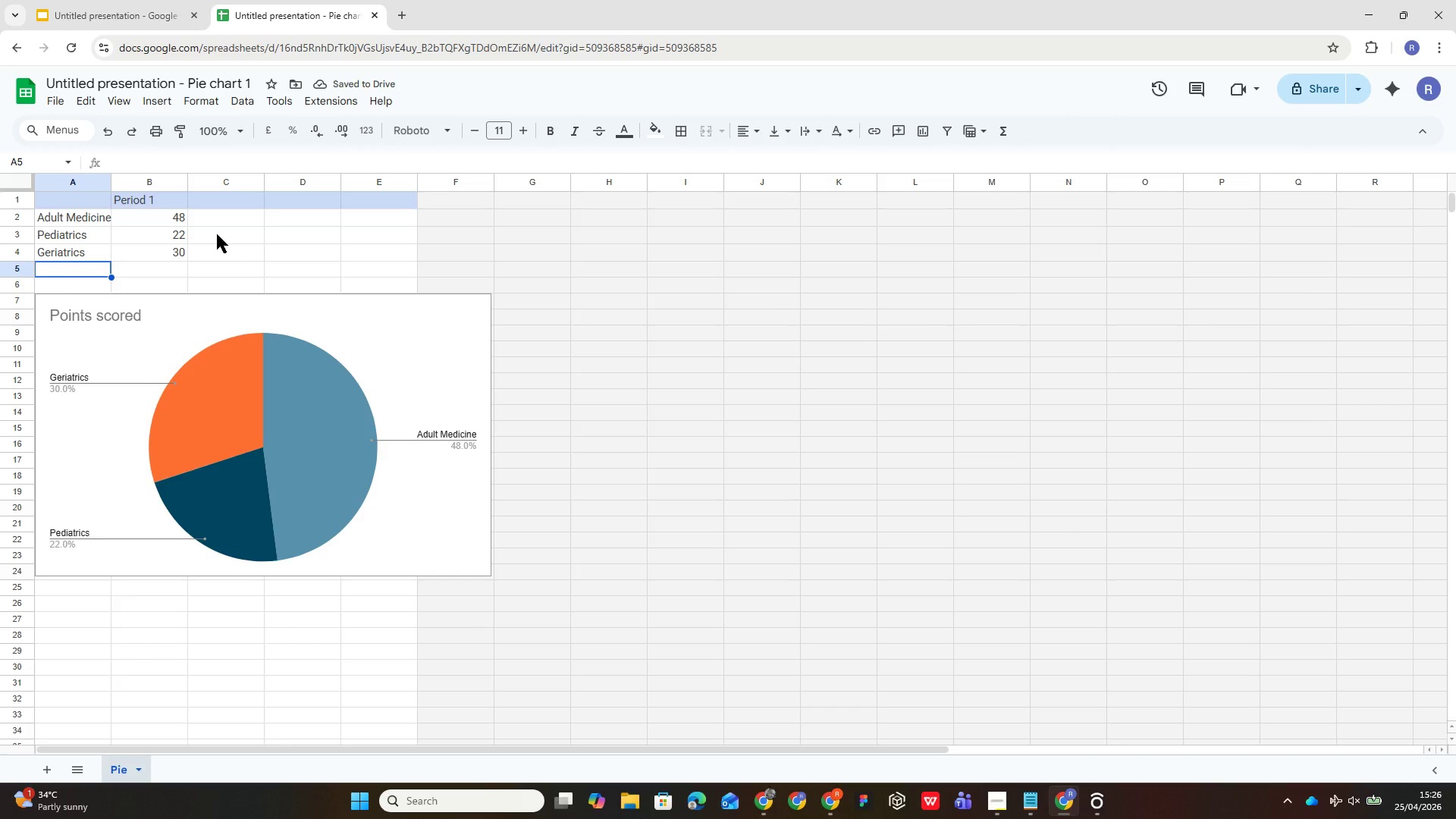 
double_click([459, 319])
 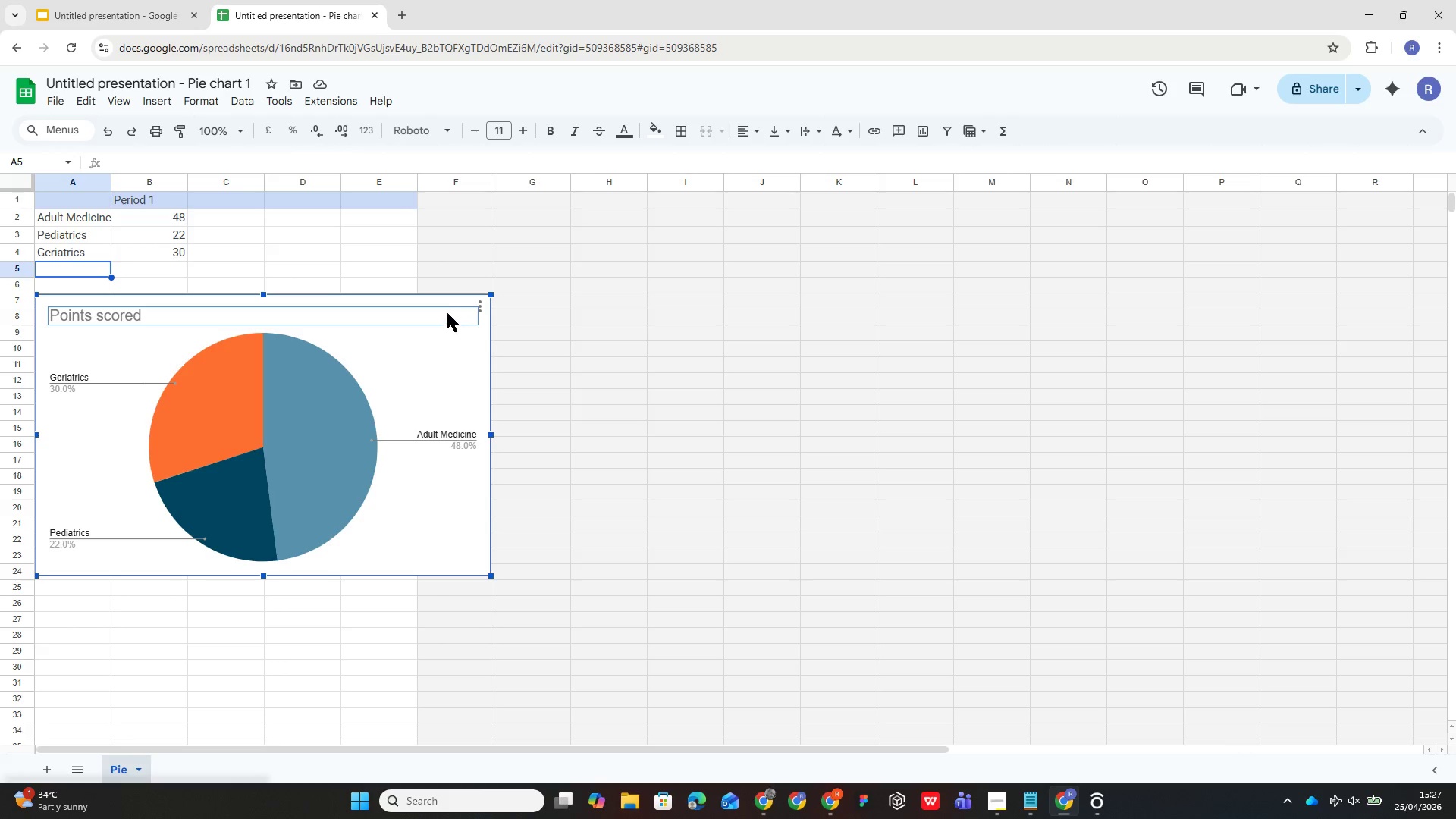 
left_click([444, 310])
 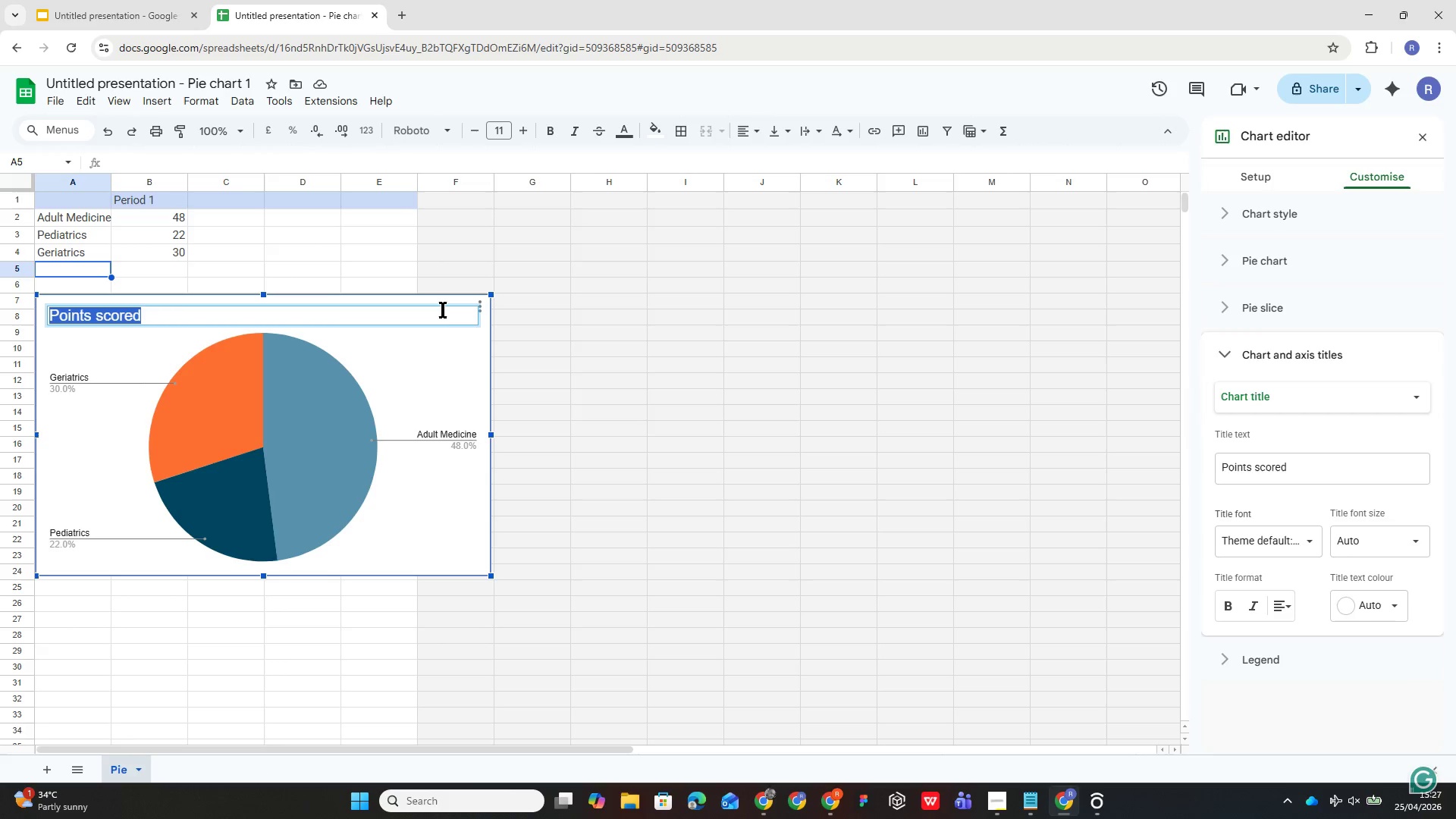 
key(Backspace)
 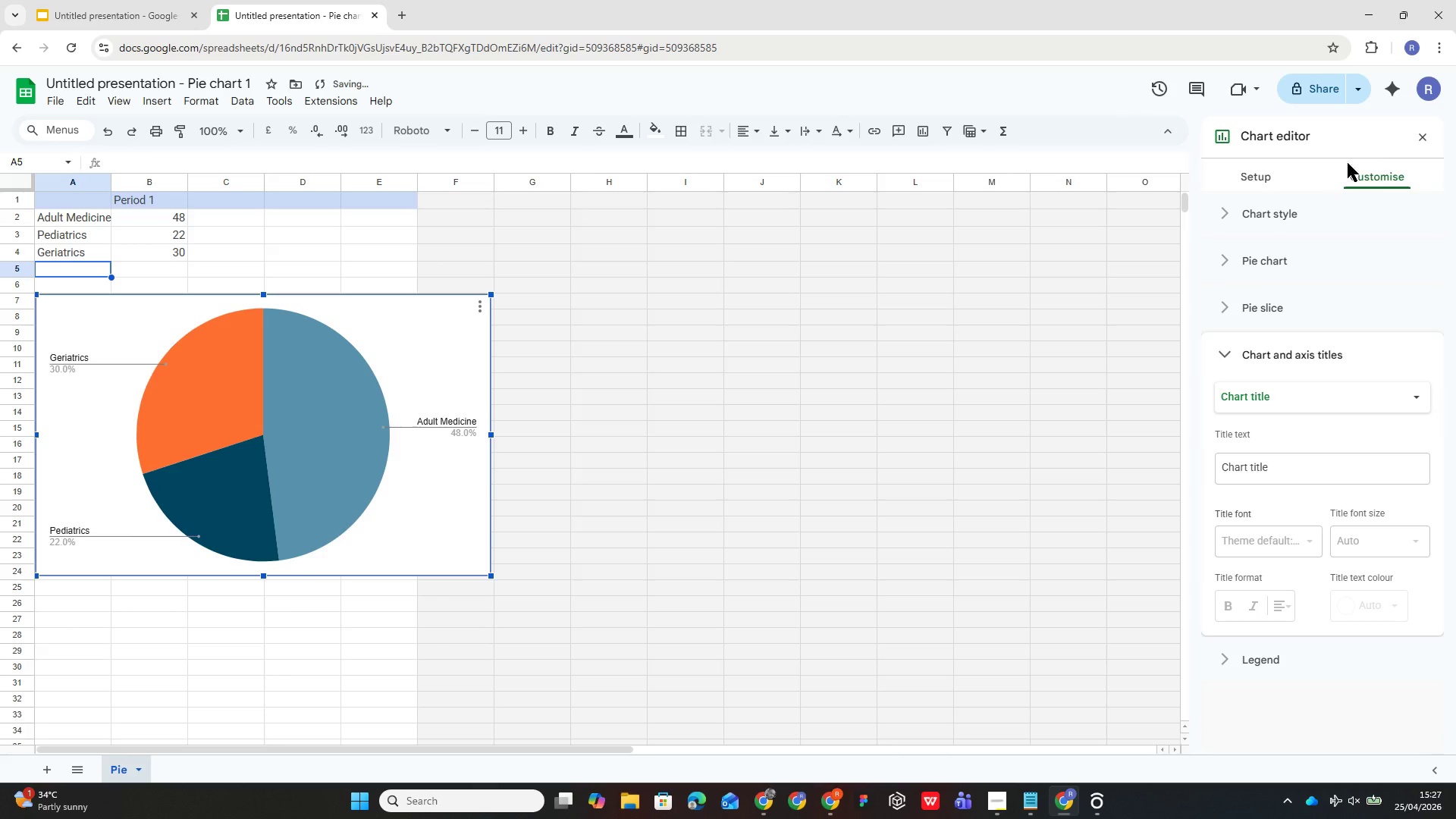 
left_click([1337, 221])
 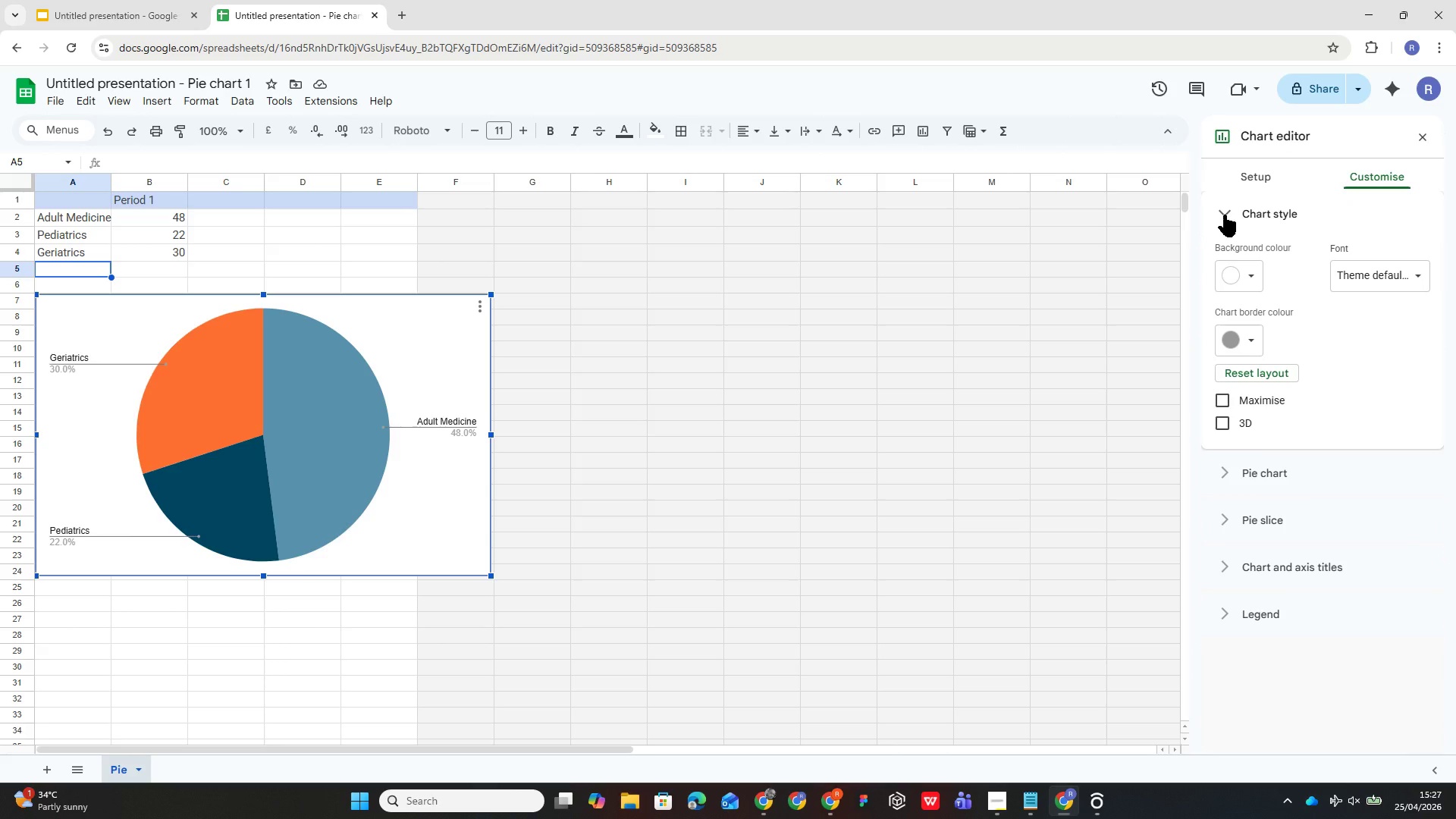 
wait(5.5)
 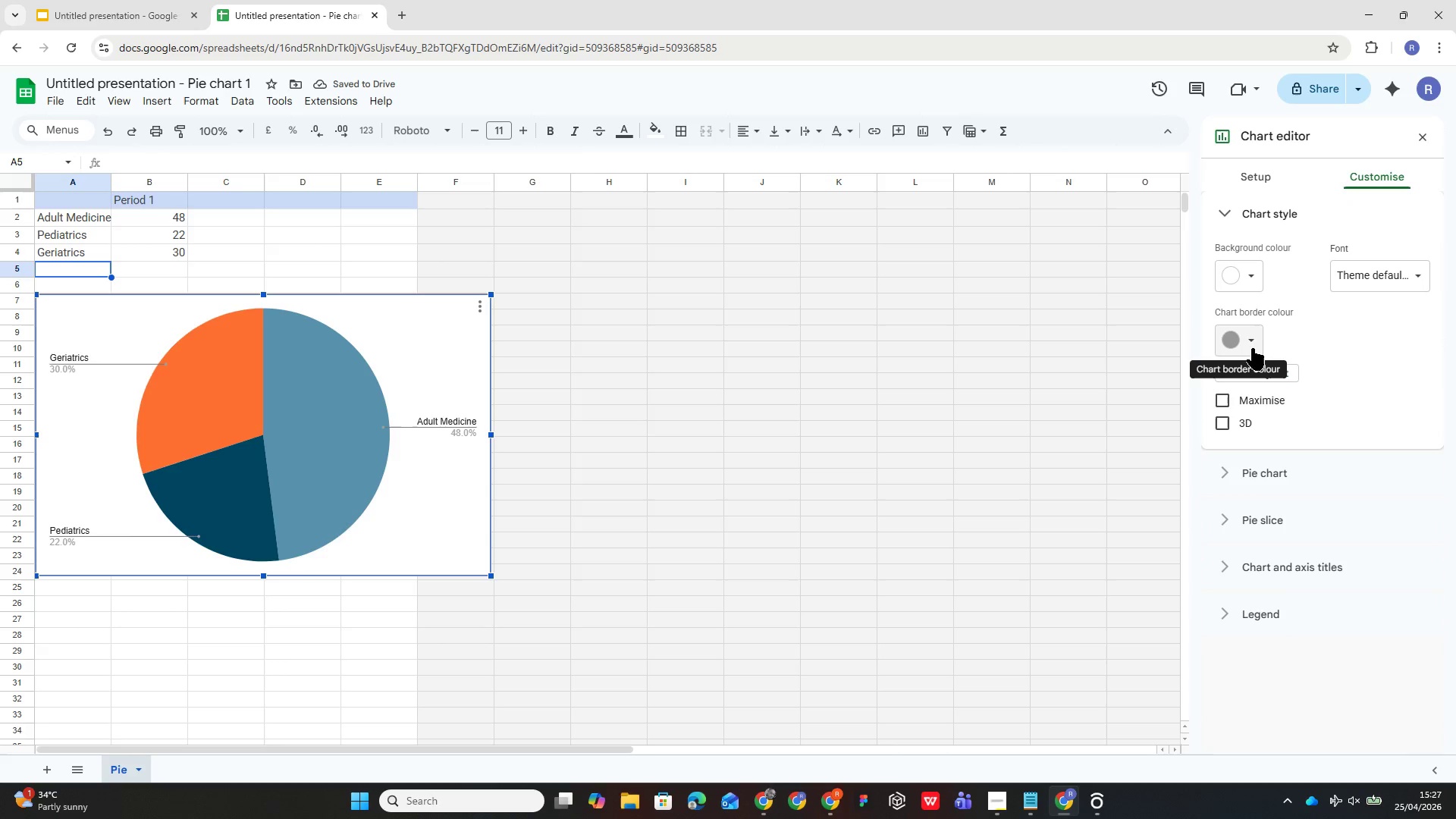 
scroll: coordinate [1249, 184], scroll_direction: up, amount: 3.0
 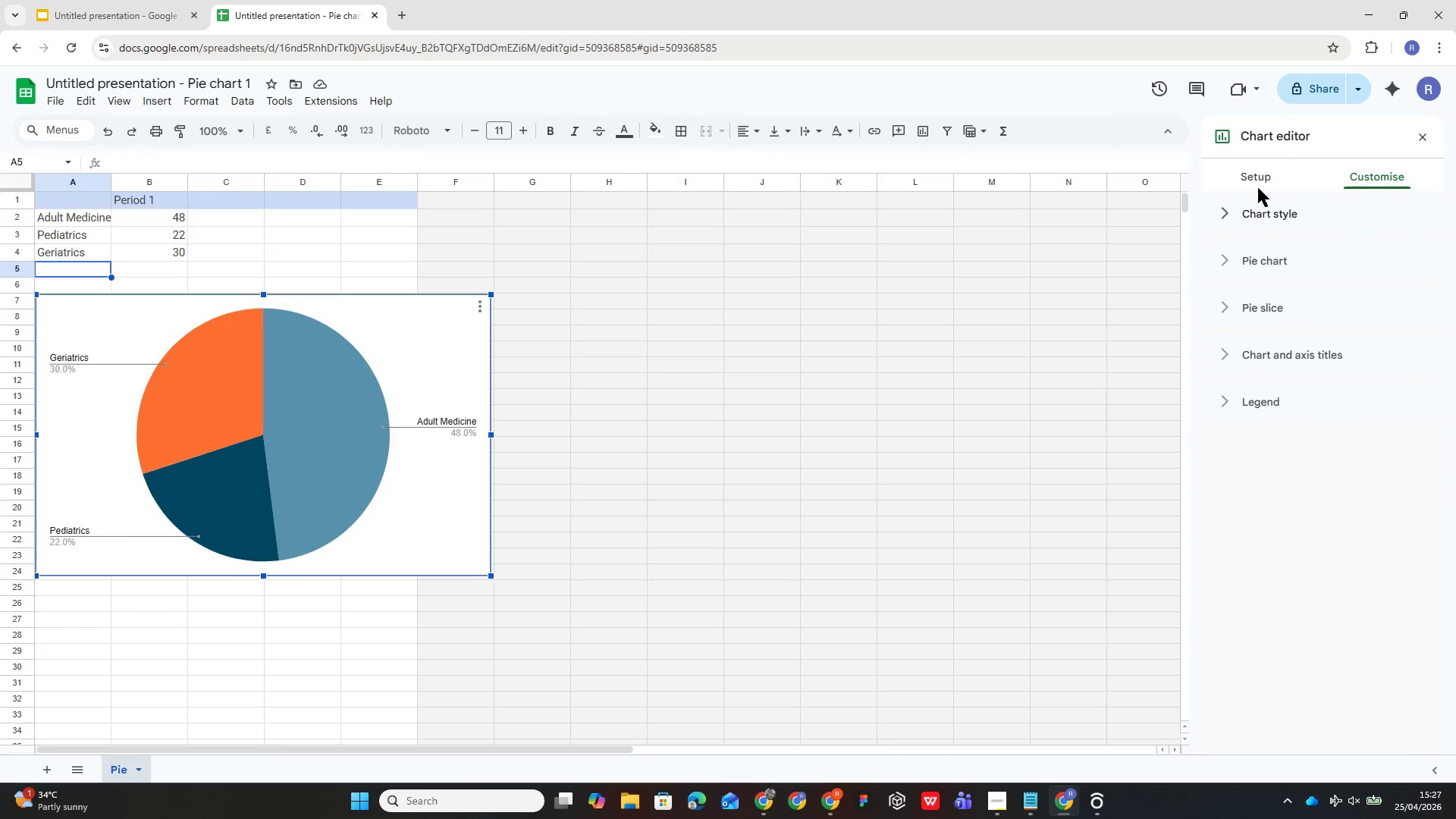 
left_click([1253, 178])
 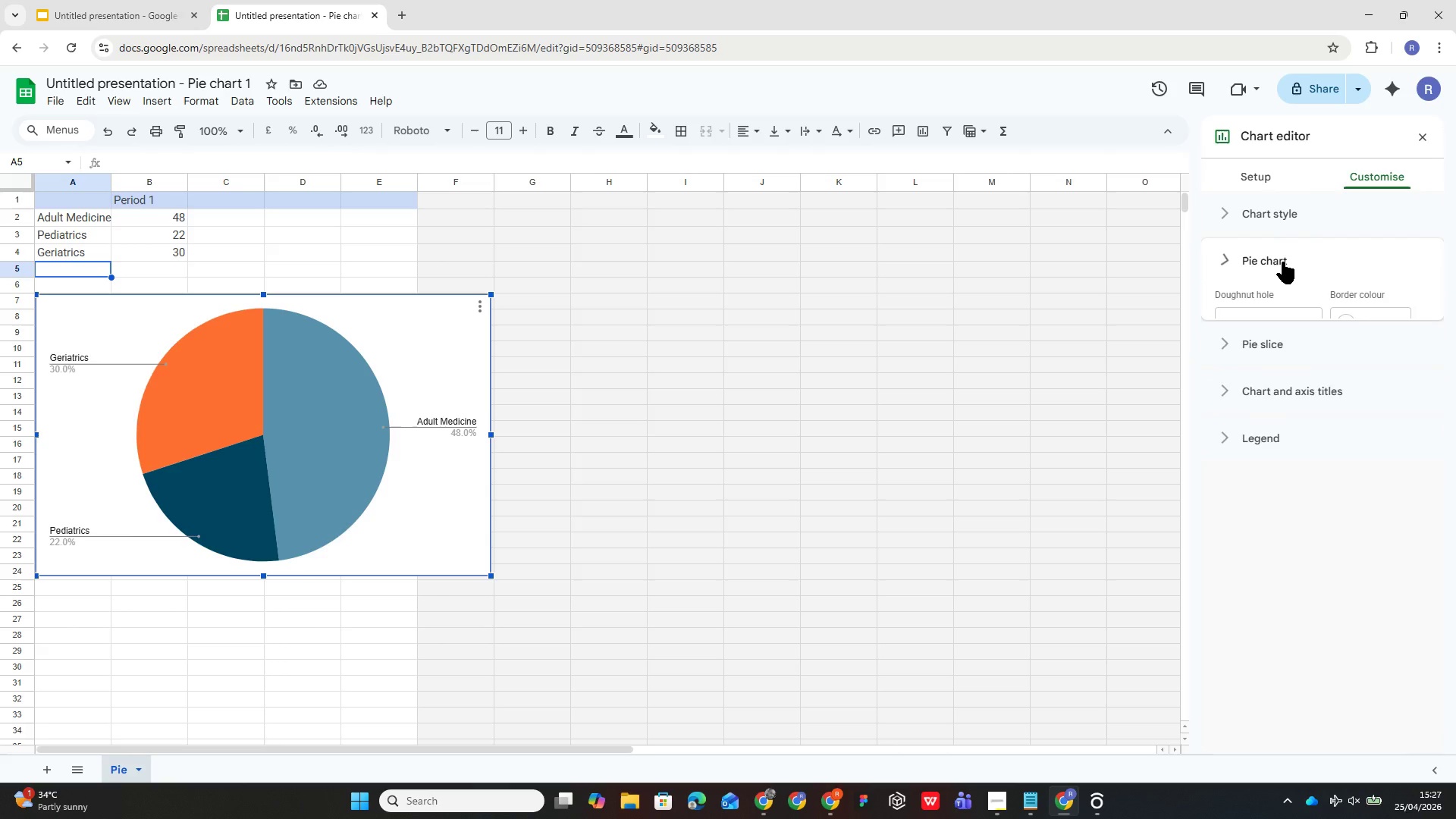 
wait(5.56)
 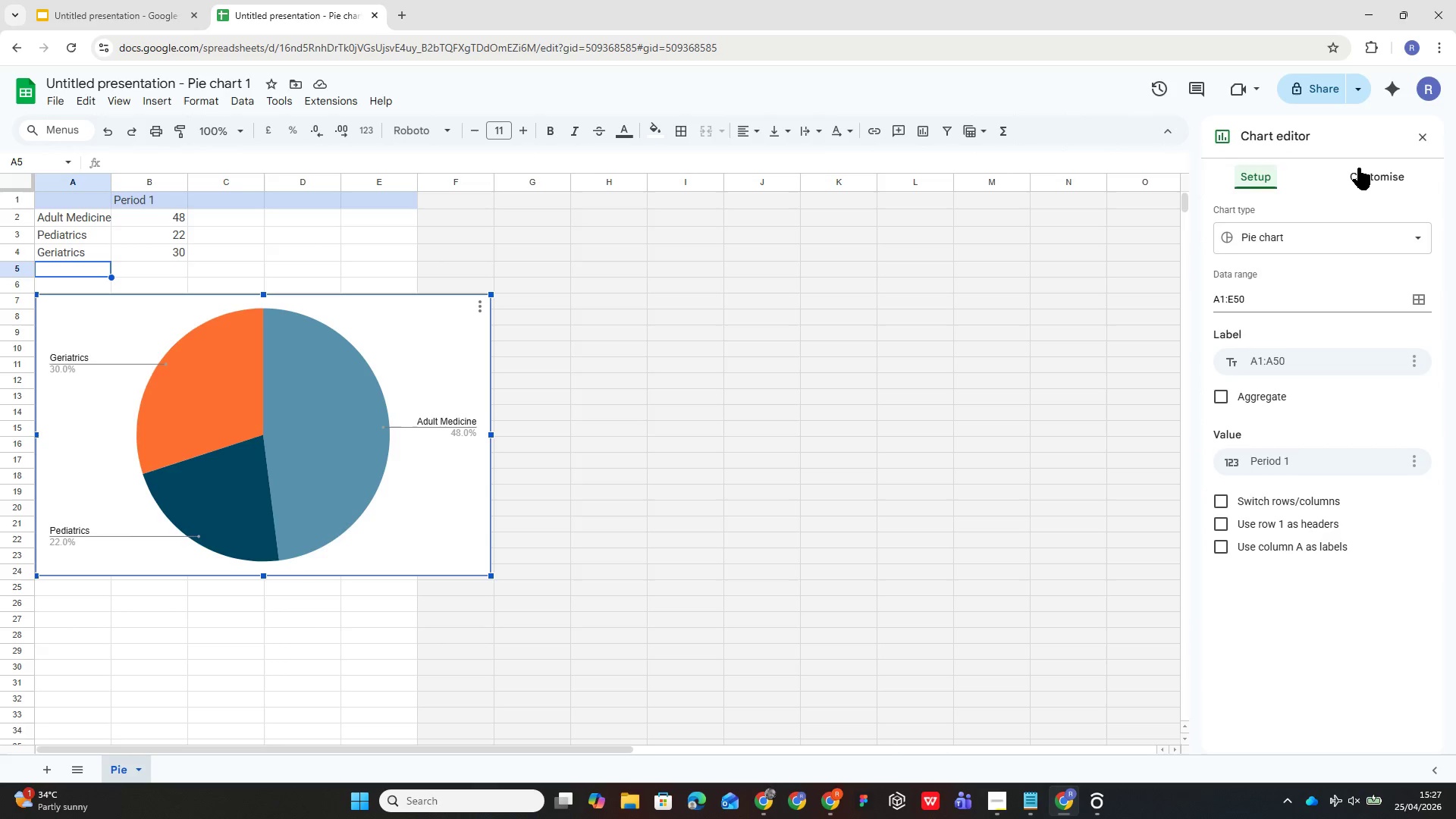 
left_click([1282, 314])
 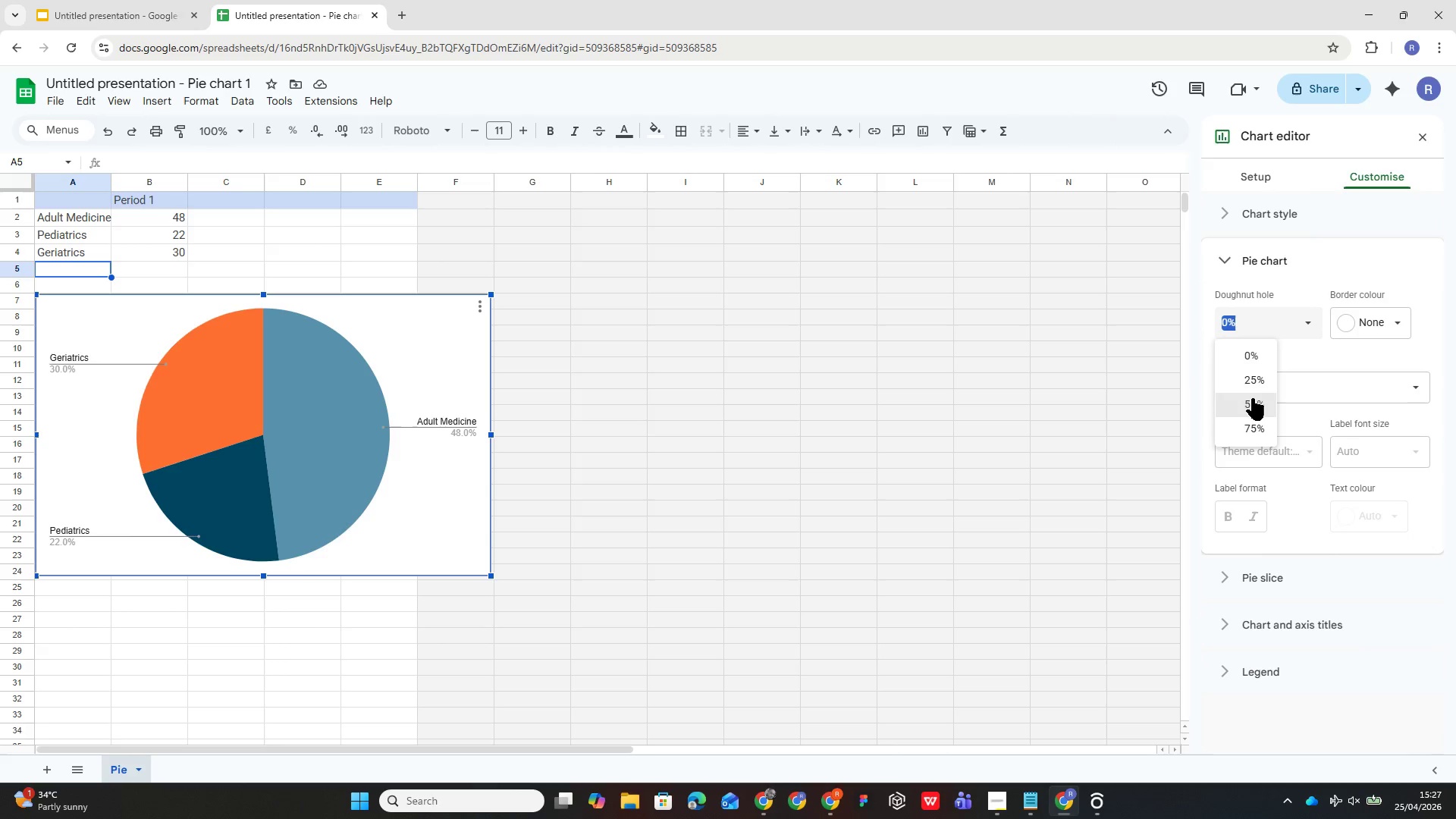 
left_click([1252, 401])
 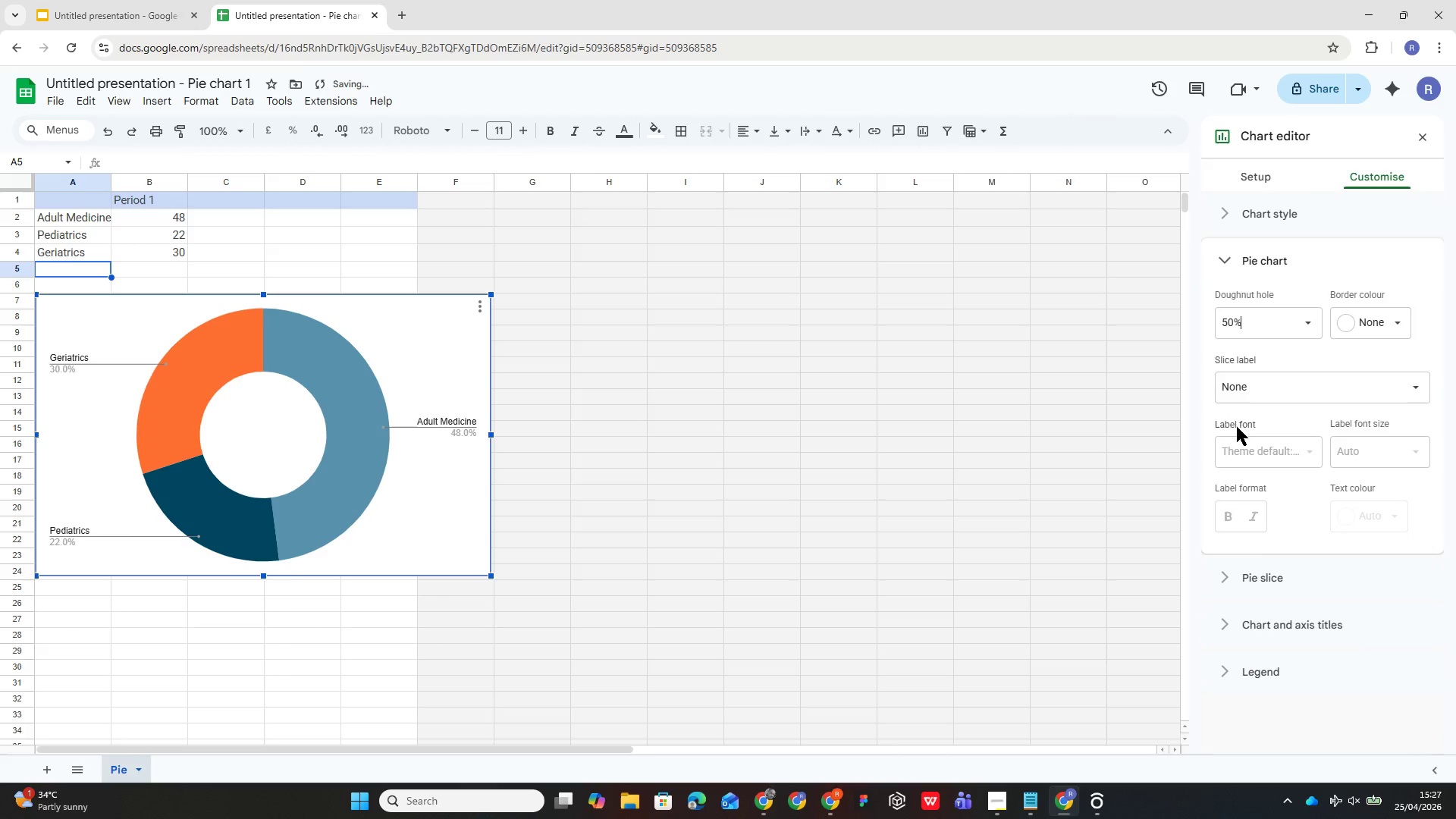 
left_click([1260, 322])
 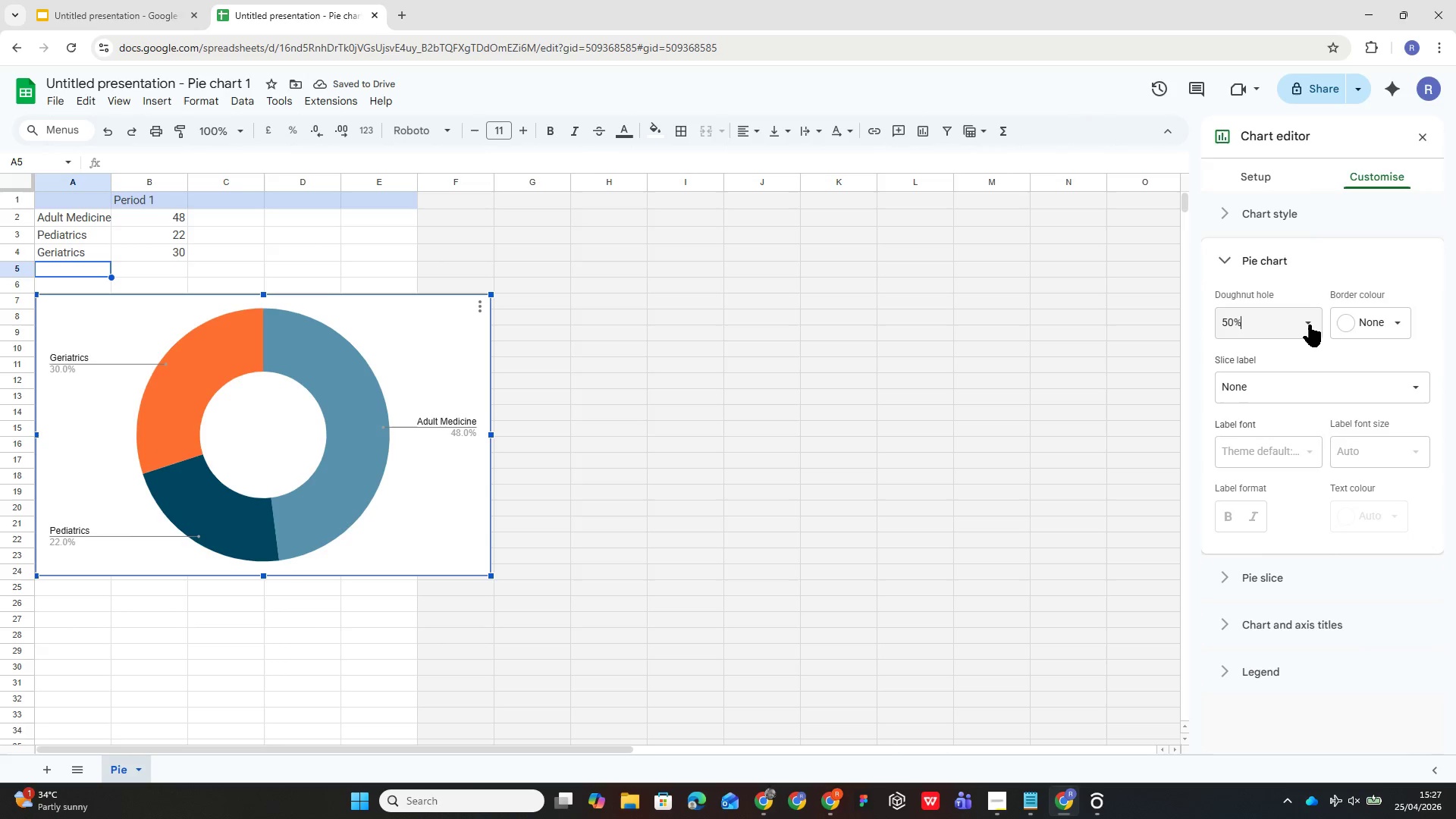 
left_click([1307, 325])
 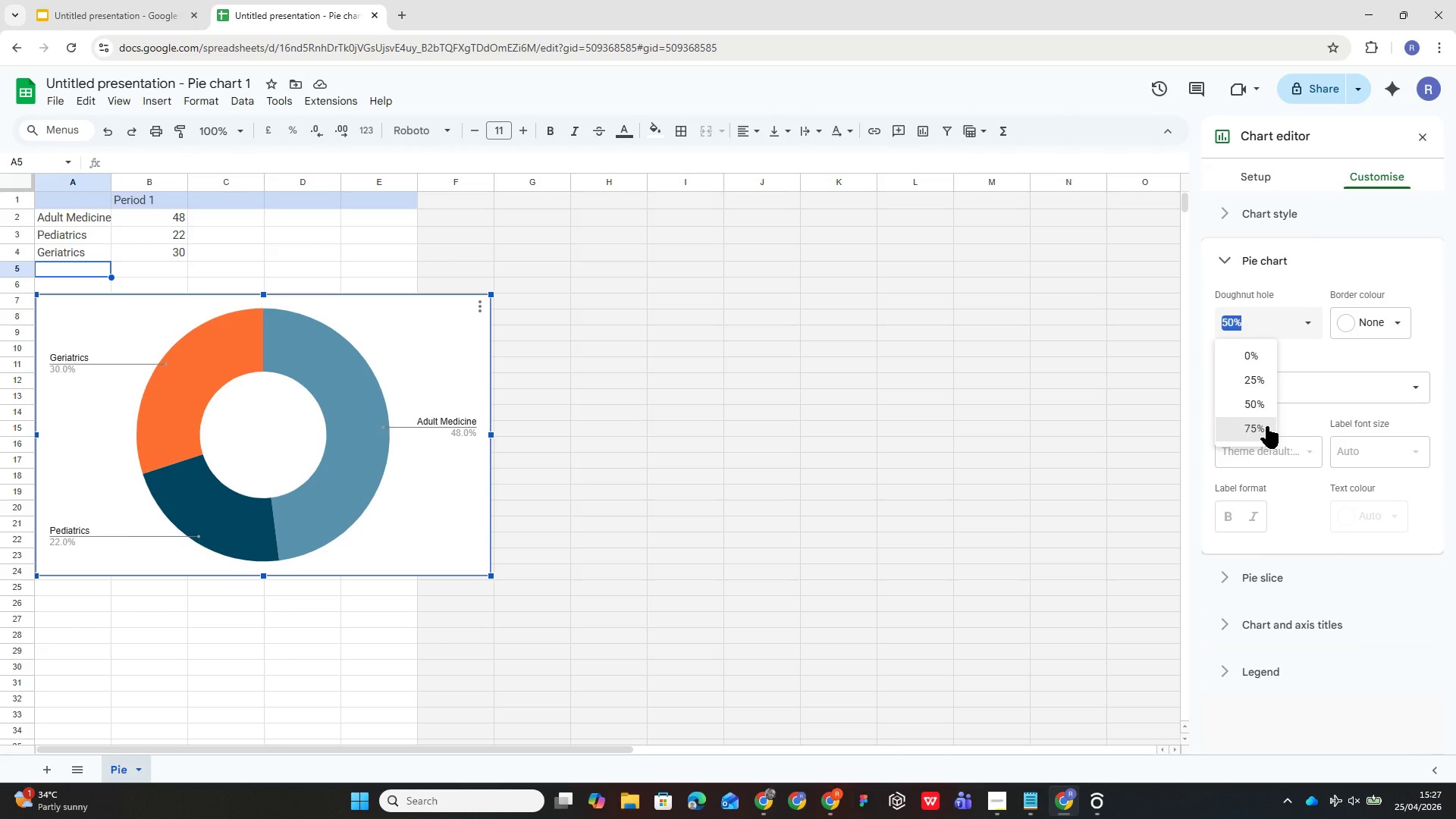 
left_click([1266, 426])
 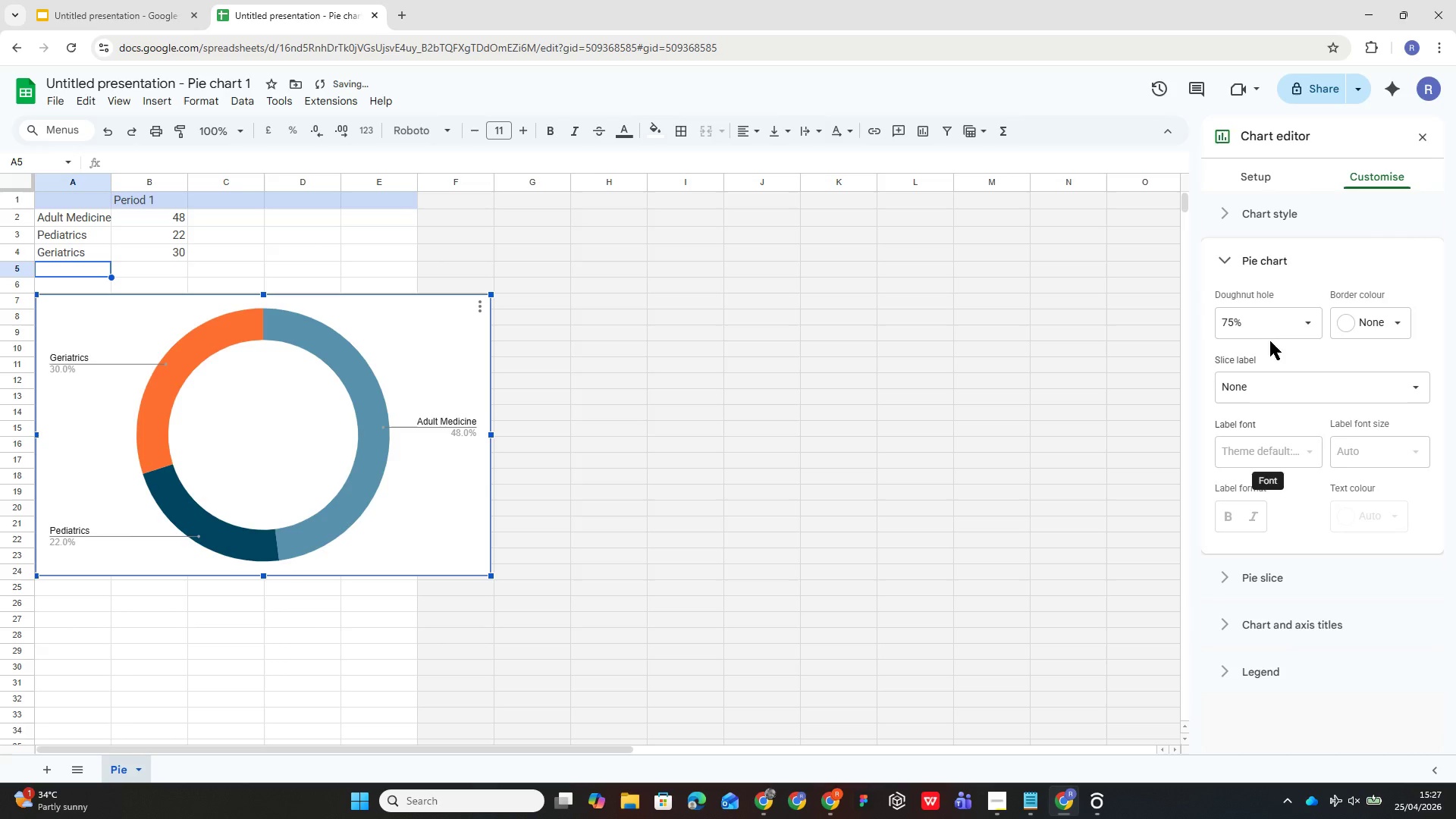 
left_click([1289, 315])
 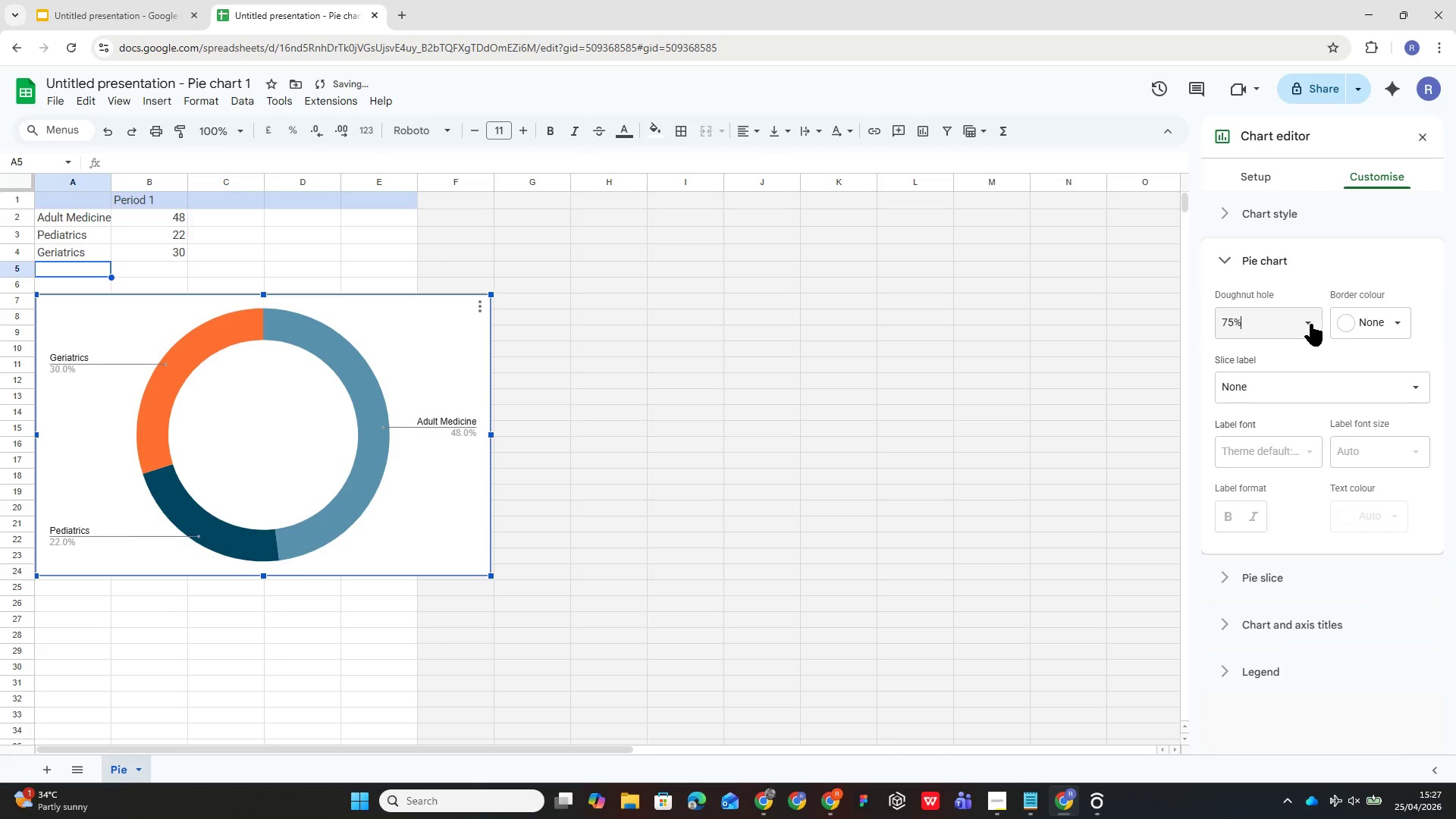 
left_click([1308, 325])
 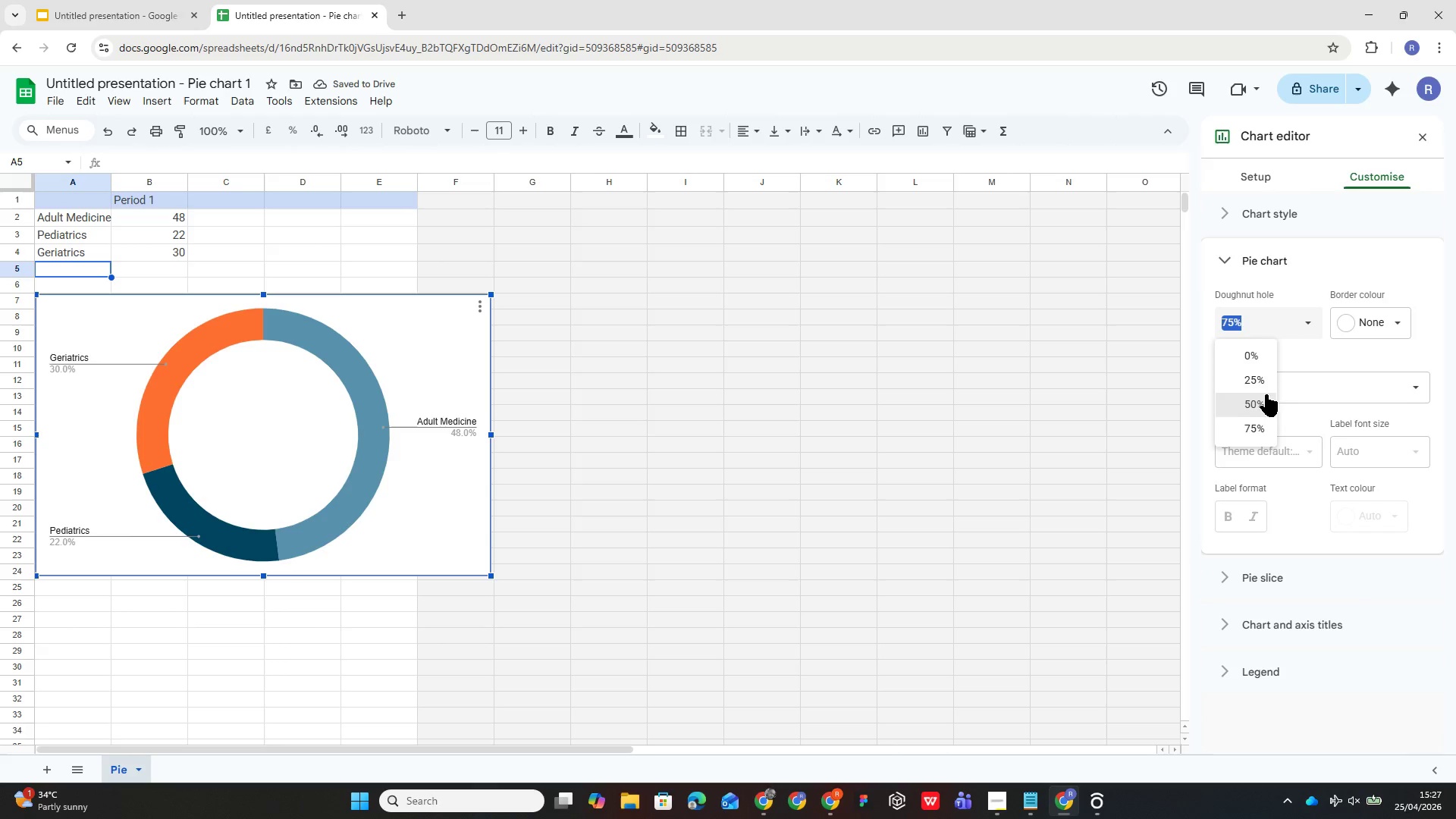 
left_click([1258, 401])
 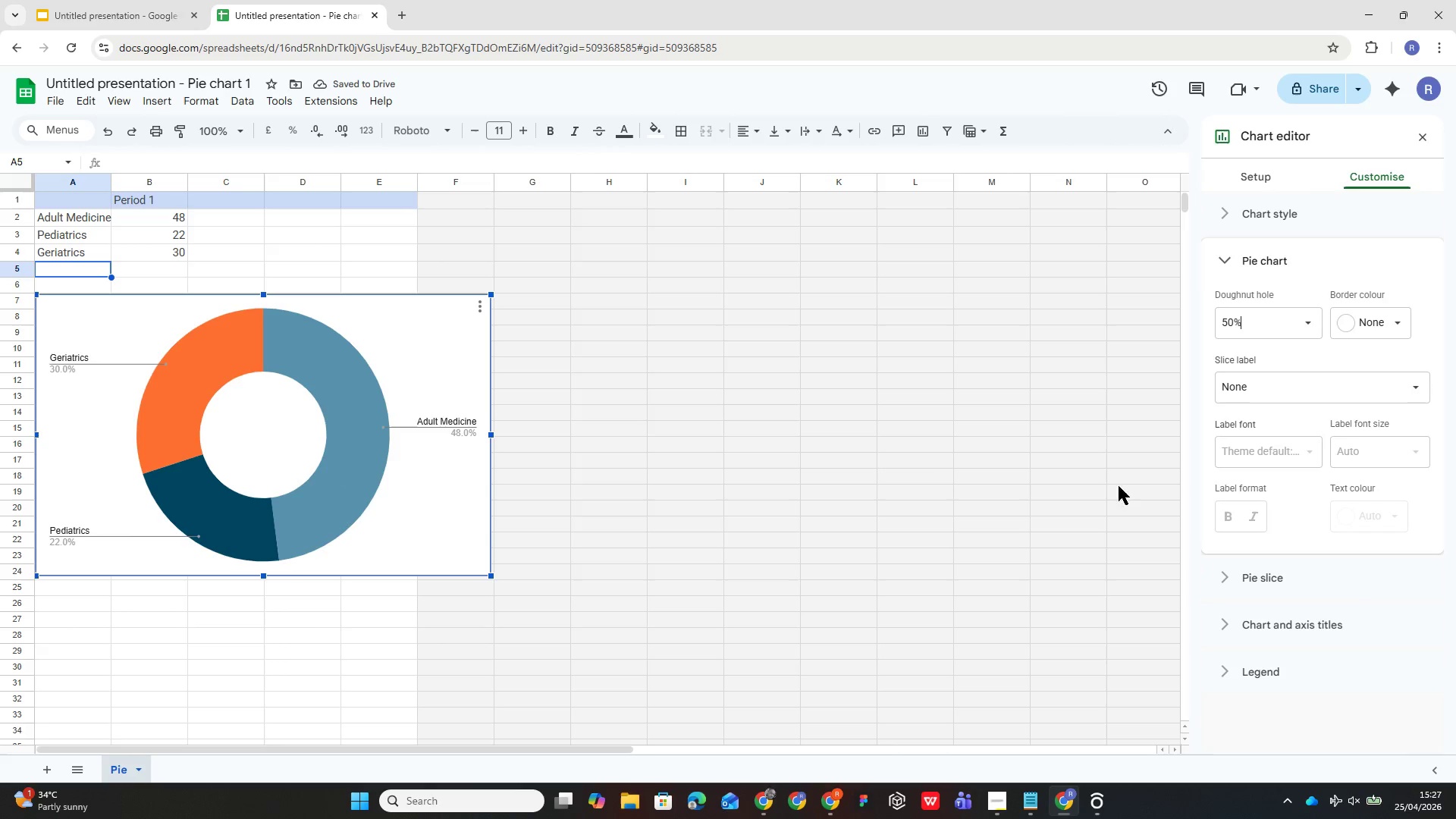 
wait(8.34)
 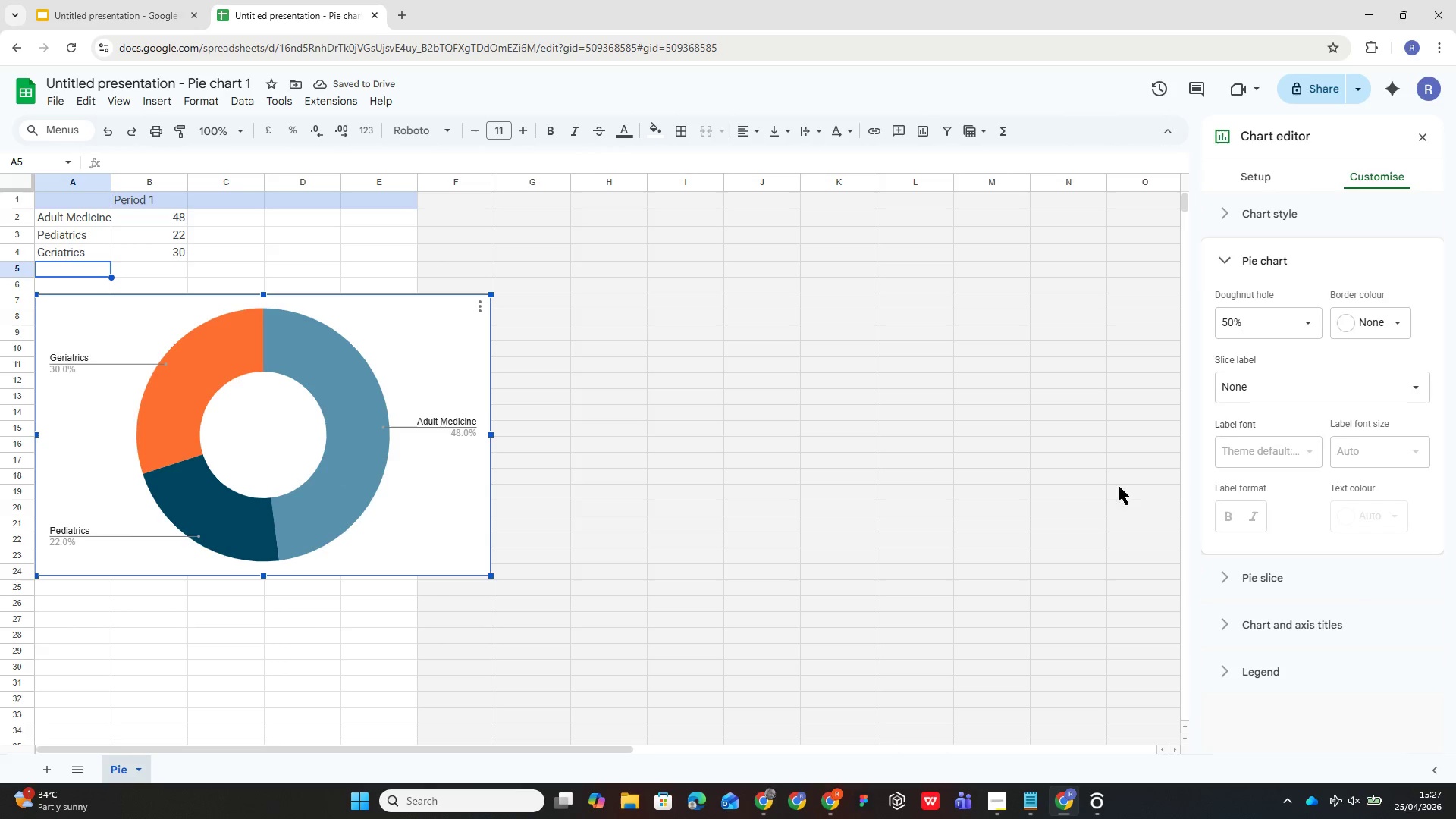 
left_click([456, 417])
 